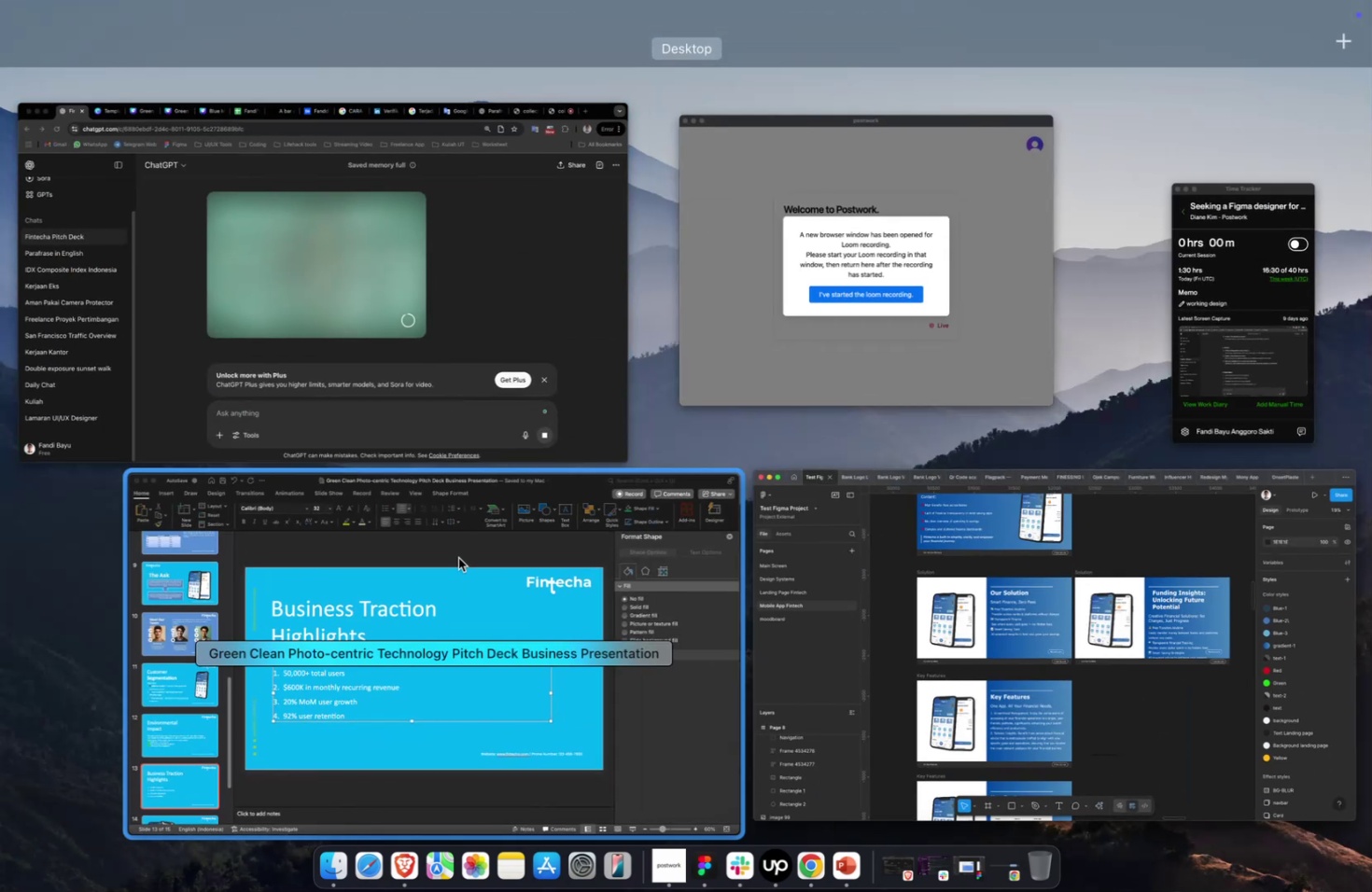 
left_click([461, 578])
 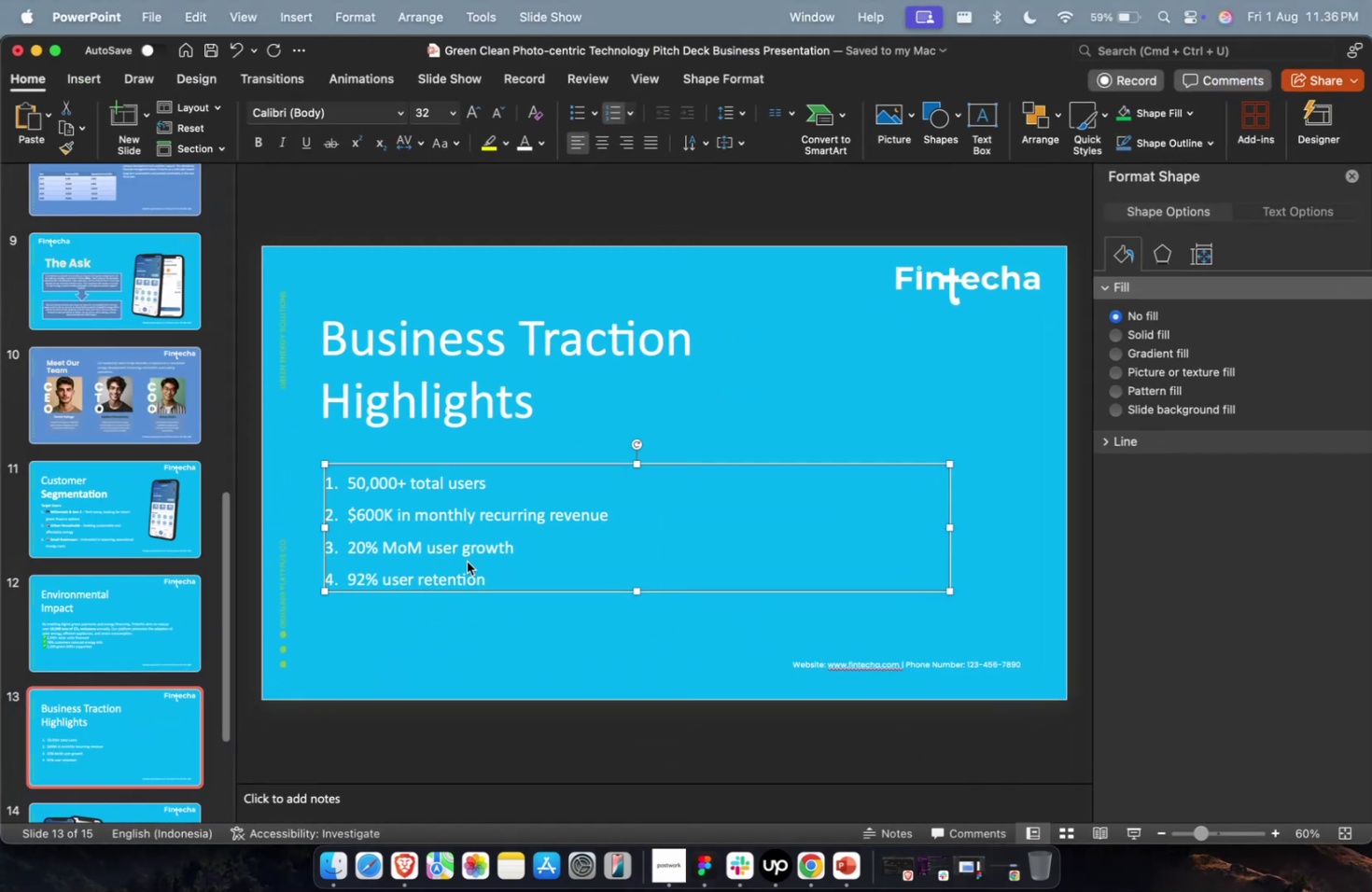 
key(Meta+CommandLeft)
 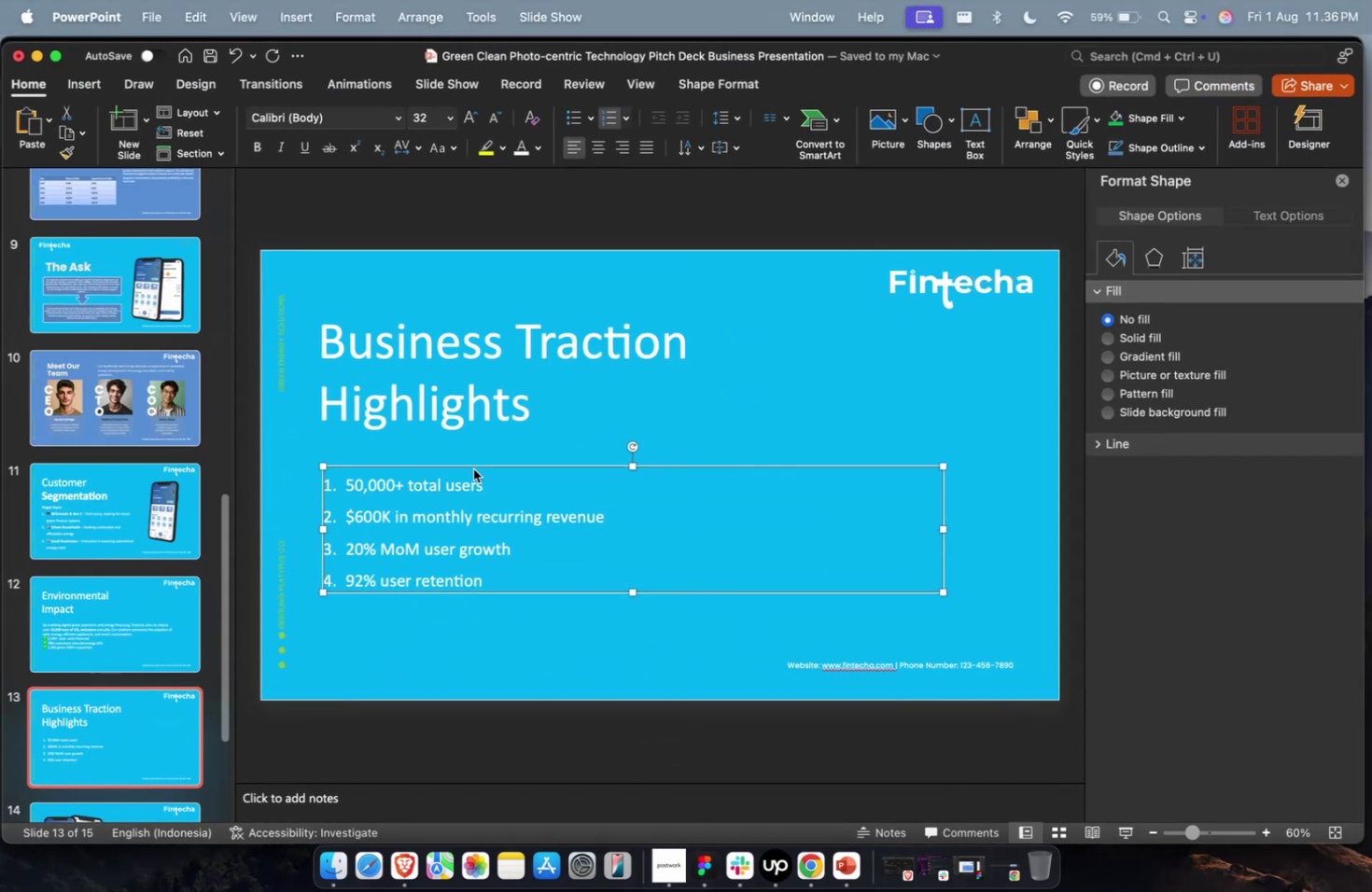 
key(Meta+1)
 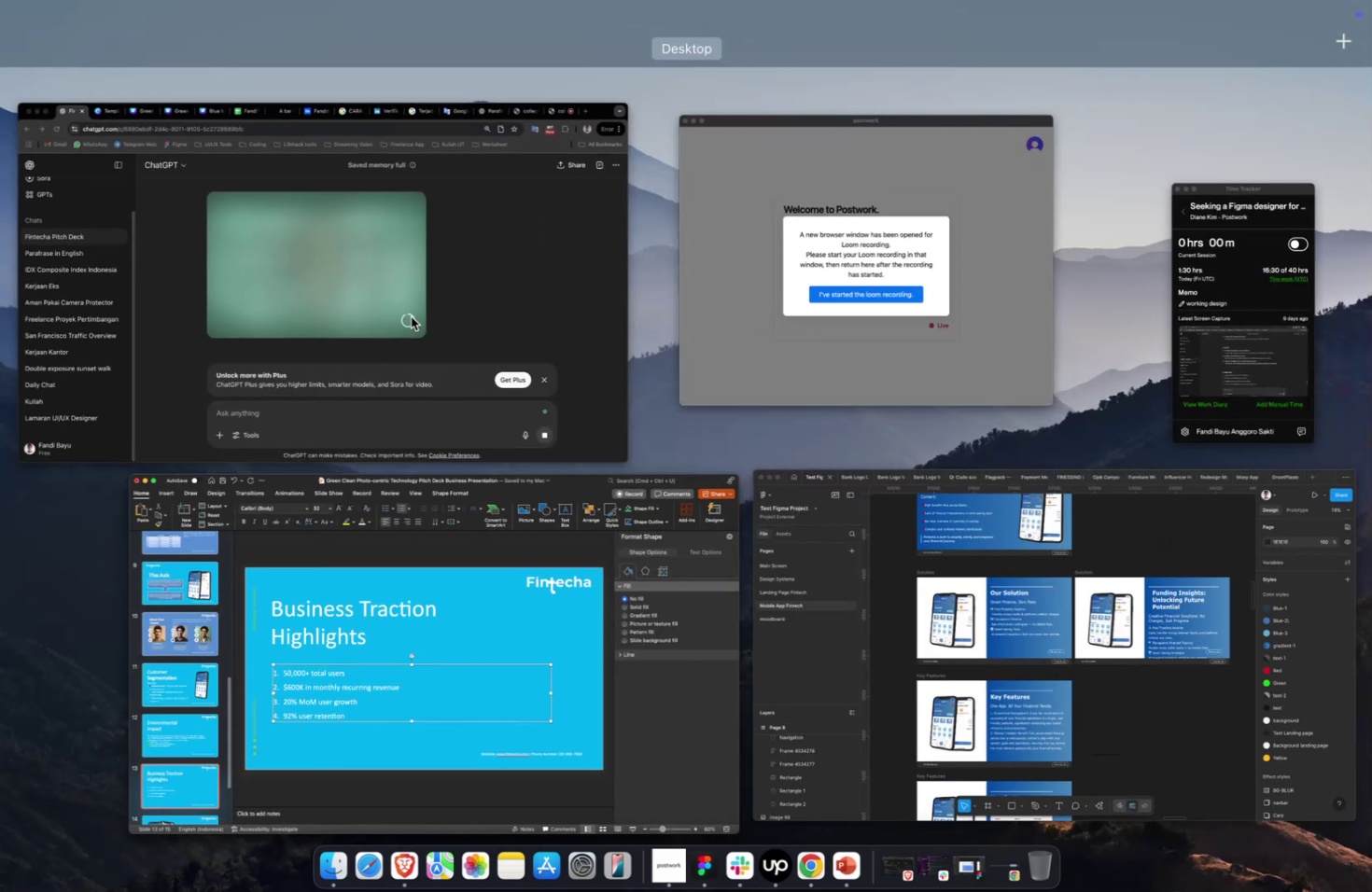 
left_click([411, 316])
 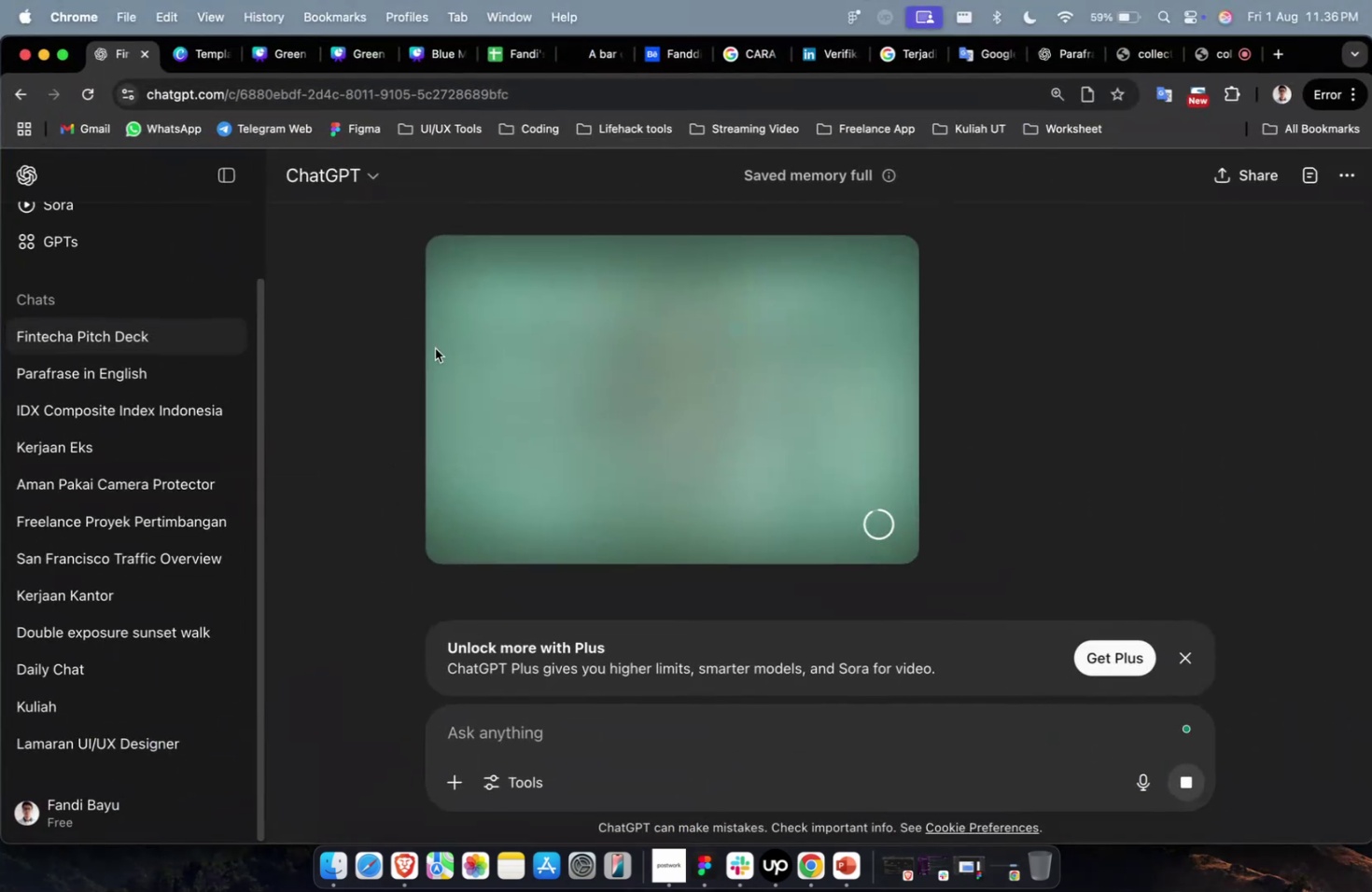 
key(Meta+CommandLeft)
 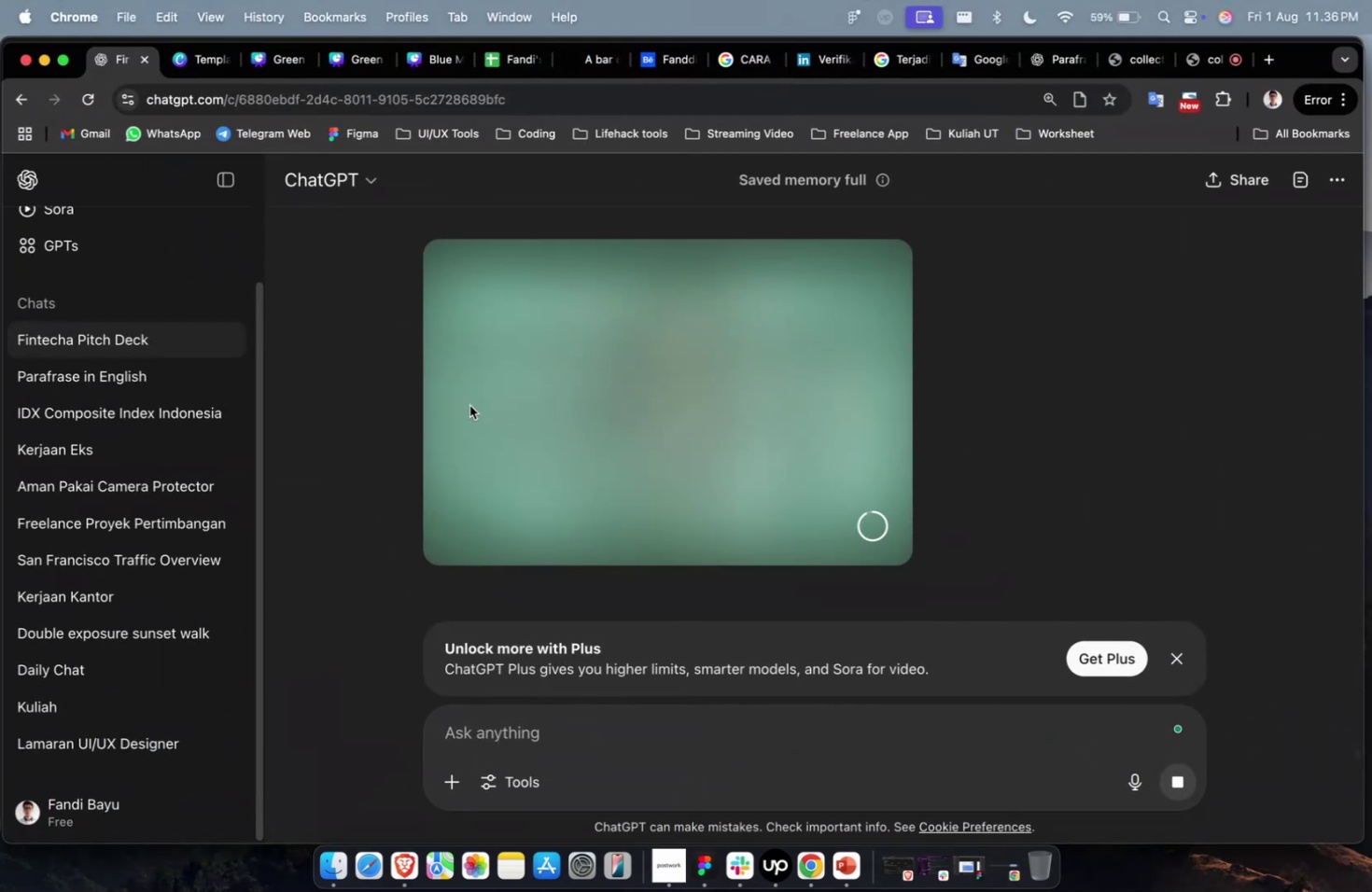 
key(Meta+1)
 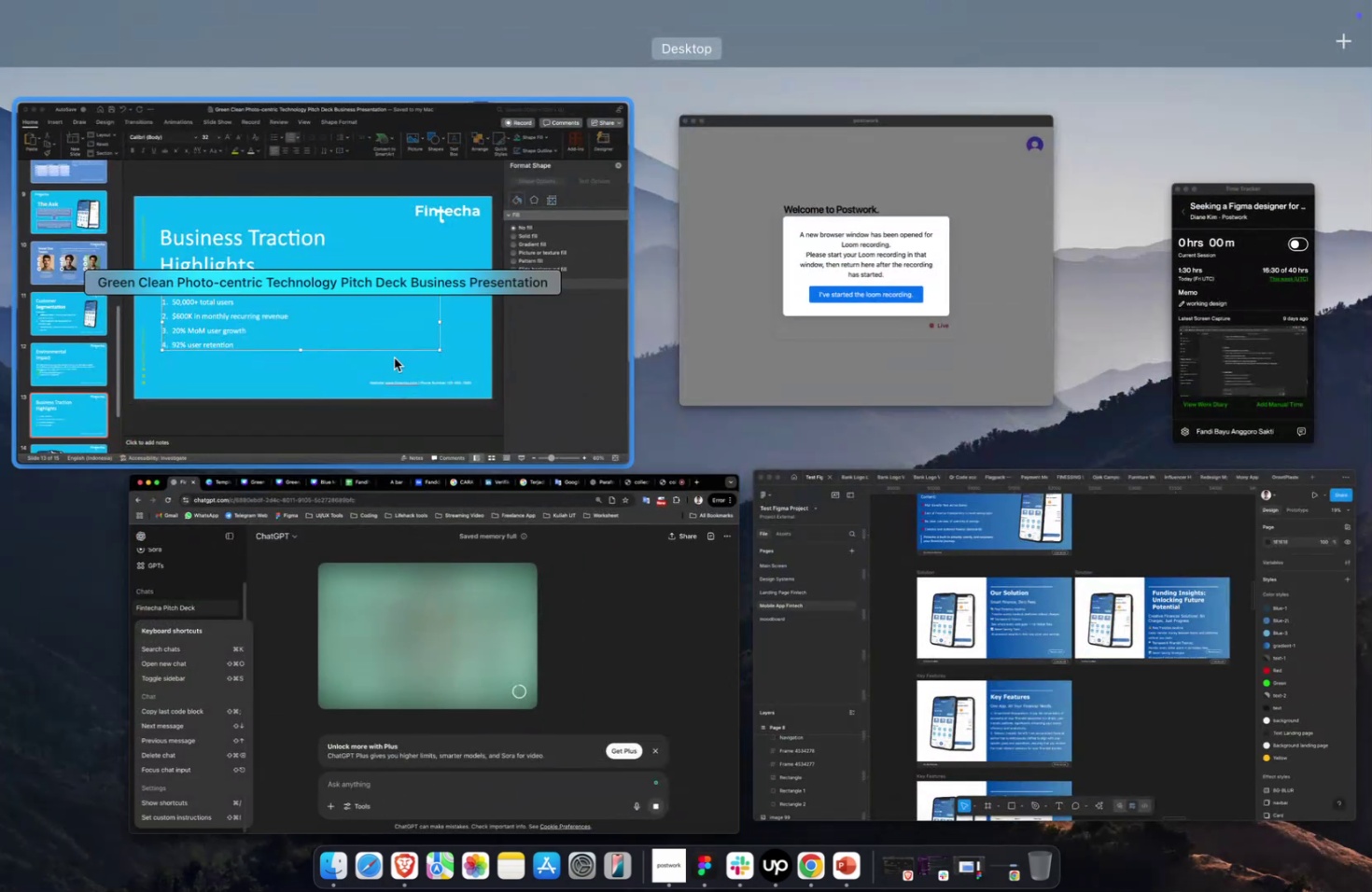 
left_click([394, 357])
 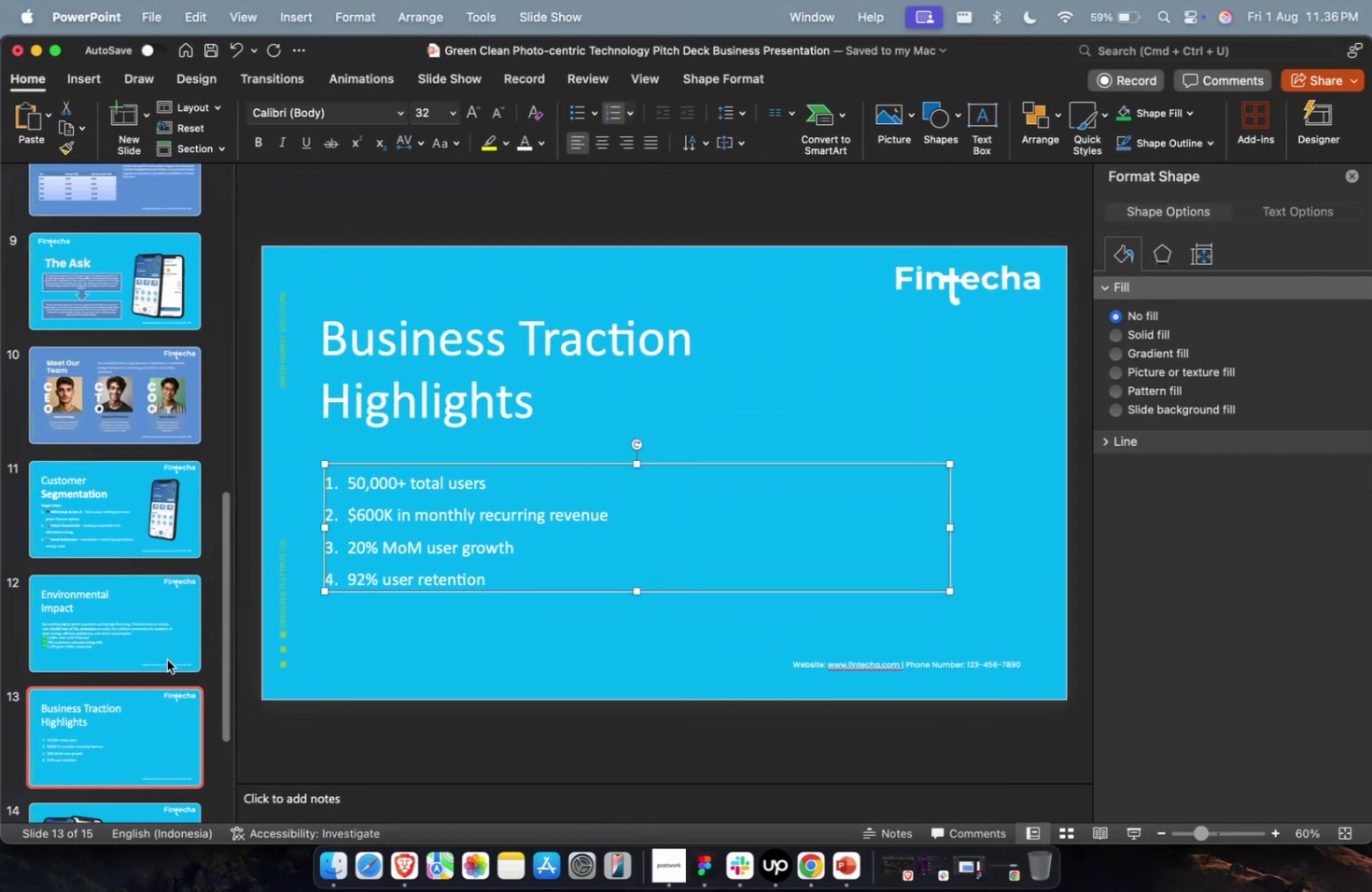 
left_click([138, 702])
 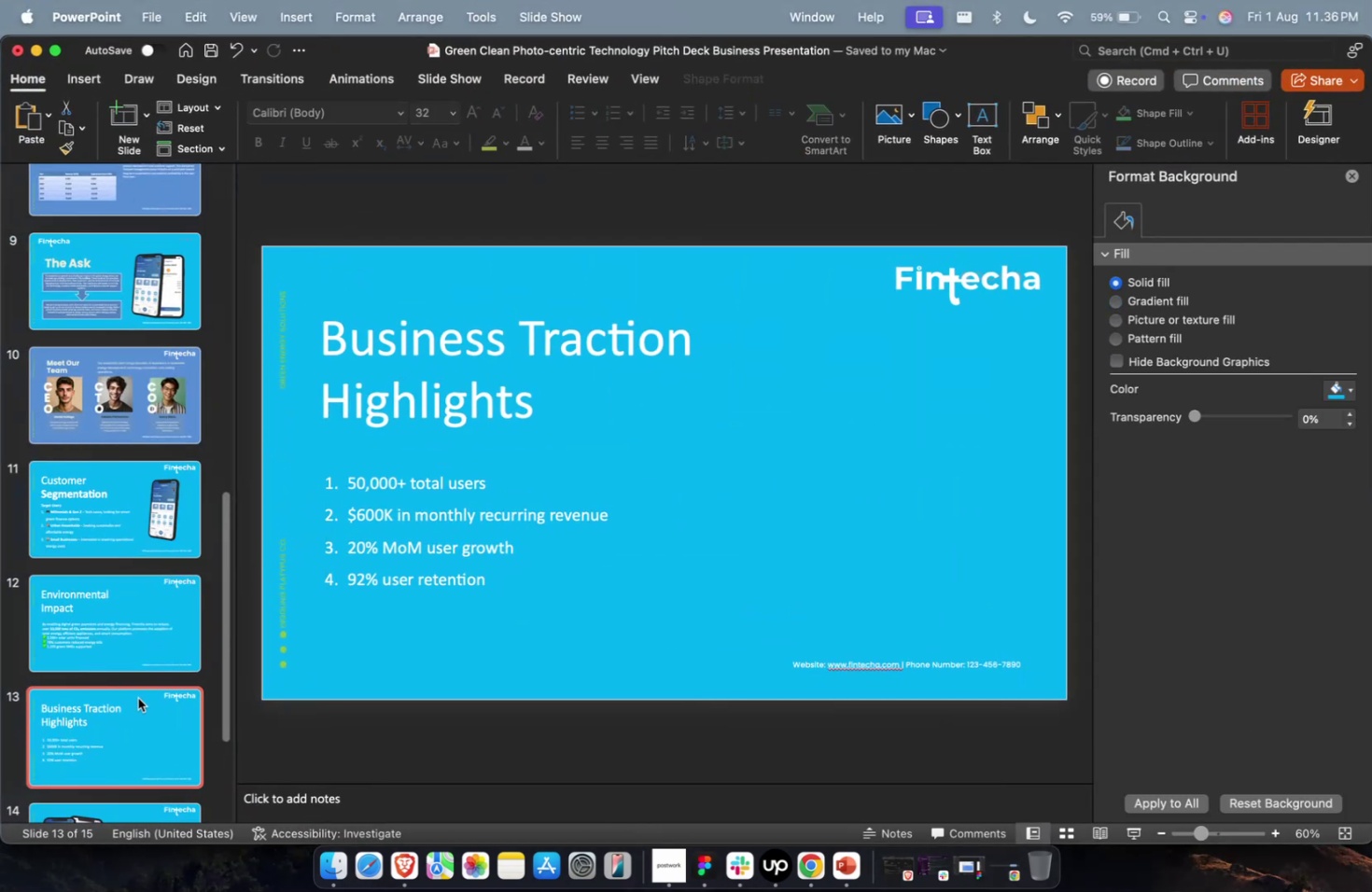 
key(Meta+D)
 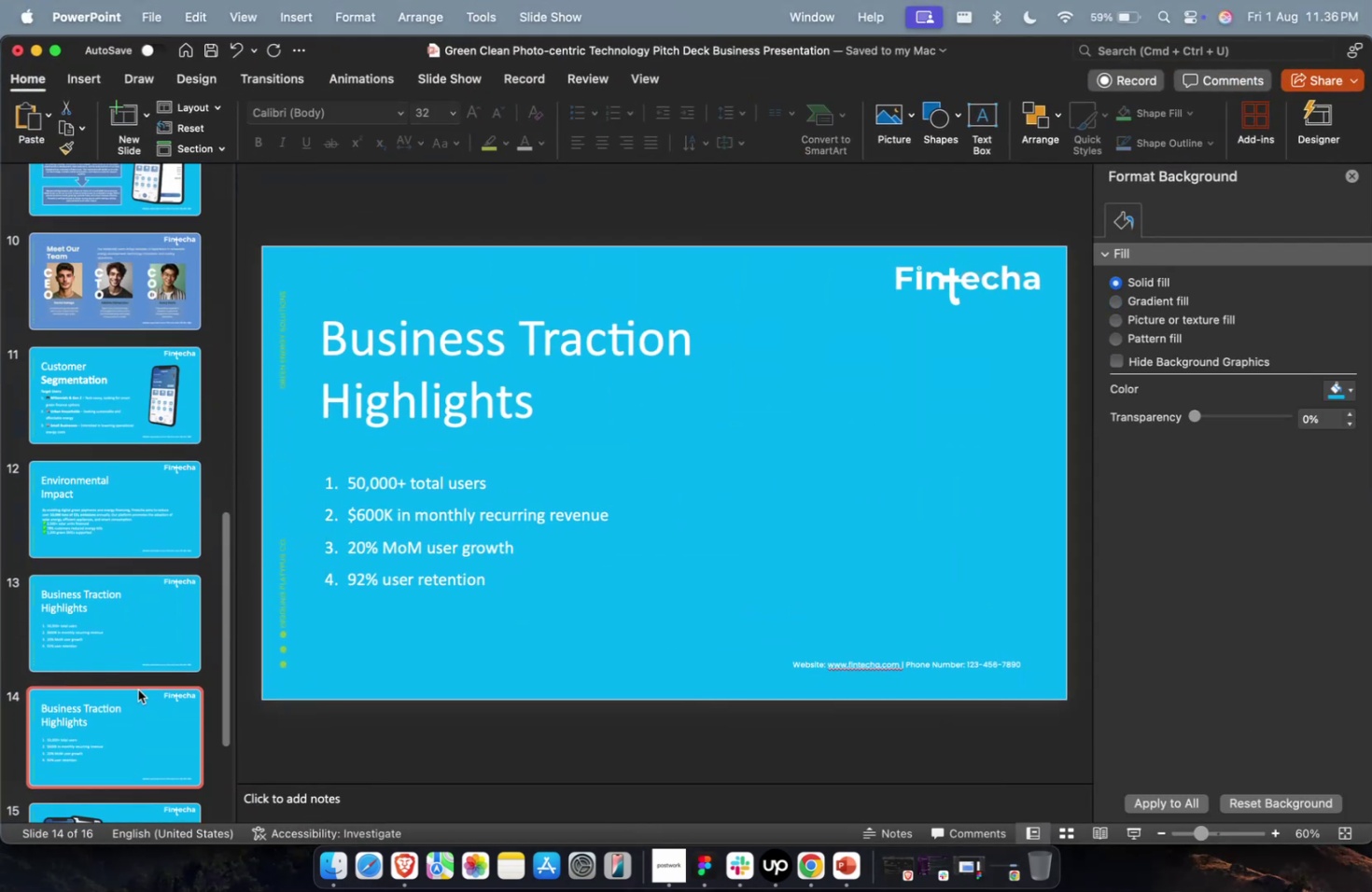 
key(Meta+CommandLeft)
 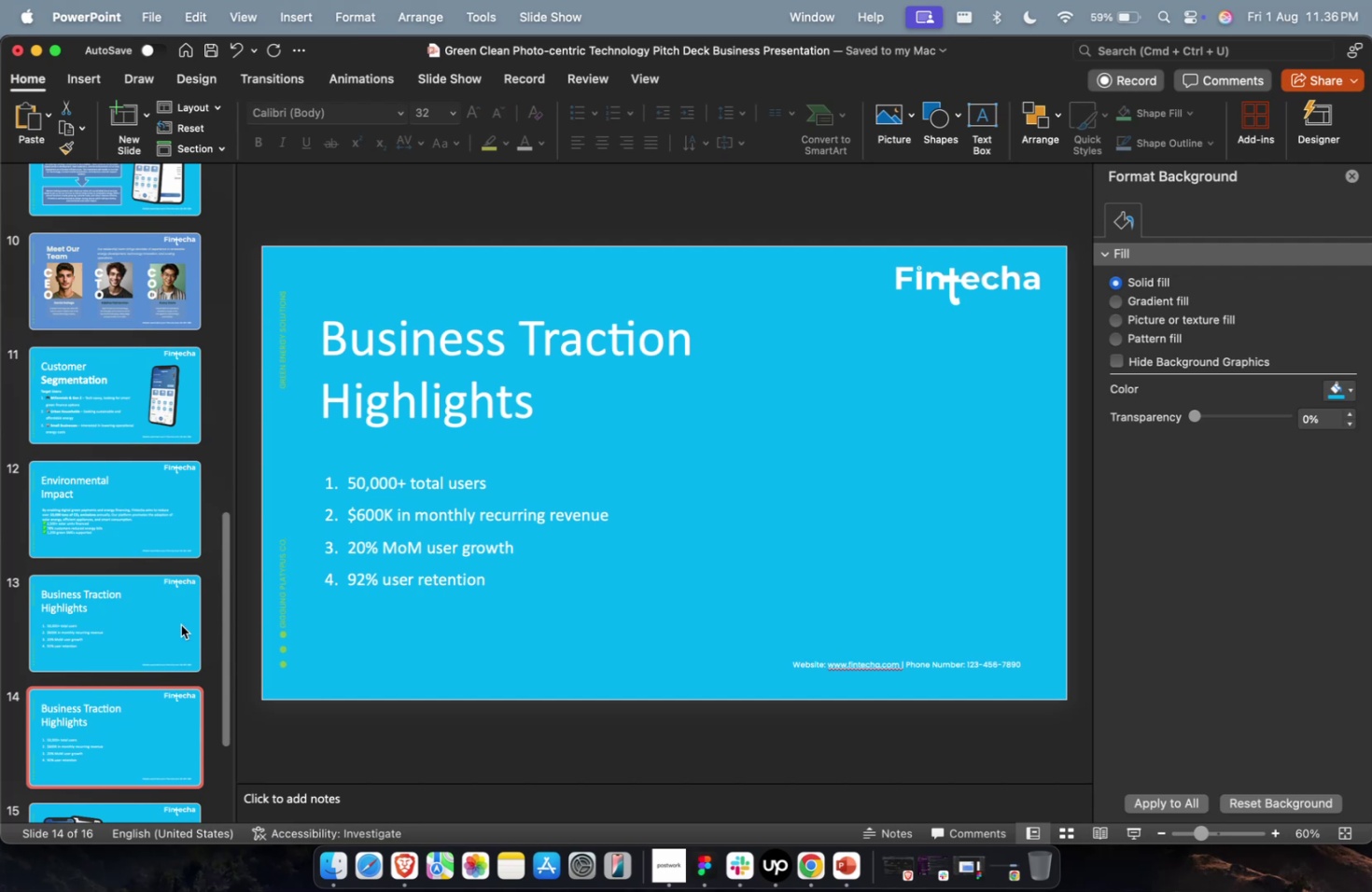 
key(Meta+1)
 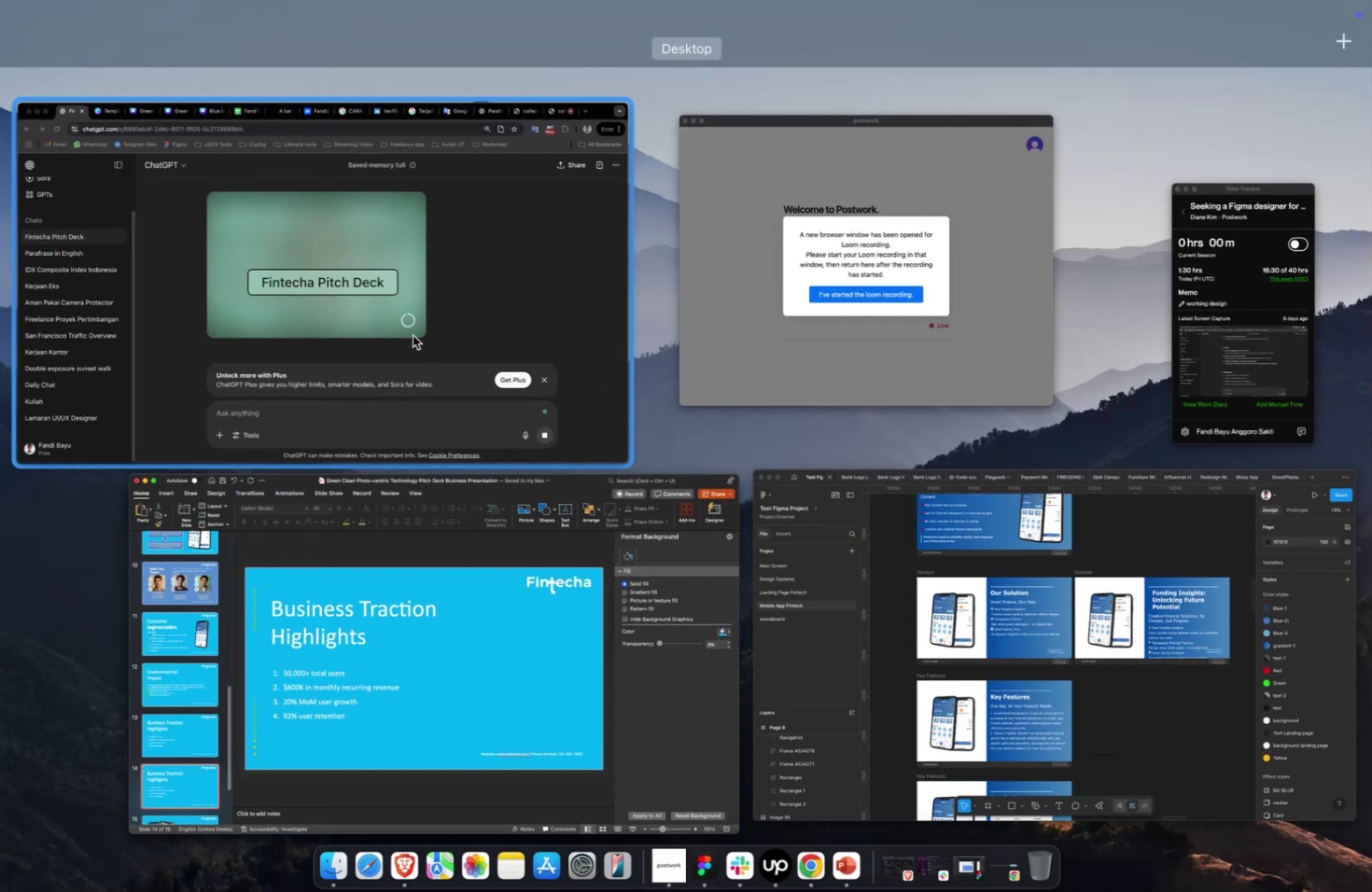 
left_click([412, 335])
 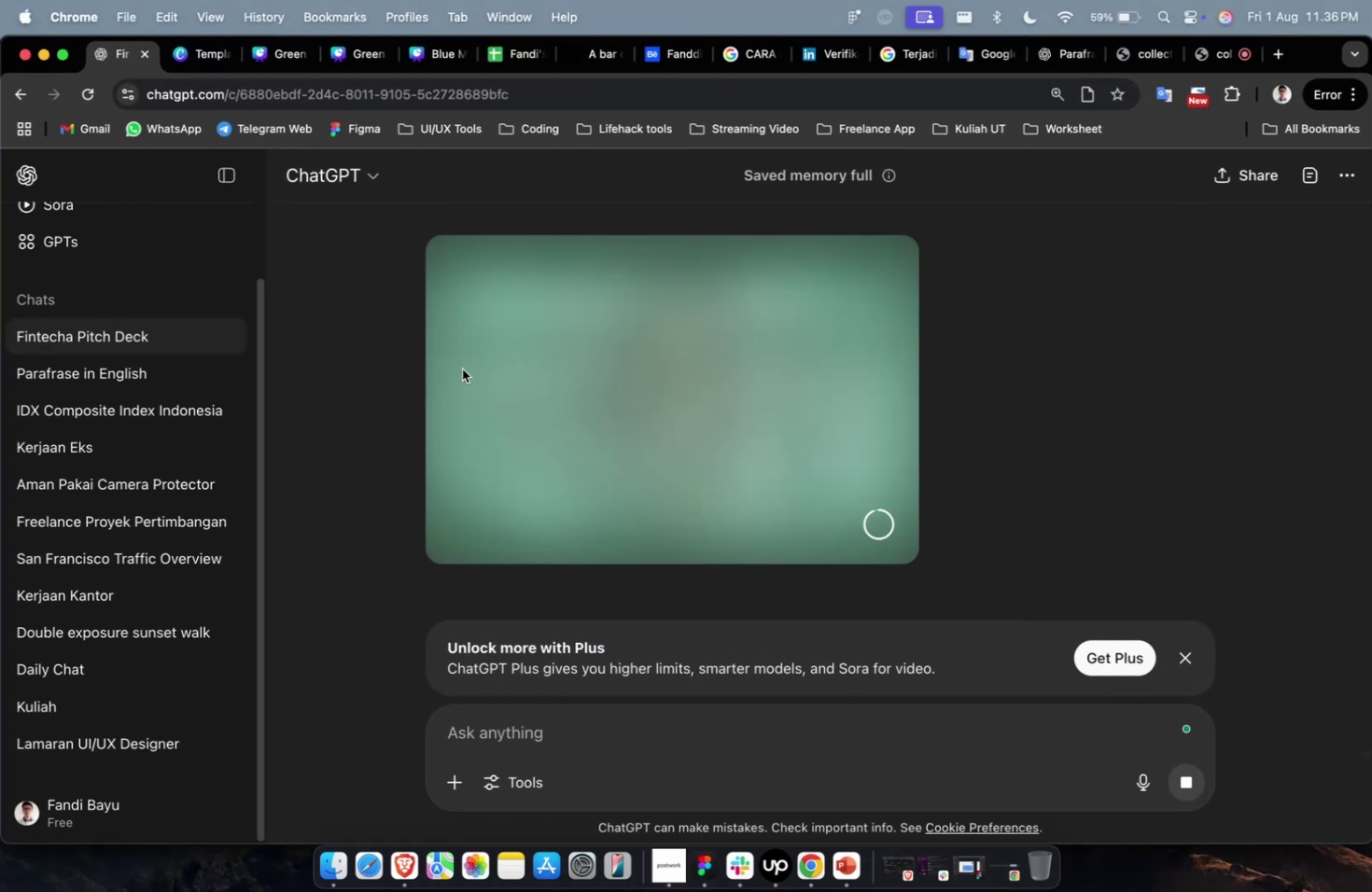 
scroll: coordinate [461, 372], scroll_direction: up, amount: 40.0
 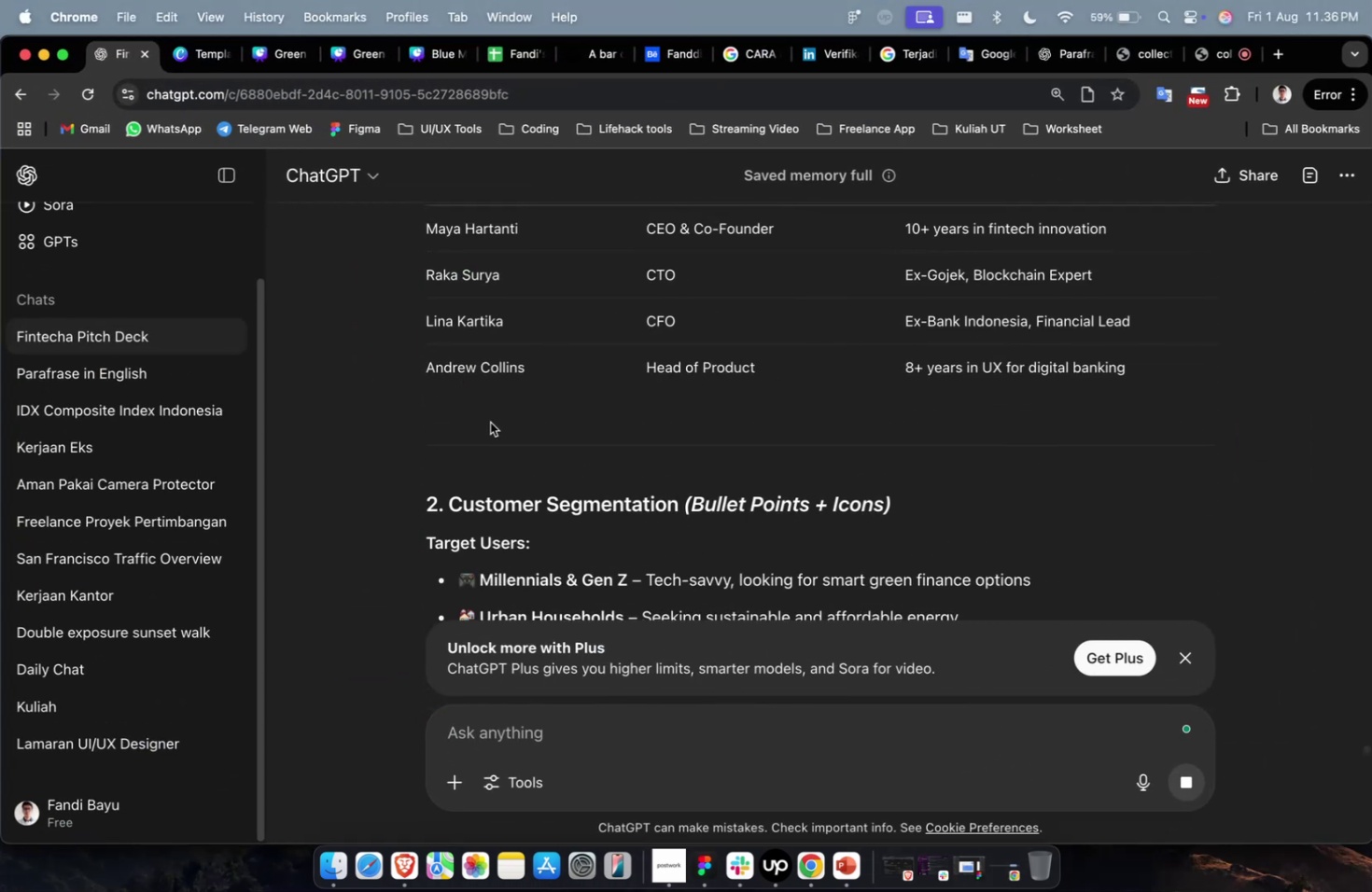 
scroll: coordinate [491, 425], scroll_direction: down, amount: 15.0
 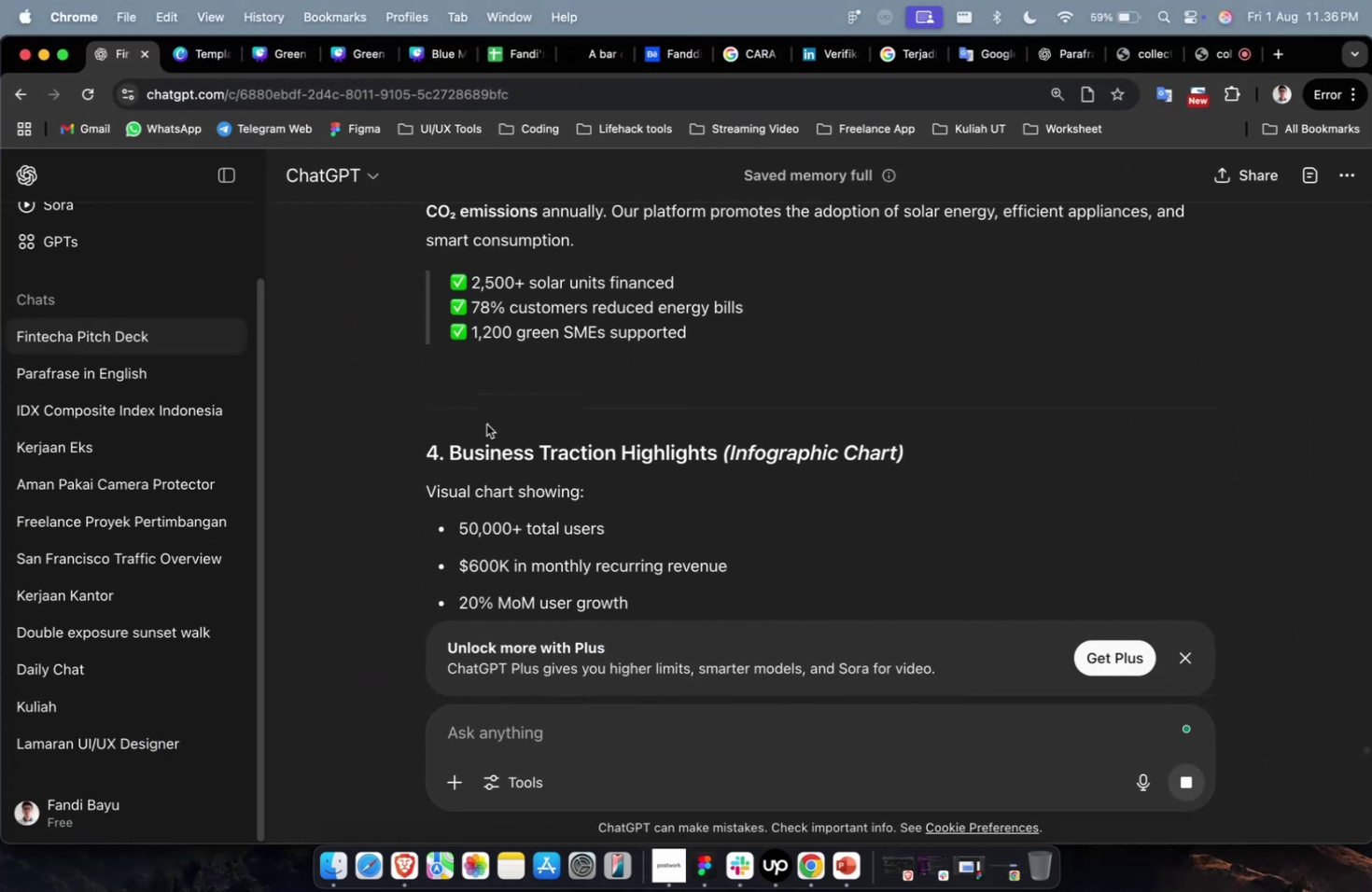 
scroll: coordinate [486, 424], scroll_direction: up, amount: 2.0
 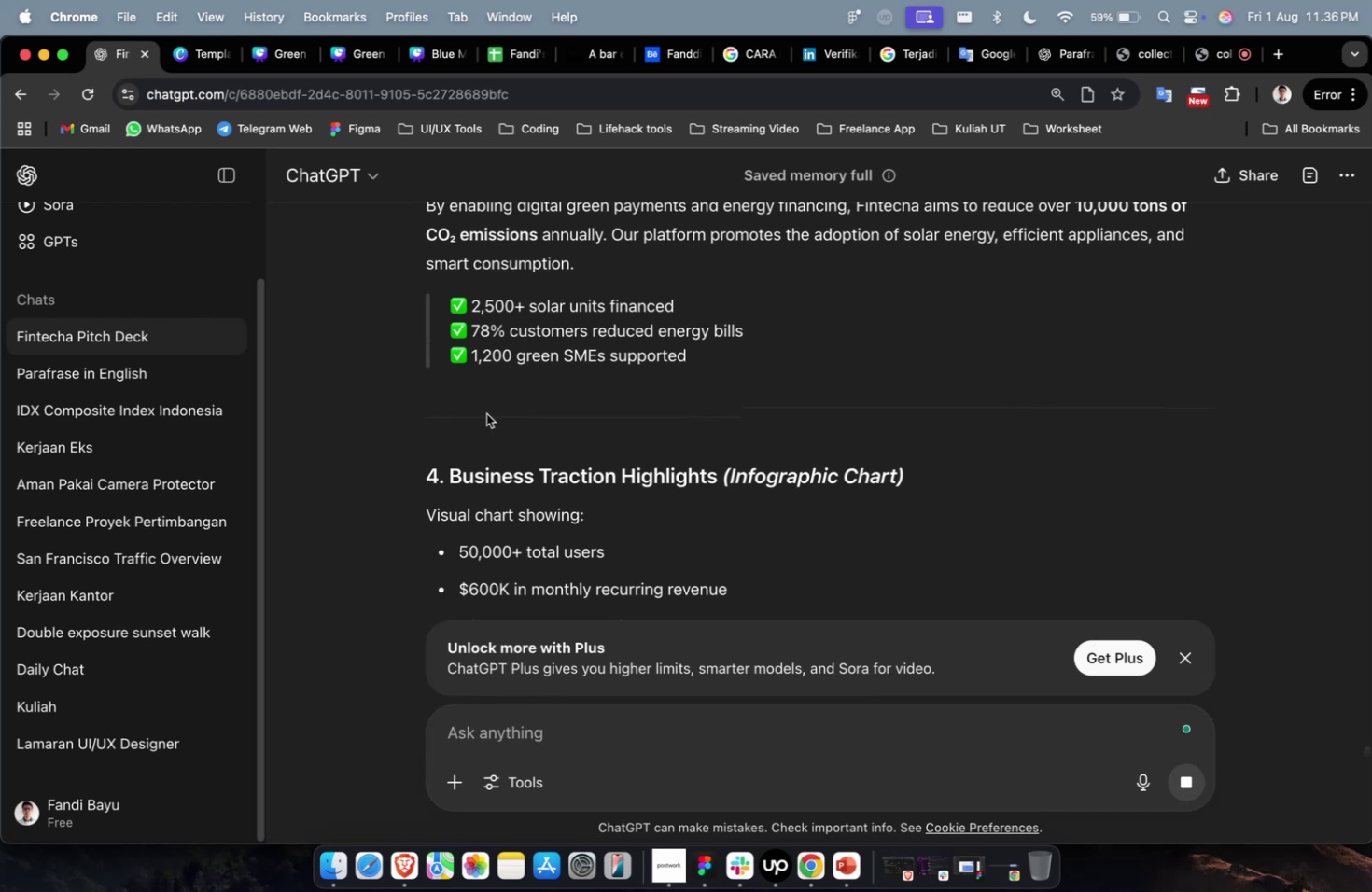 
wait(6.67)
 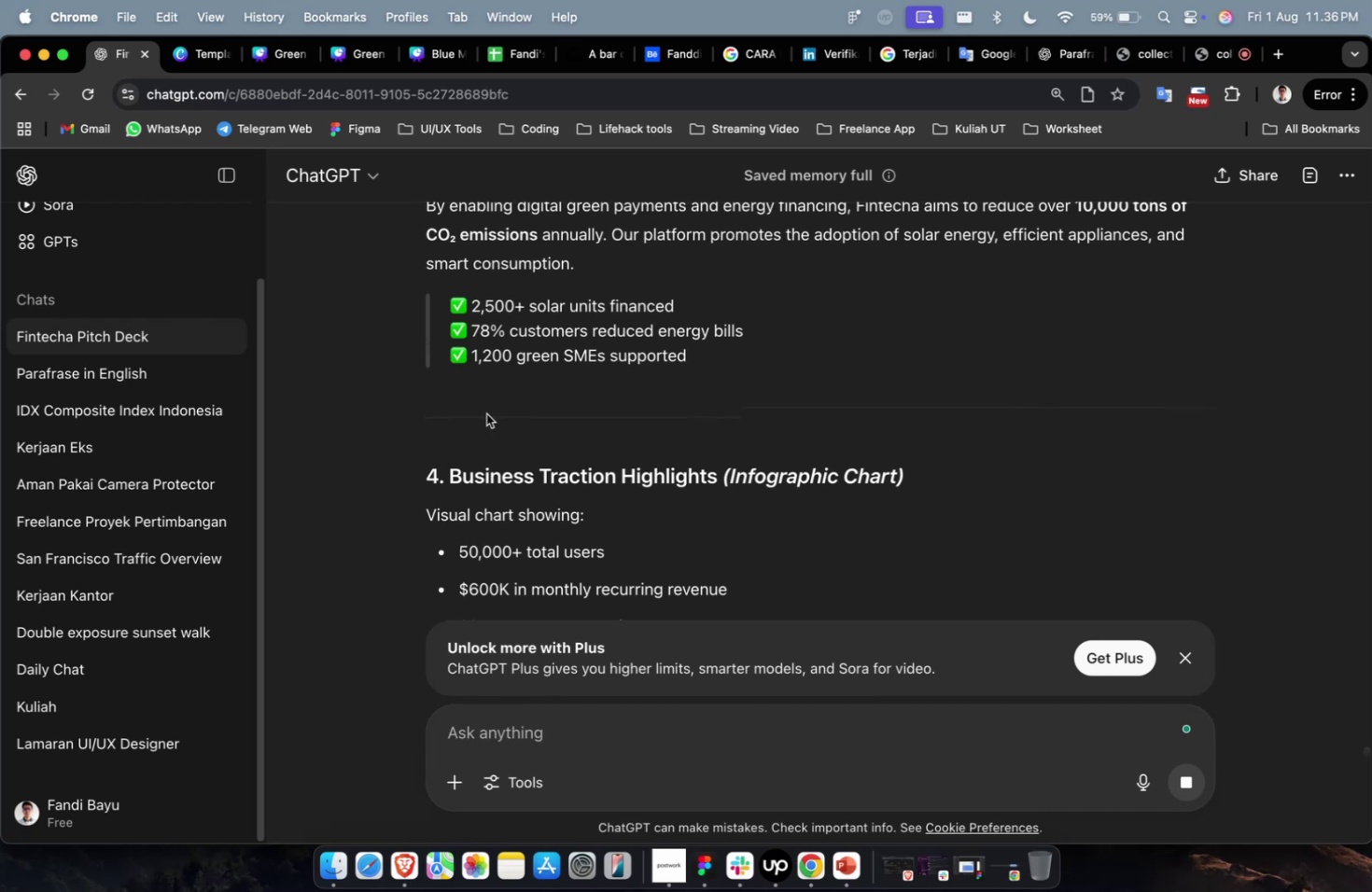 
scroll: coordinate [525, 407], scroll_direction: down, amount: 14.0
 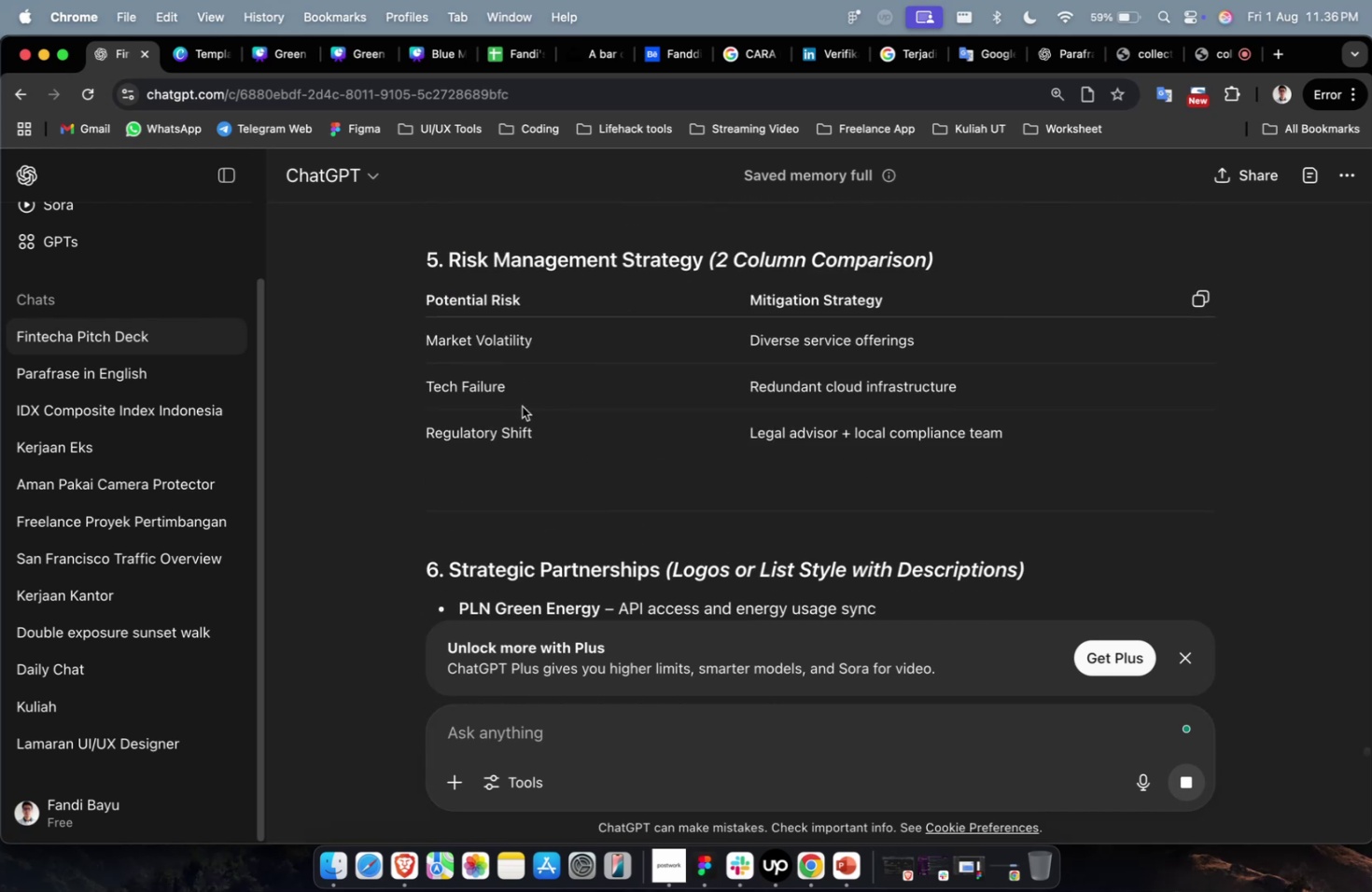 
scroll: coordinate [522, 406], scroll_direction: up, amount: 1.0
 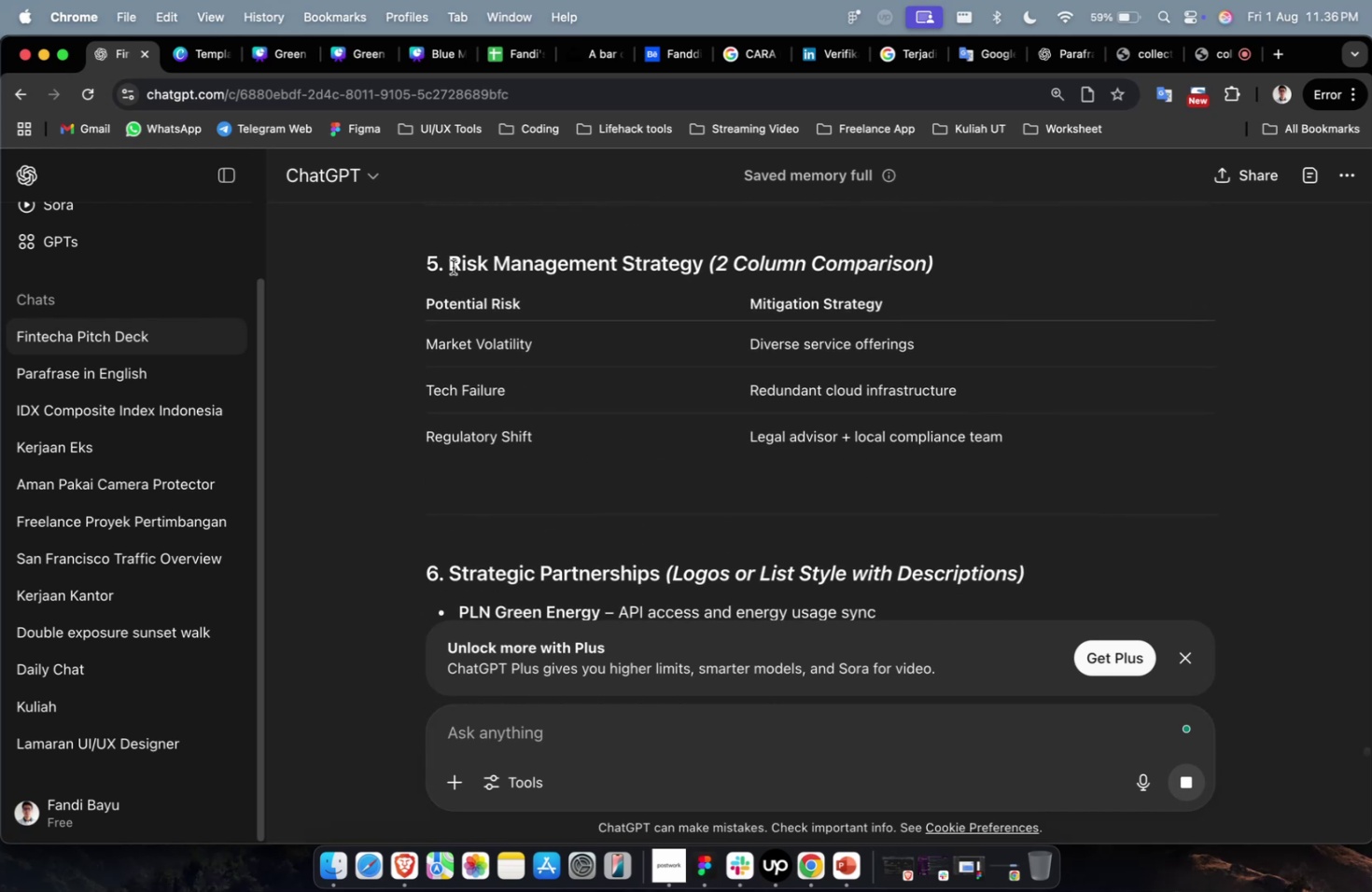 
left_click_drag(start_coordinate=[452, 266], to_coordinate=[700, 270])
 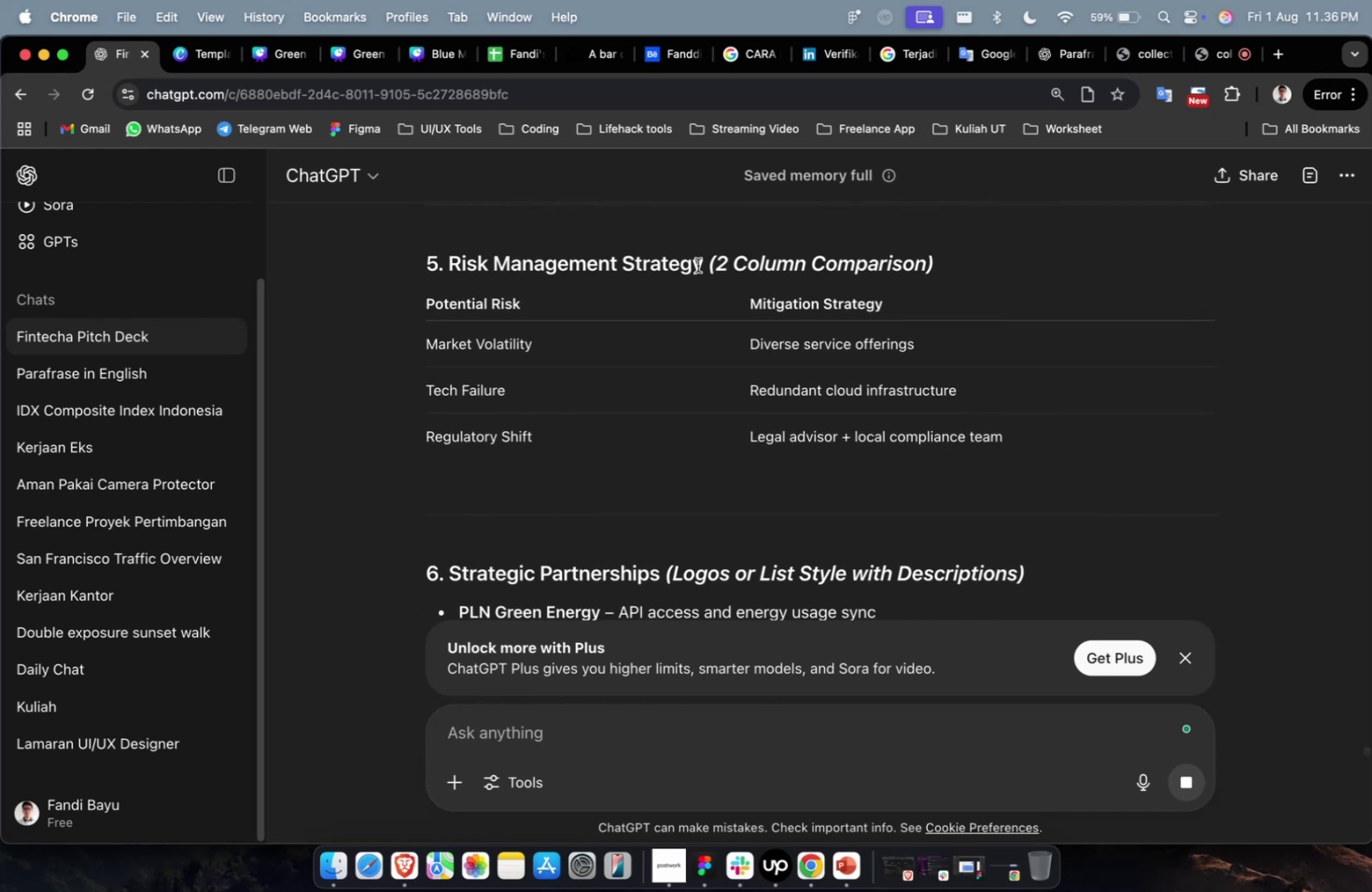 
left_click([697, 265])
 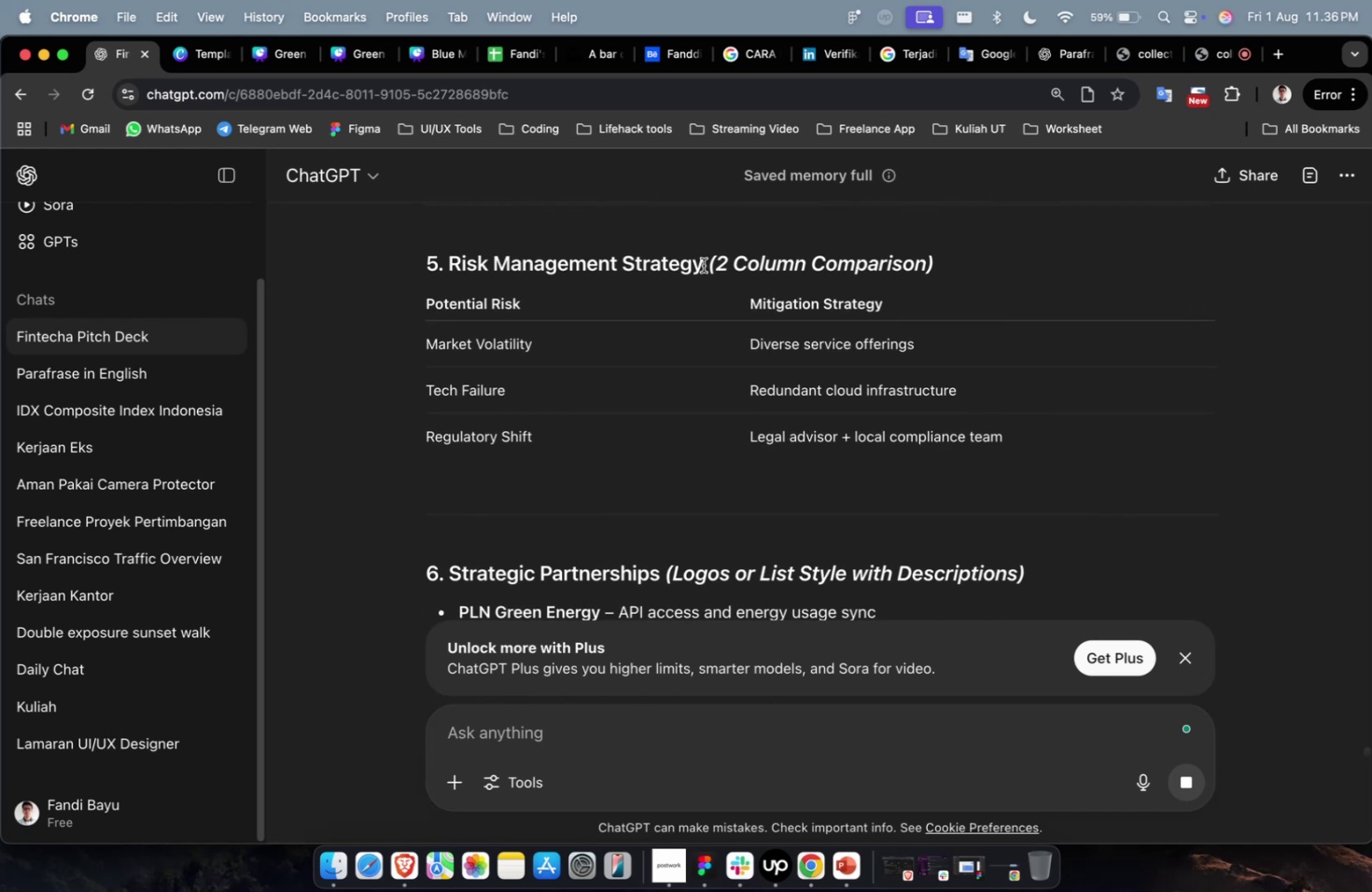 
left_click_drag(start_coordinate=[703, 265], to_coordinate=[518, 265])
 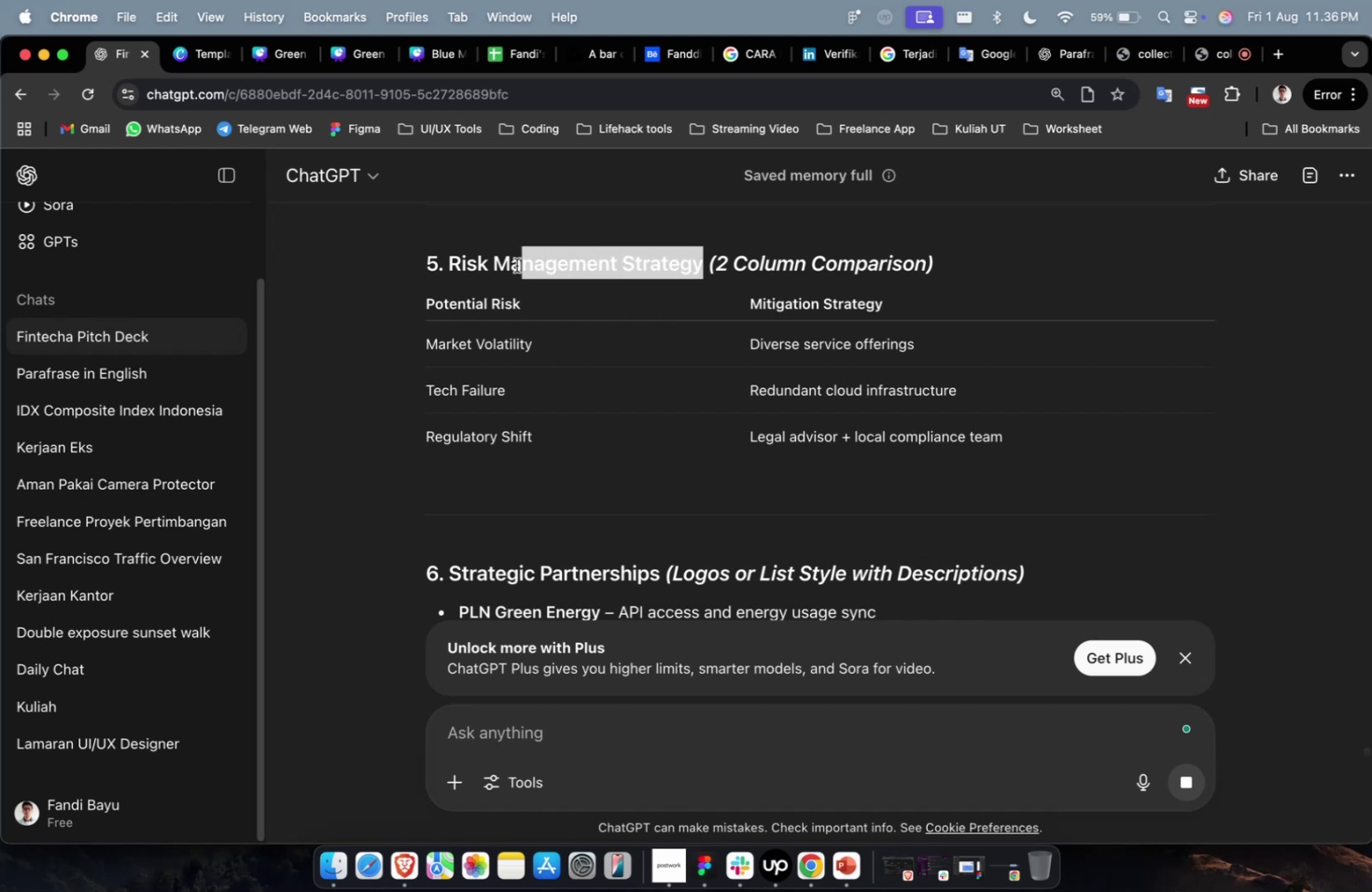 
left_click_drag(start_coordinate=[517, 265], to_coordinate=[508, 265])
 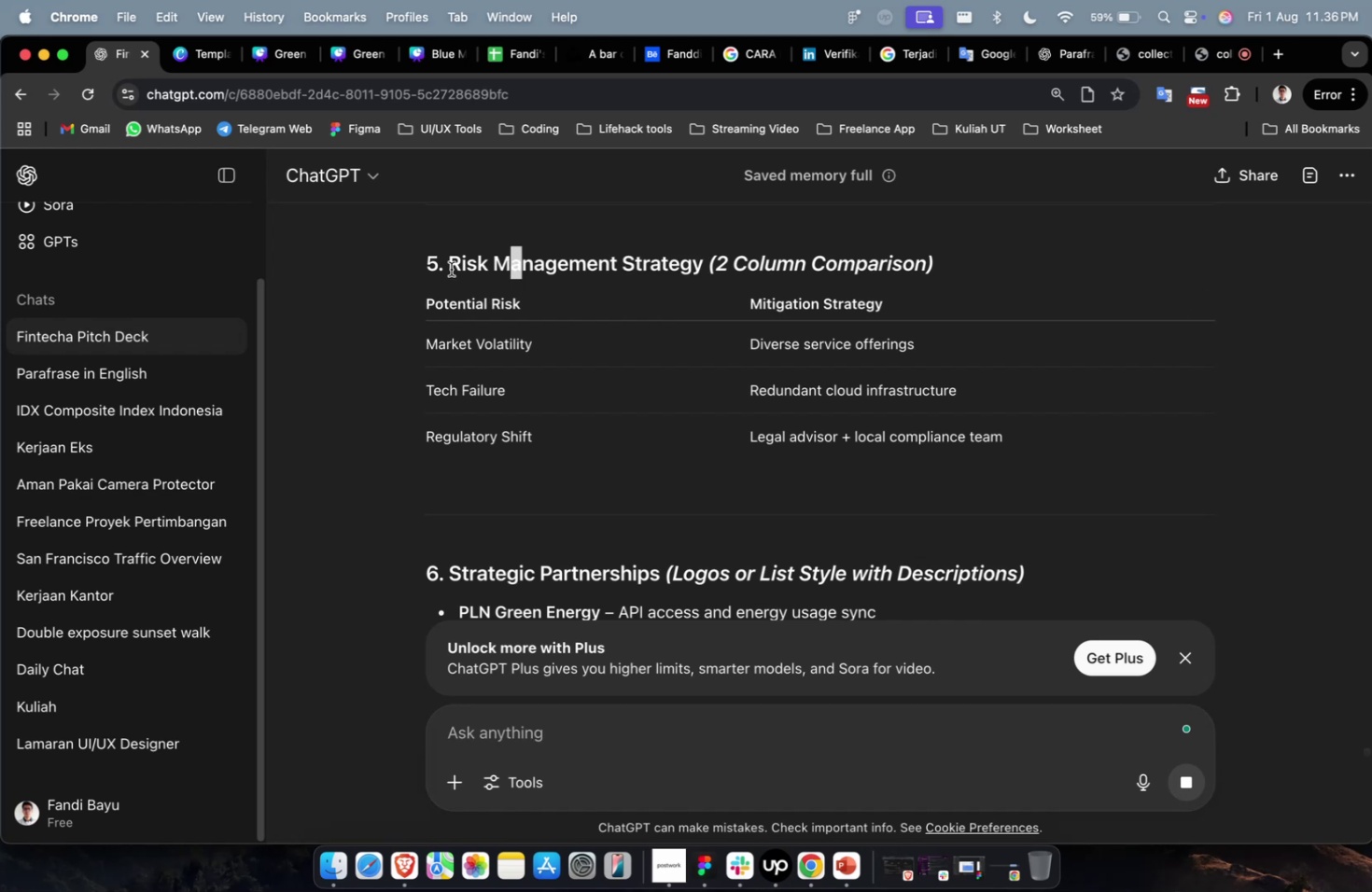 
left_click_drag(start_coordinate=[448, 268], to_coordinate=[700, 274])
 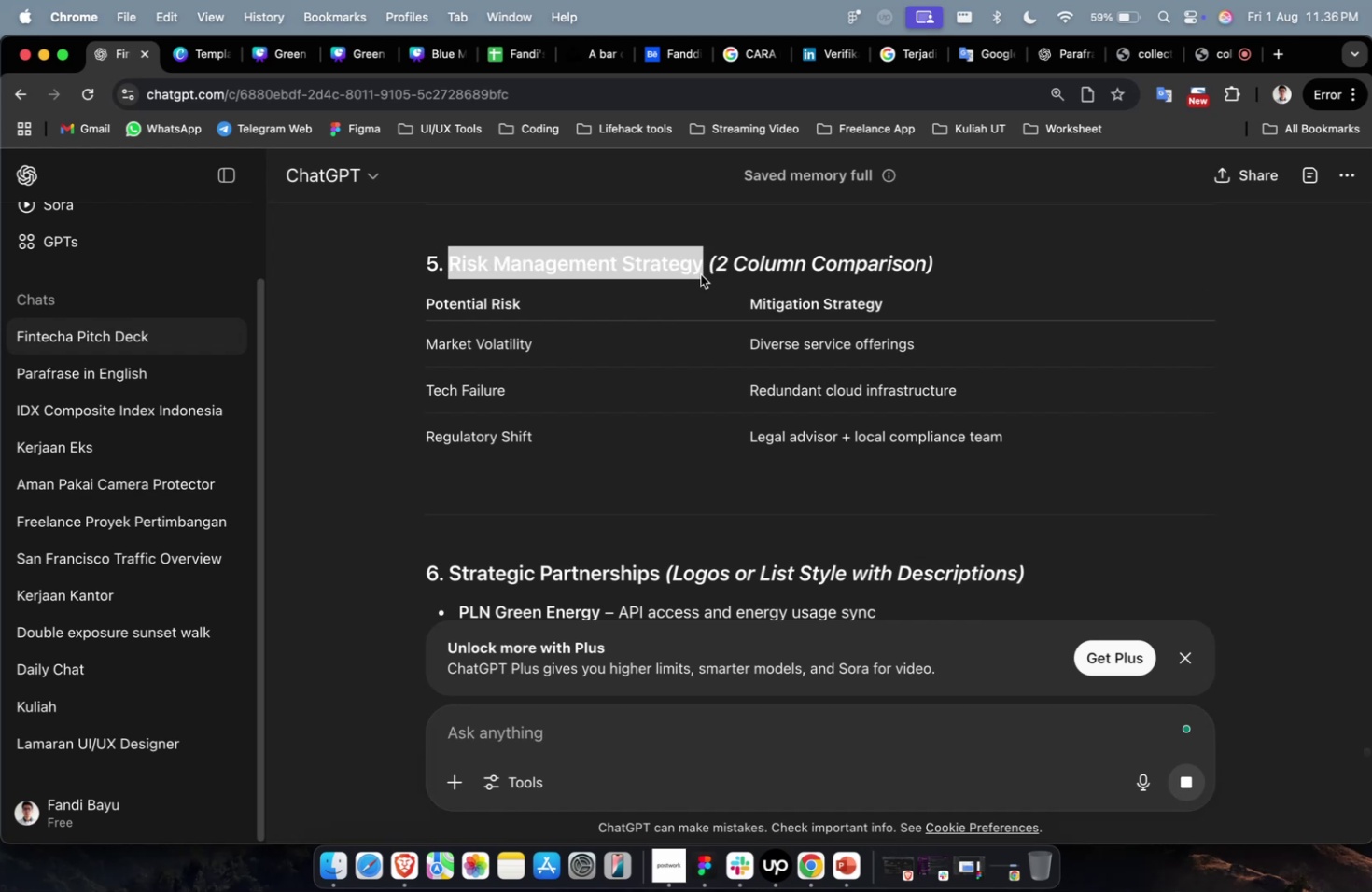 
key(Meta+C)
 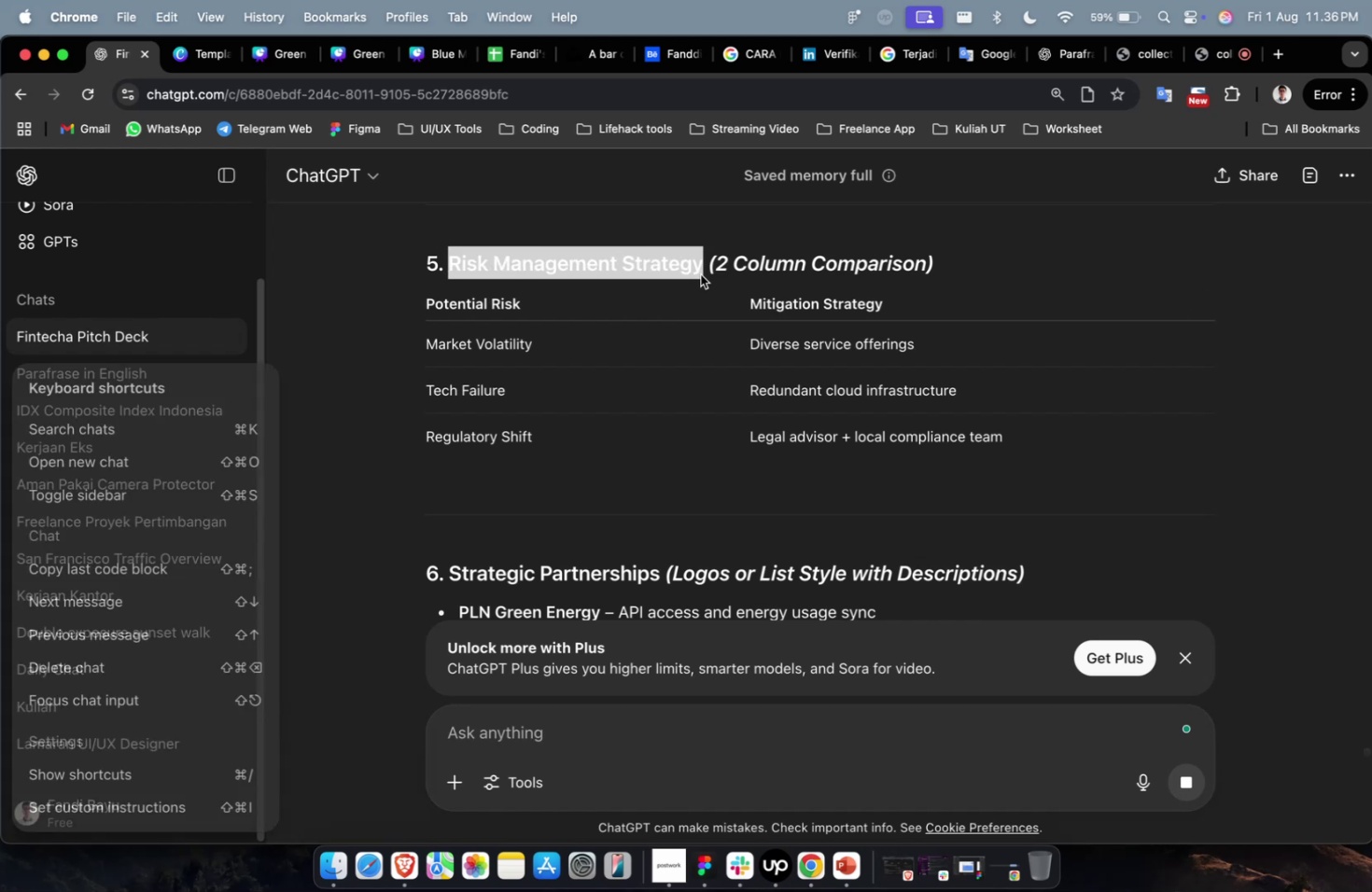 
key(Meta+C)
 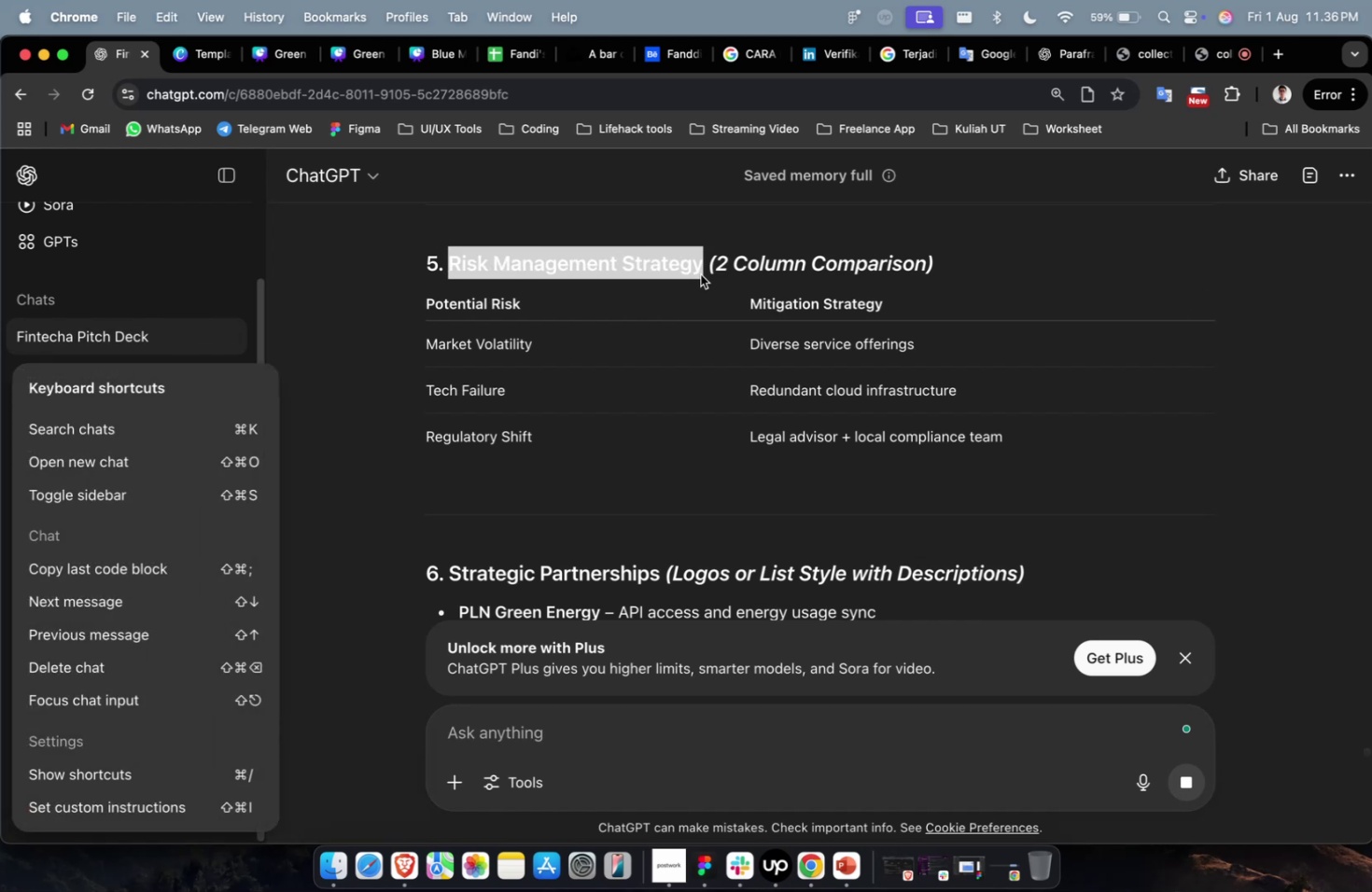 
key(Meta+1)
 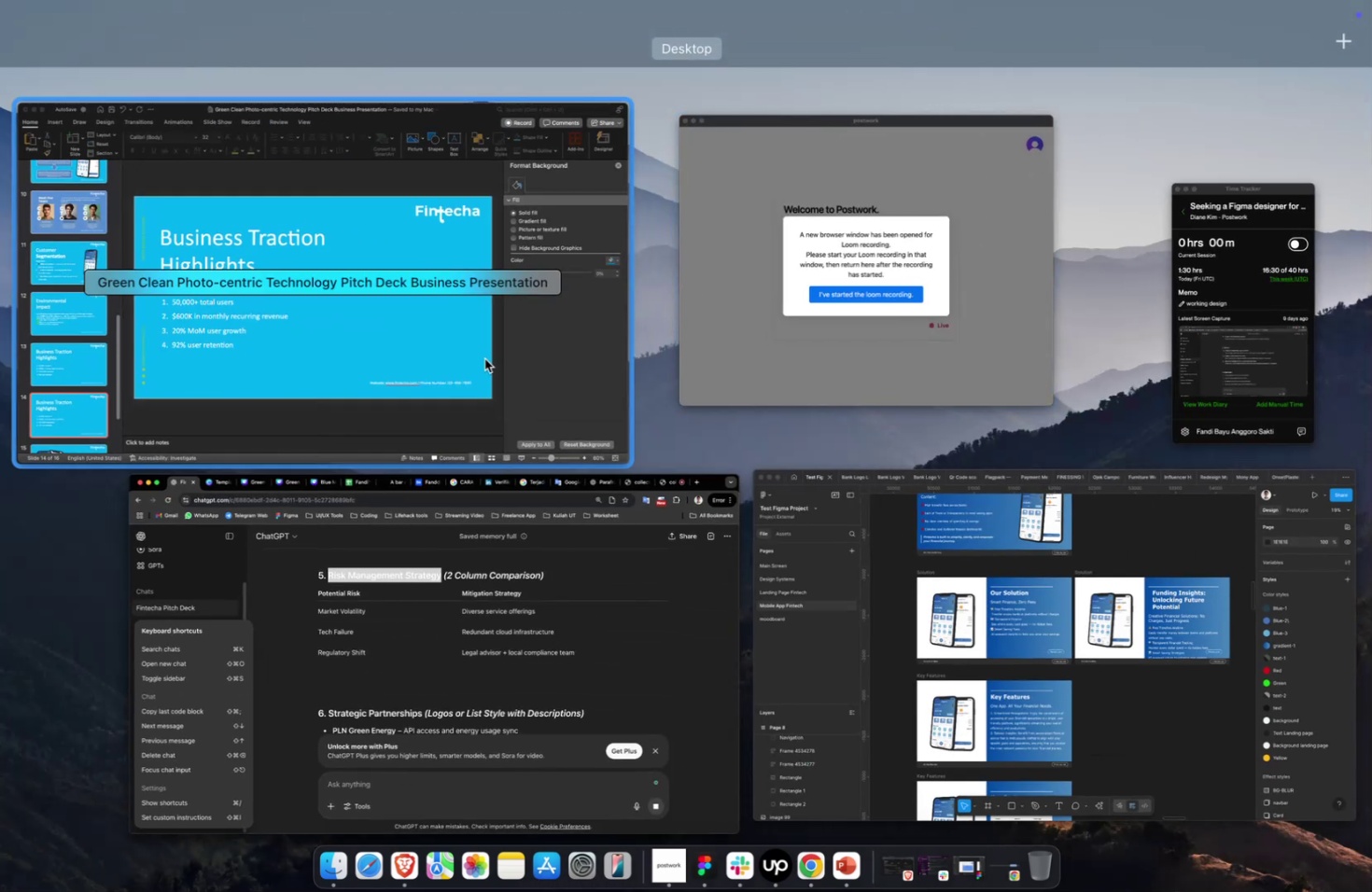 
left_click([480, 358])
 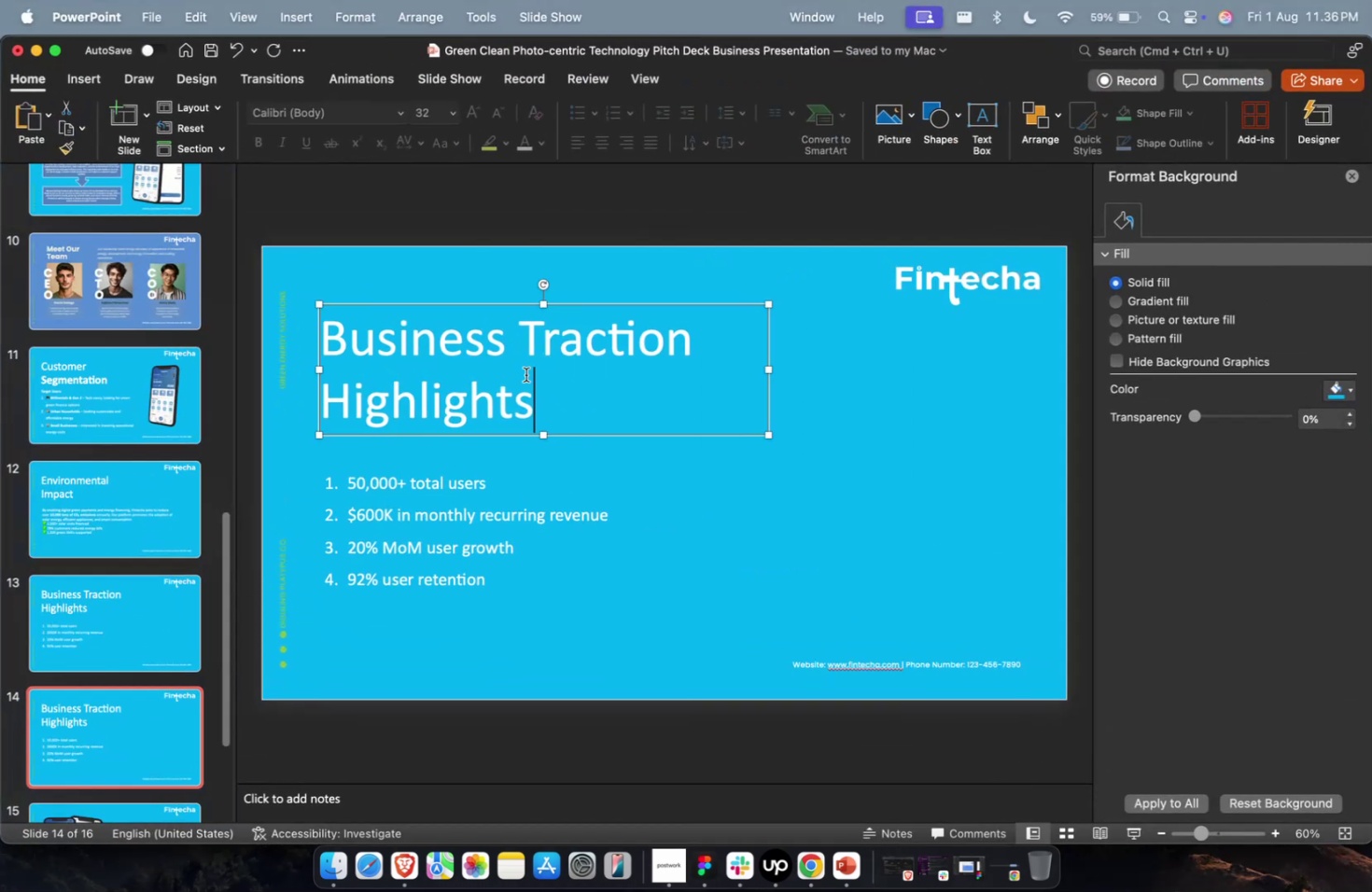 
double_click([525, 374])
 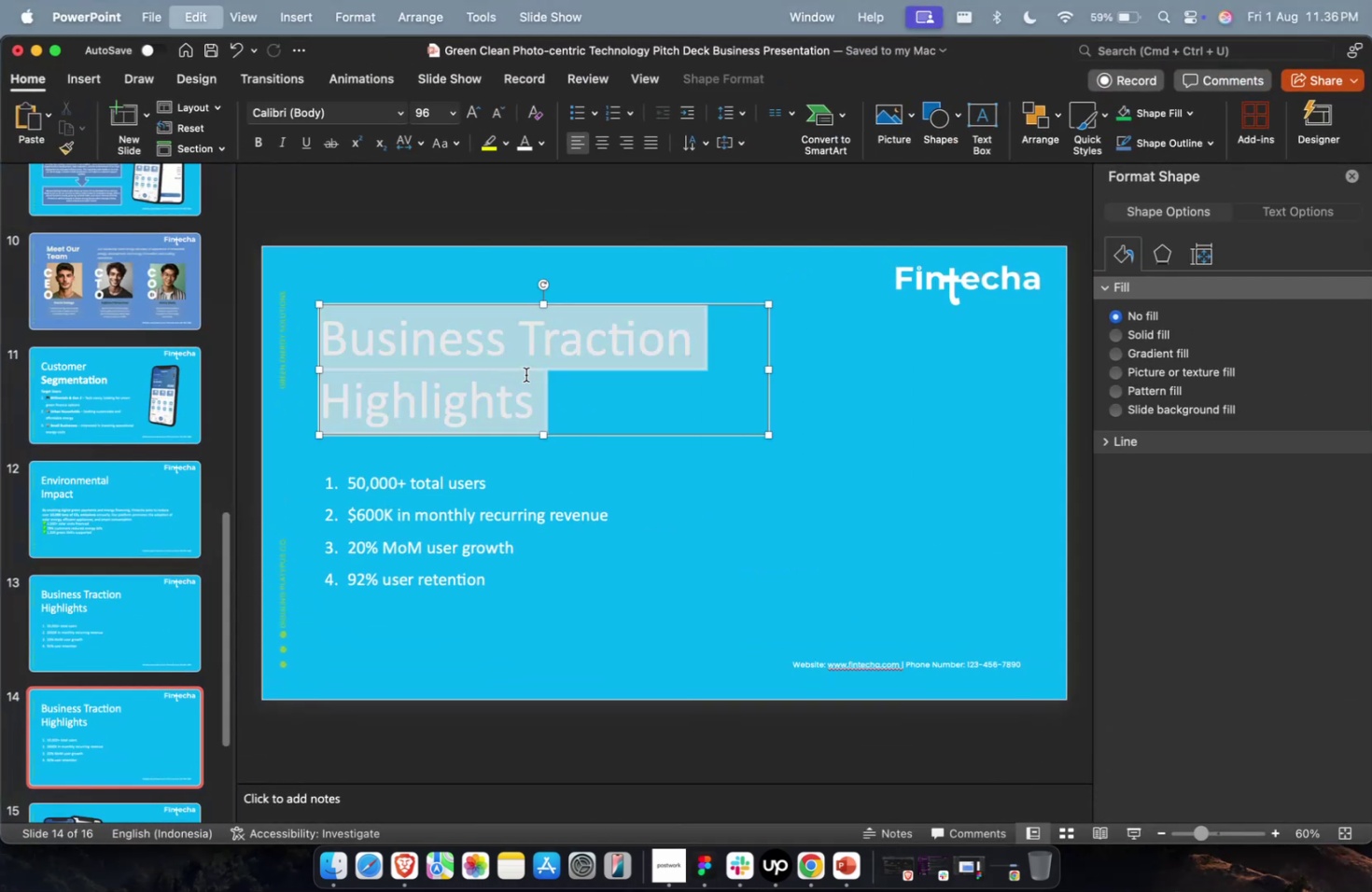 
key(Meta+A)
 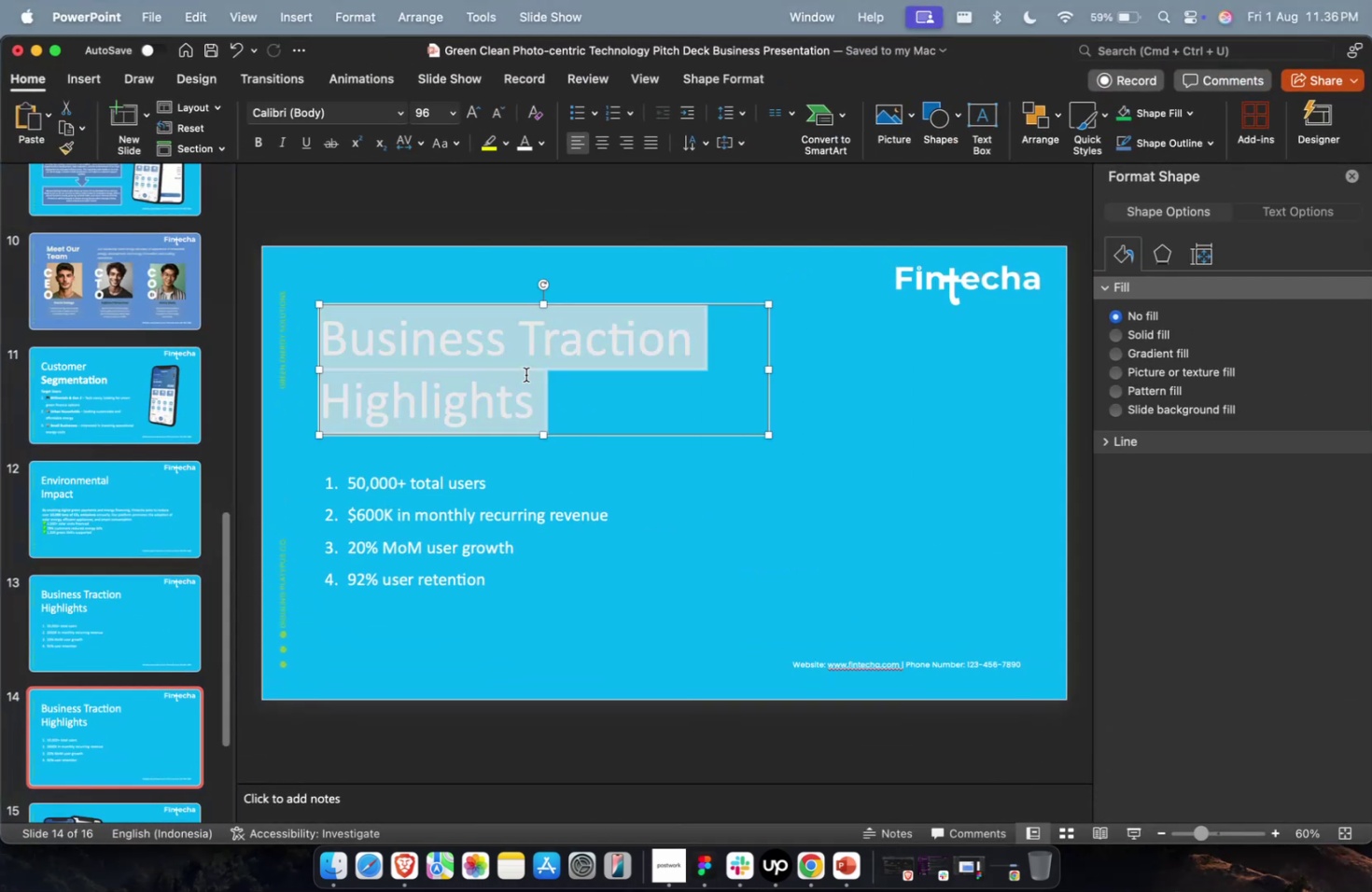 
key(Meta+V)
 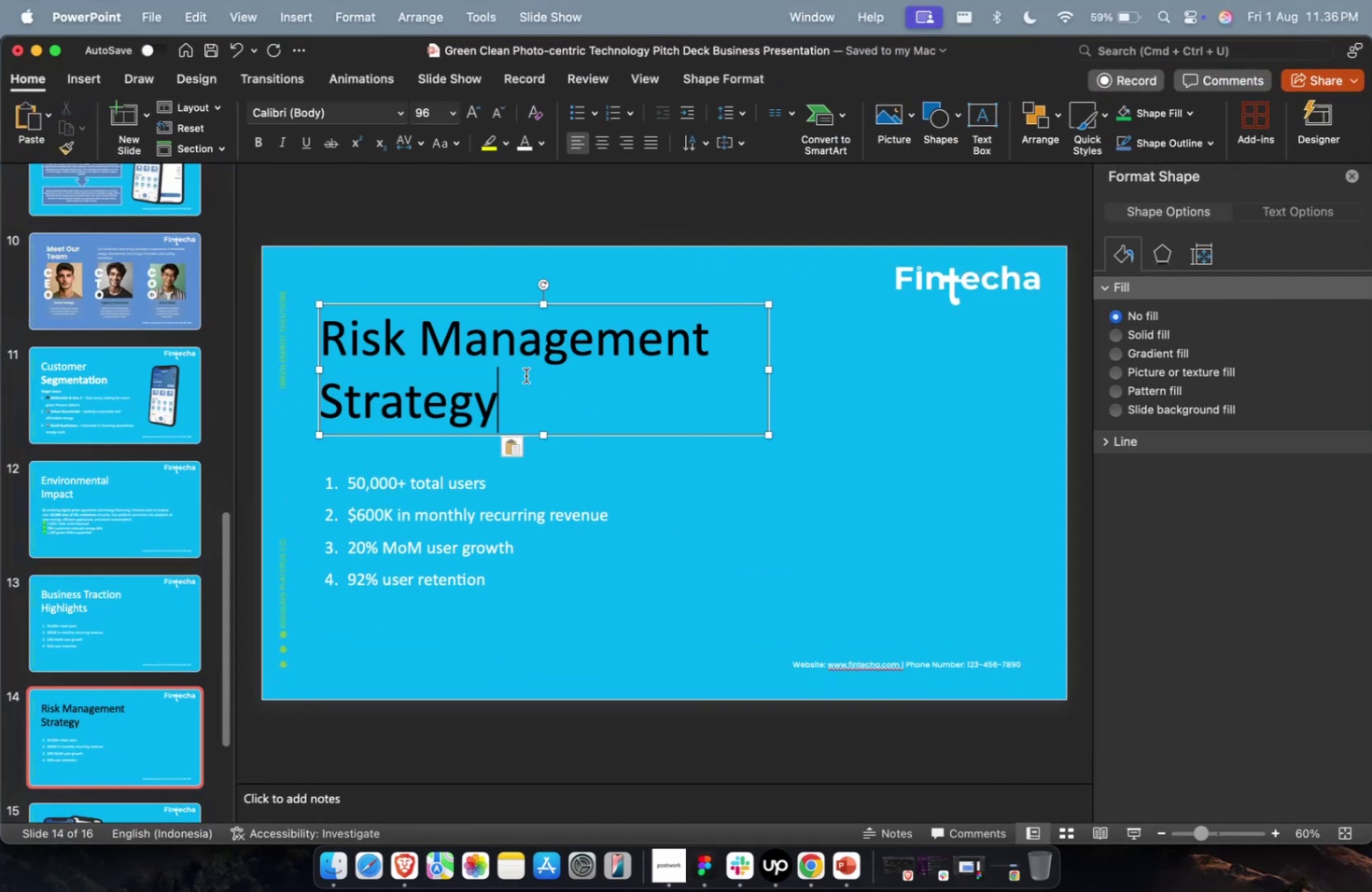 
key(Escape)
 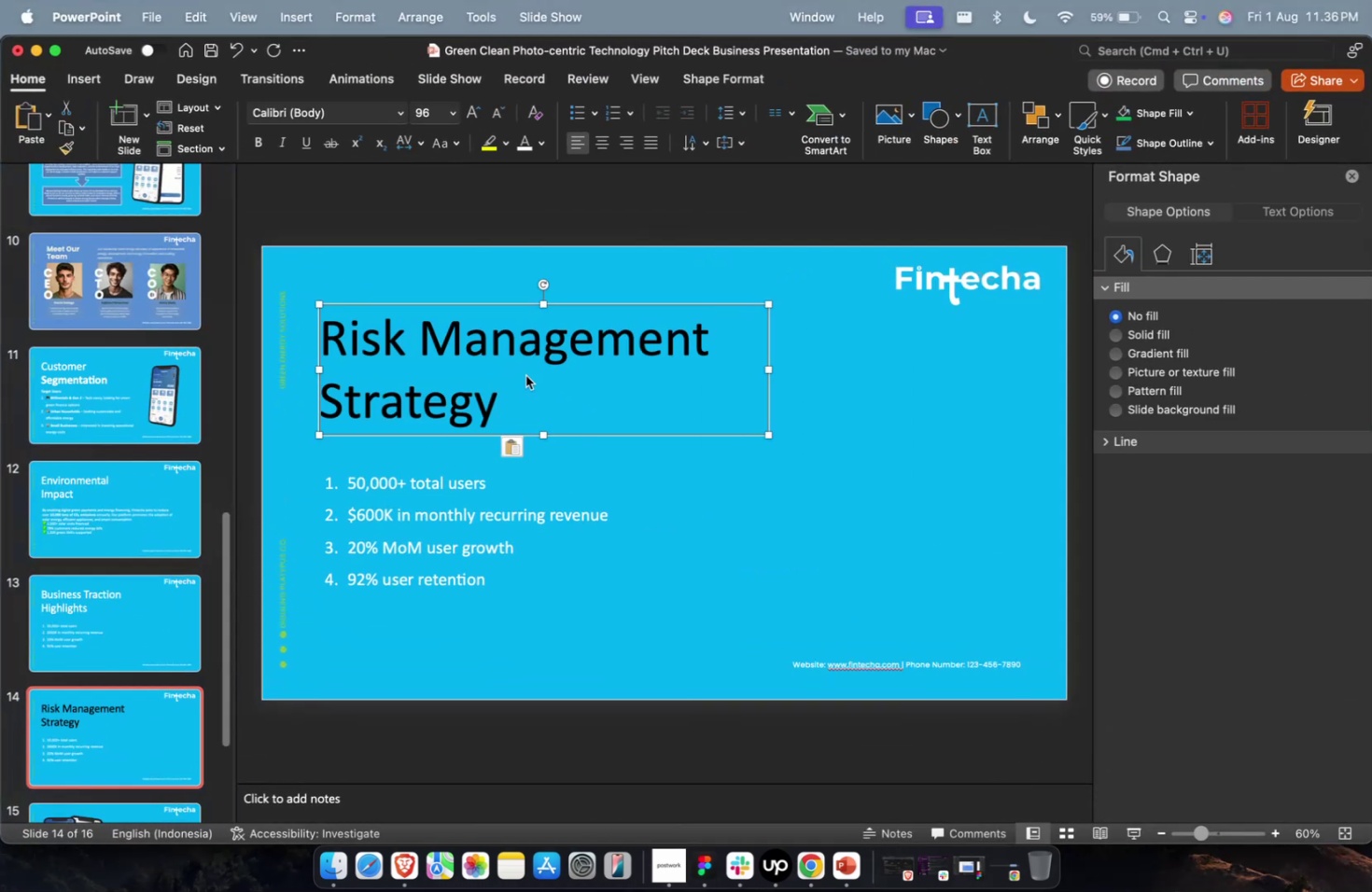 
key(Meta+CommandLeft)
 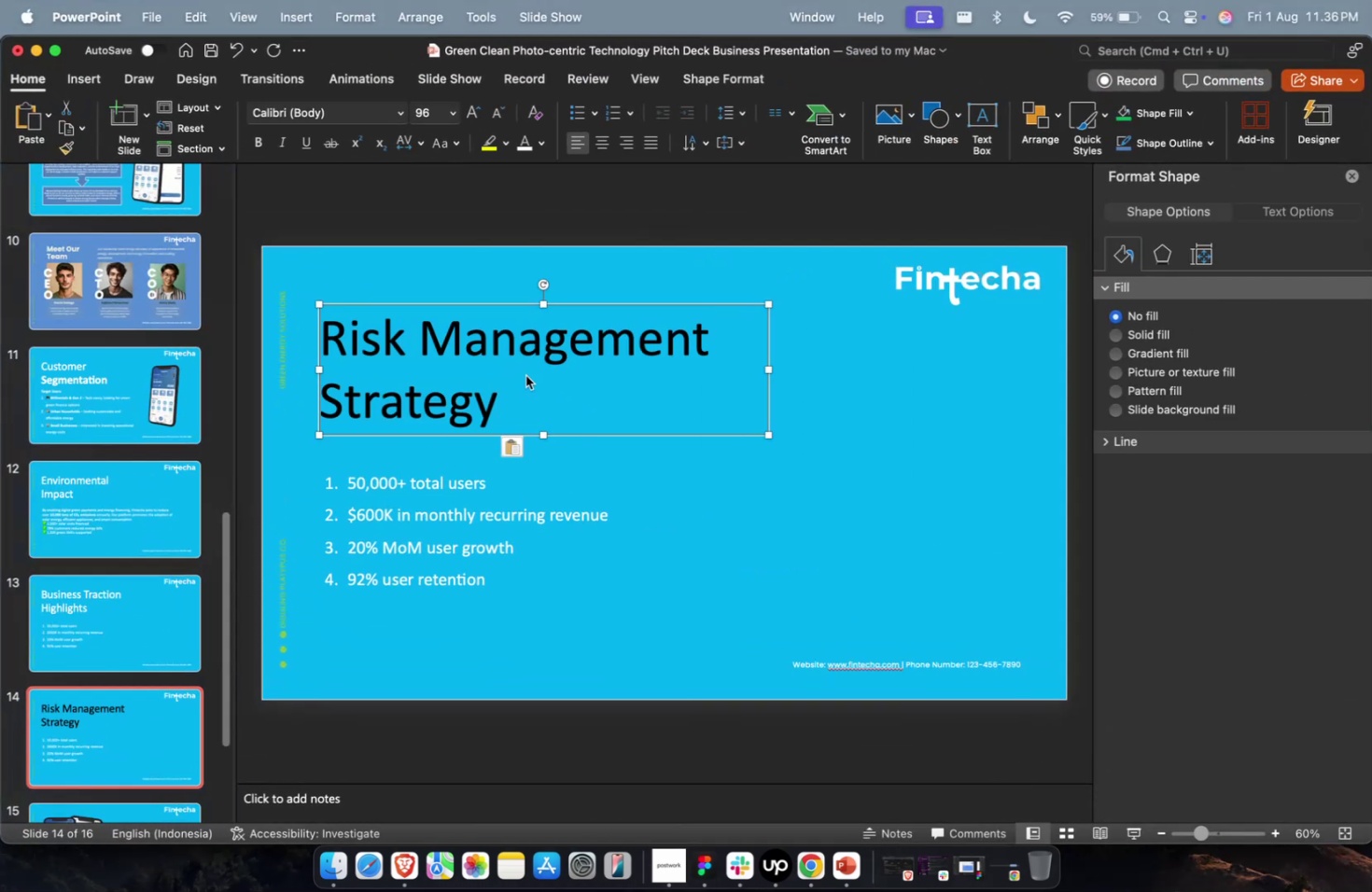 
key(Meta+1)
 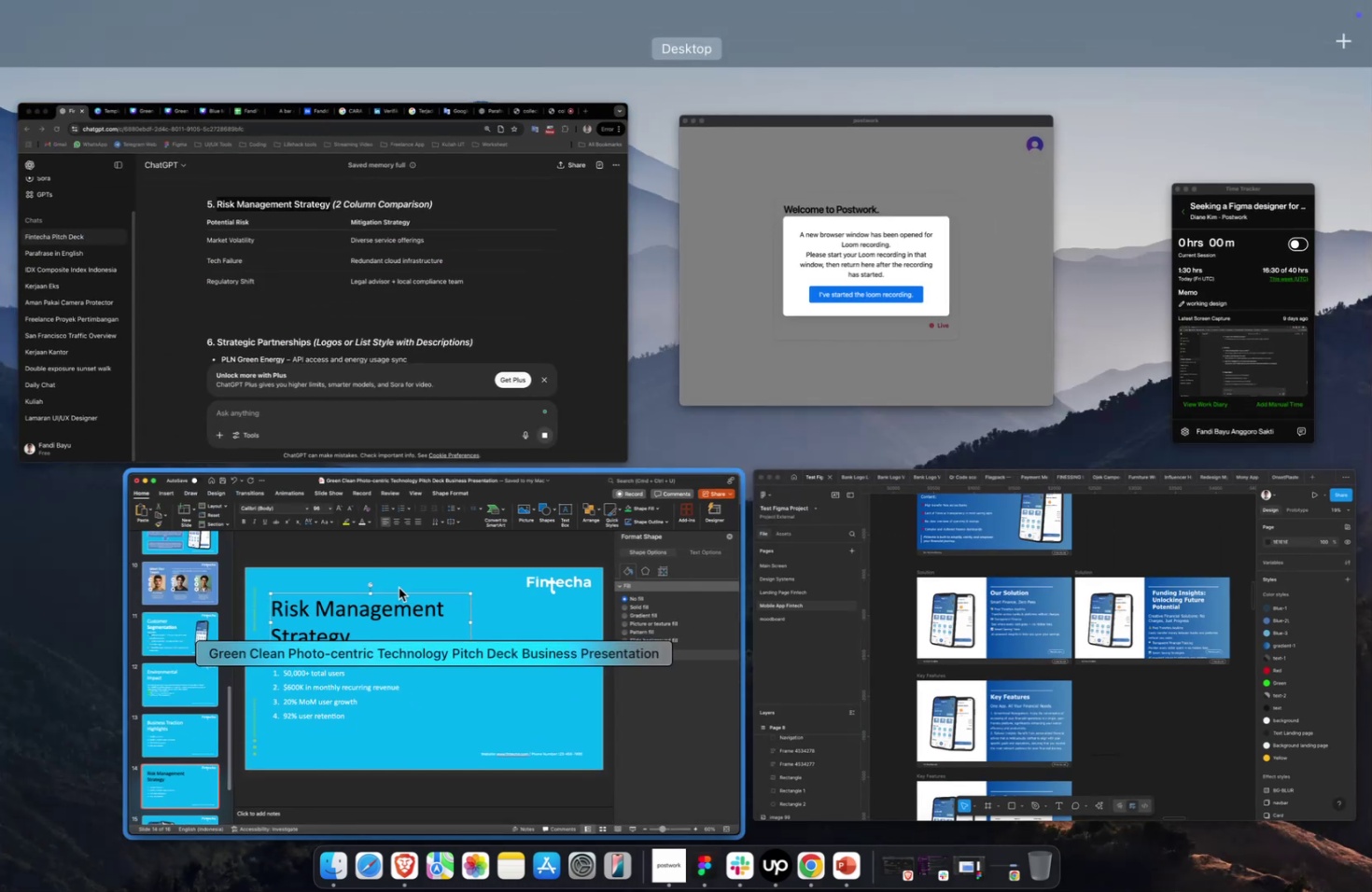 
left_click([399, 587])
 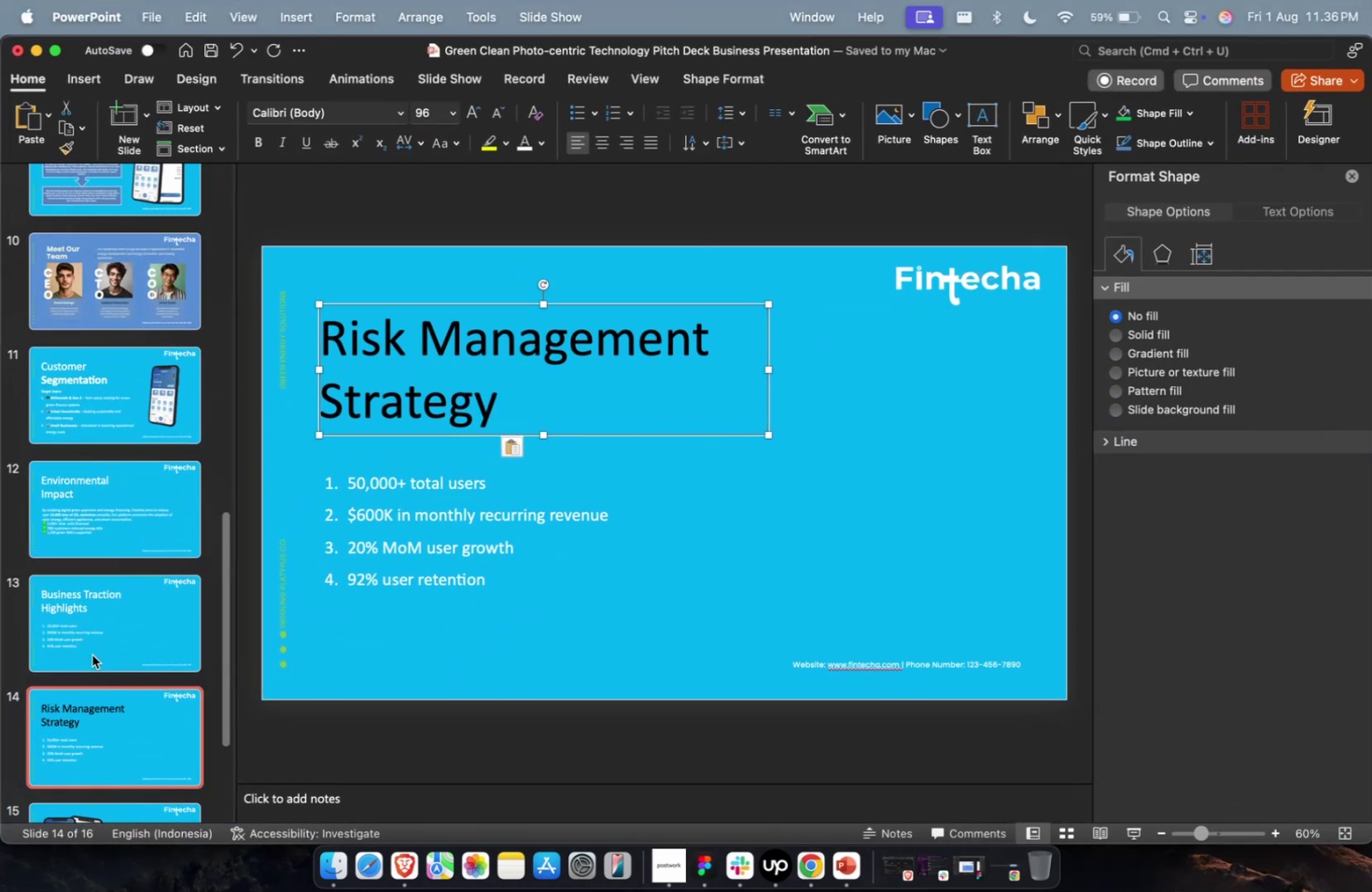 
double_click([92, 654])
 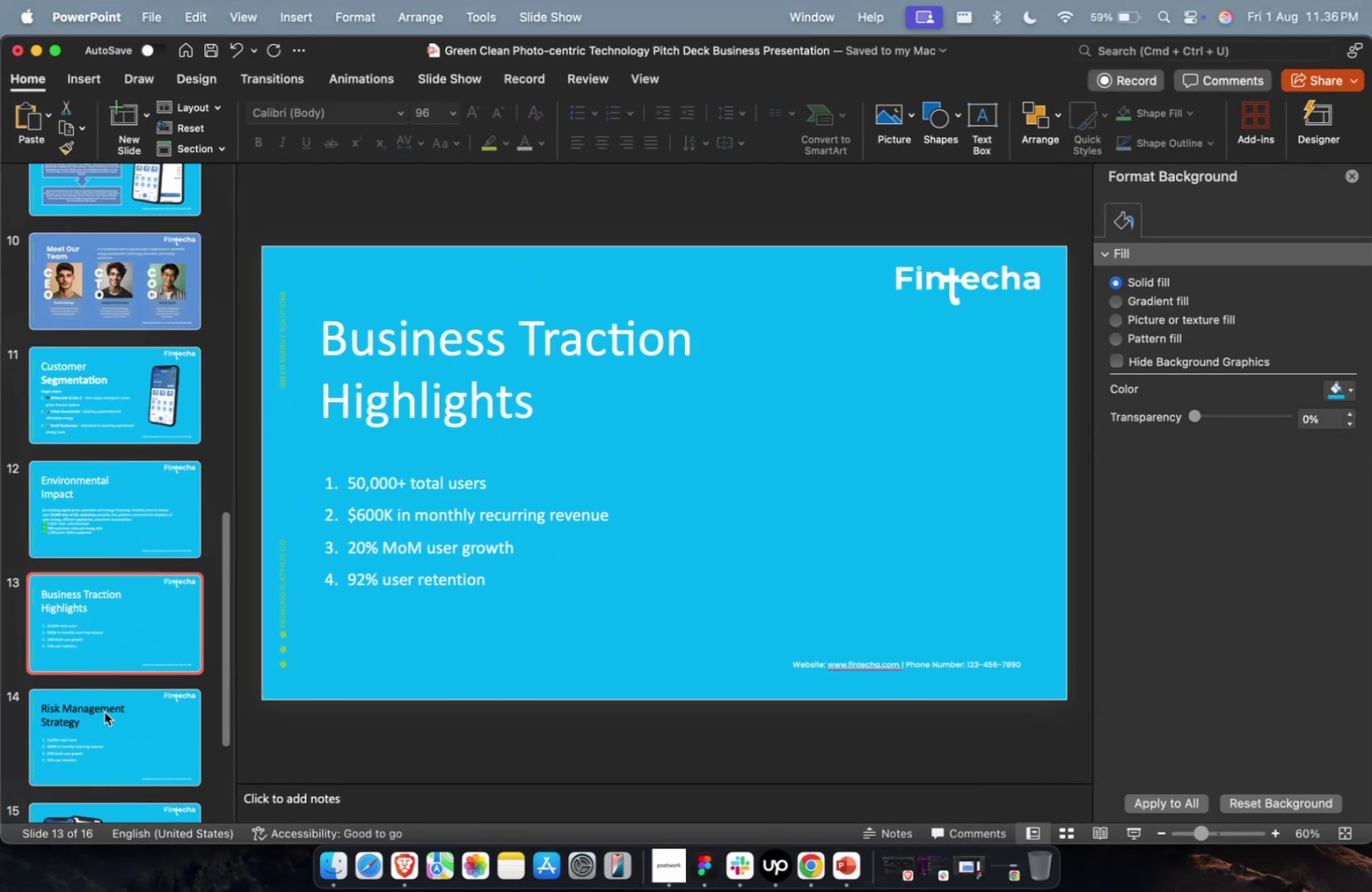 
triple_click([105, 711])
 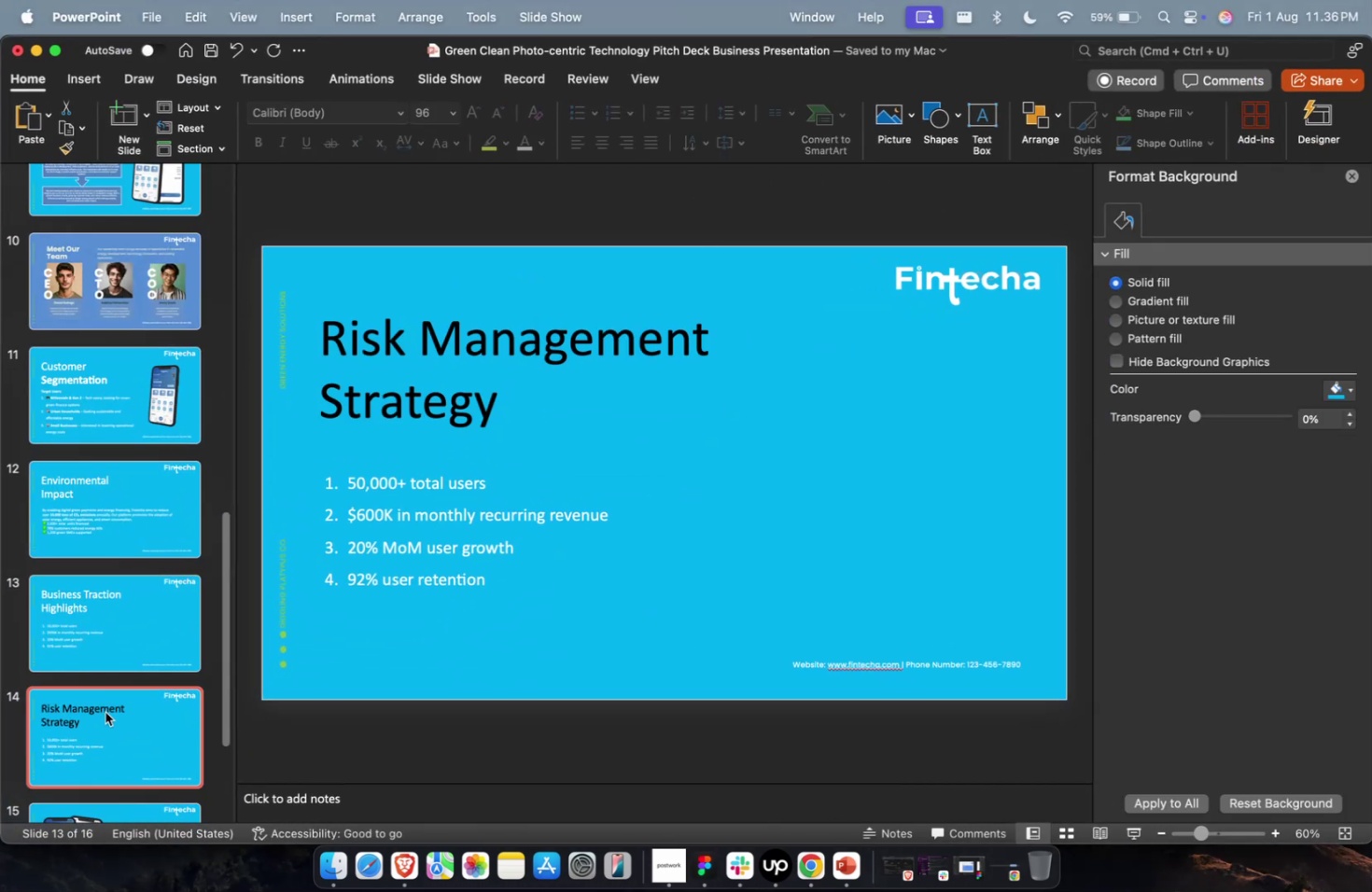 
key(Meta+CommandLeft)
 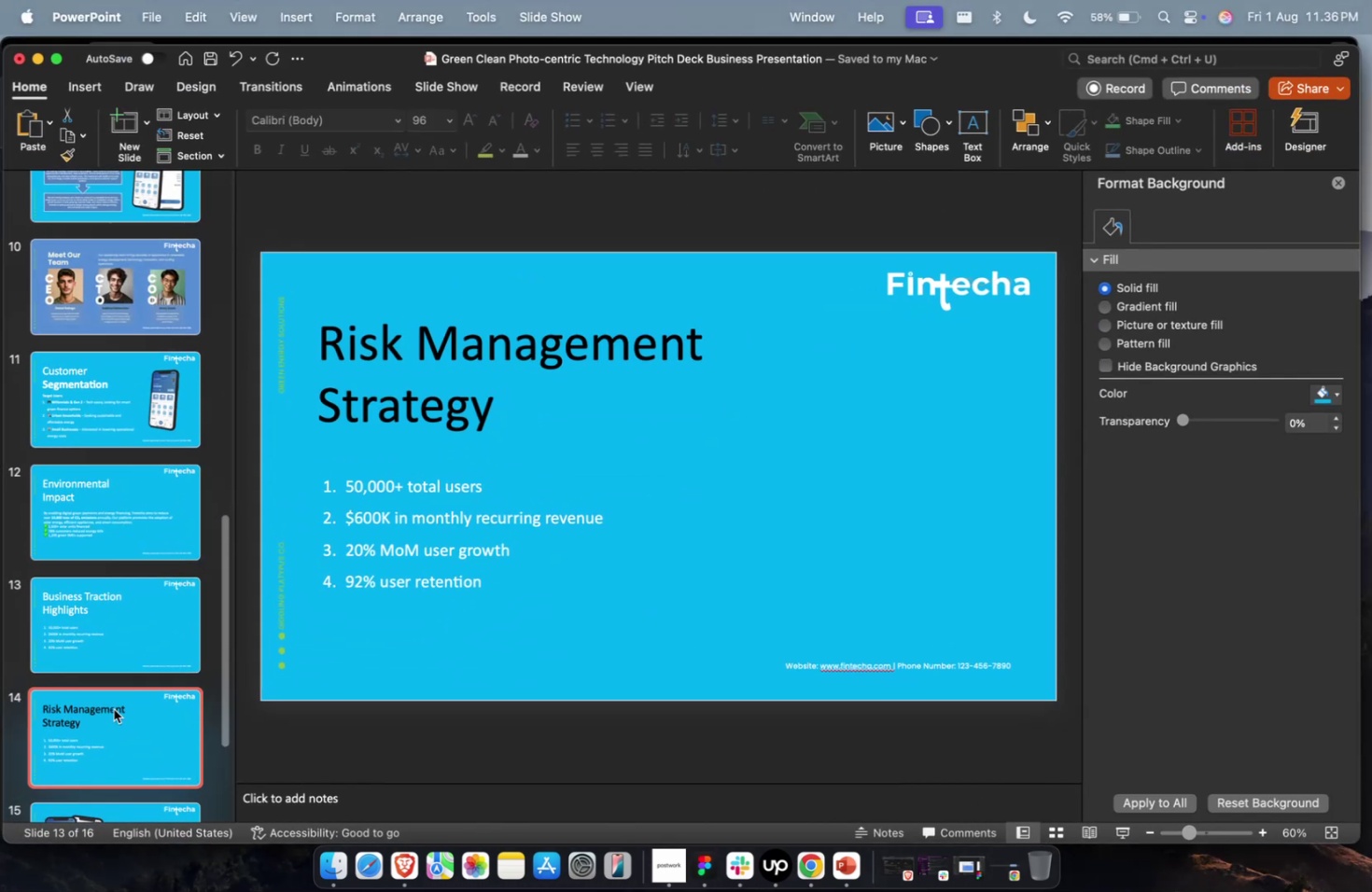 
key(Meta+1)
 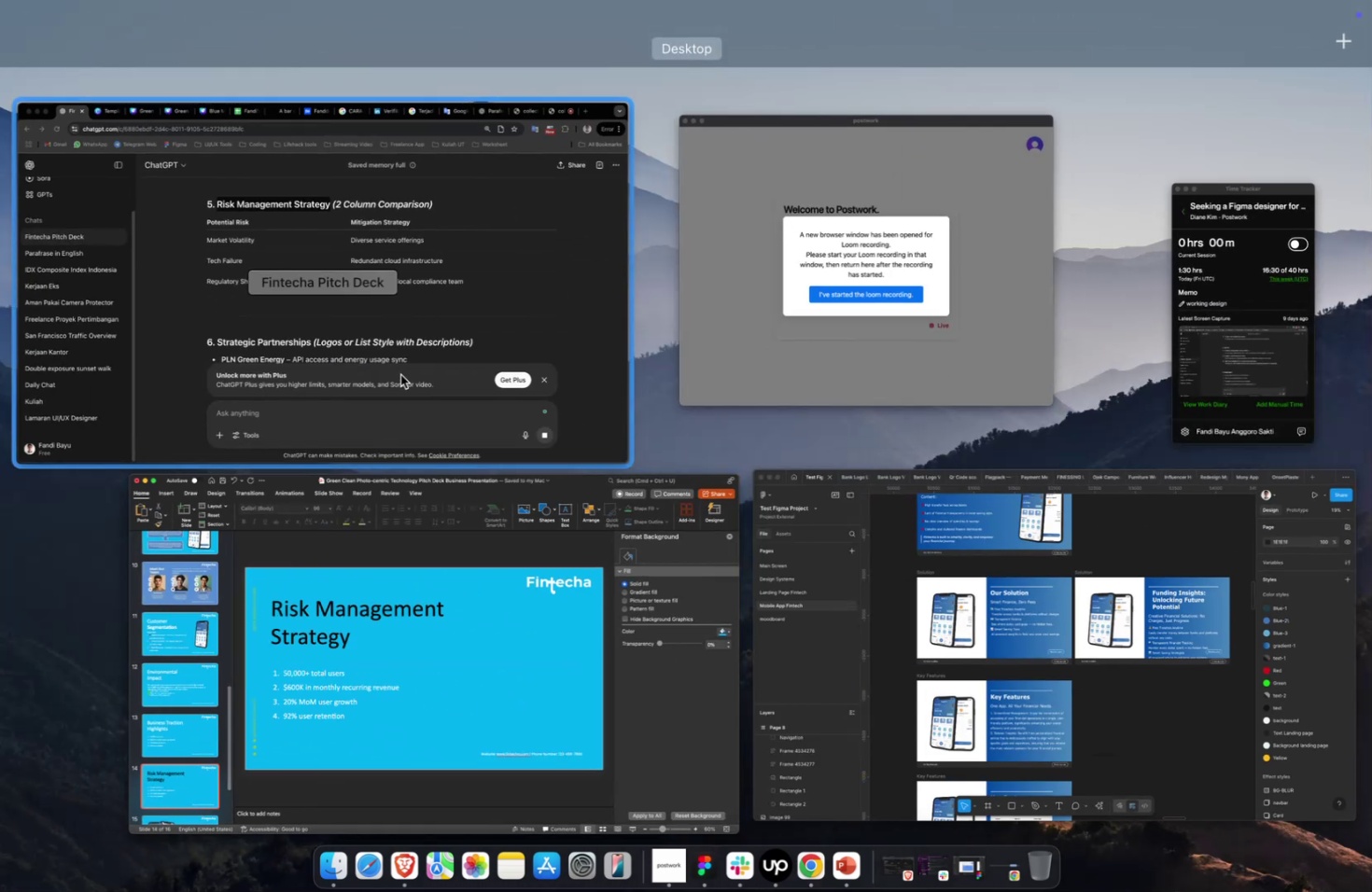 
left_click([400, 374])
 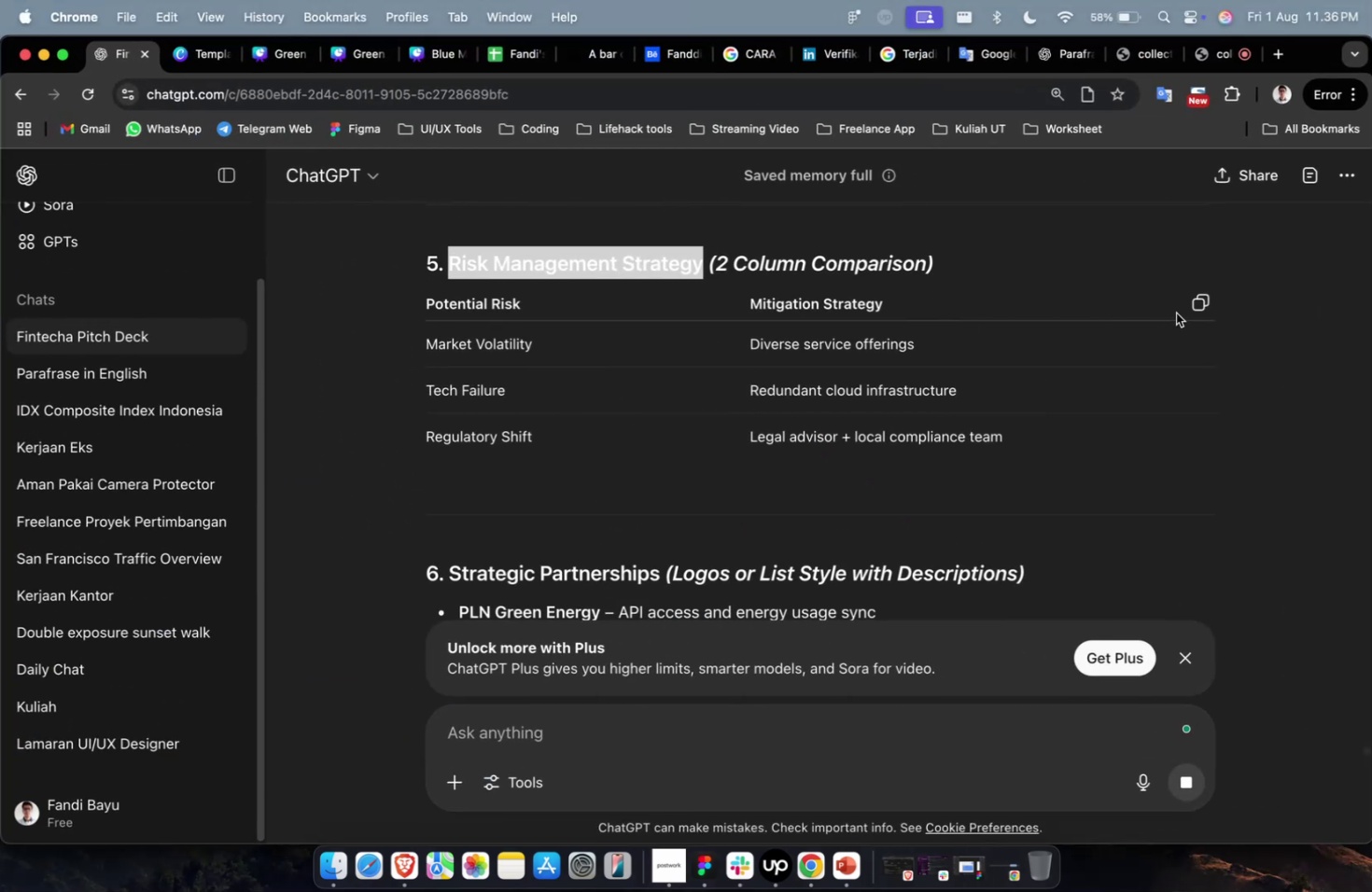 
left_click([1200, 306])
 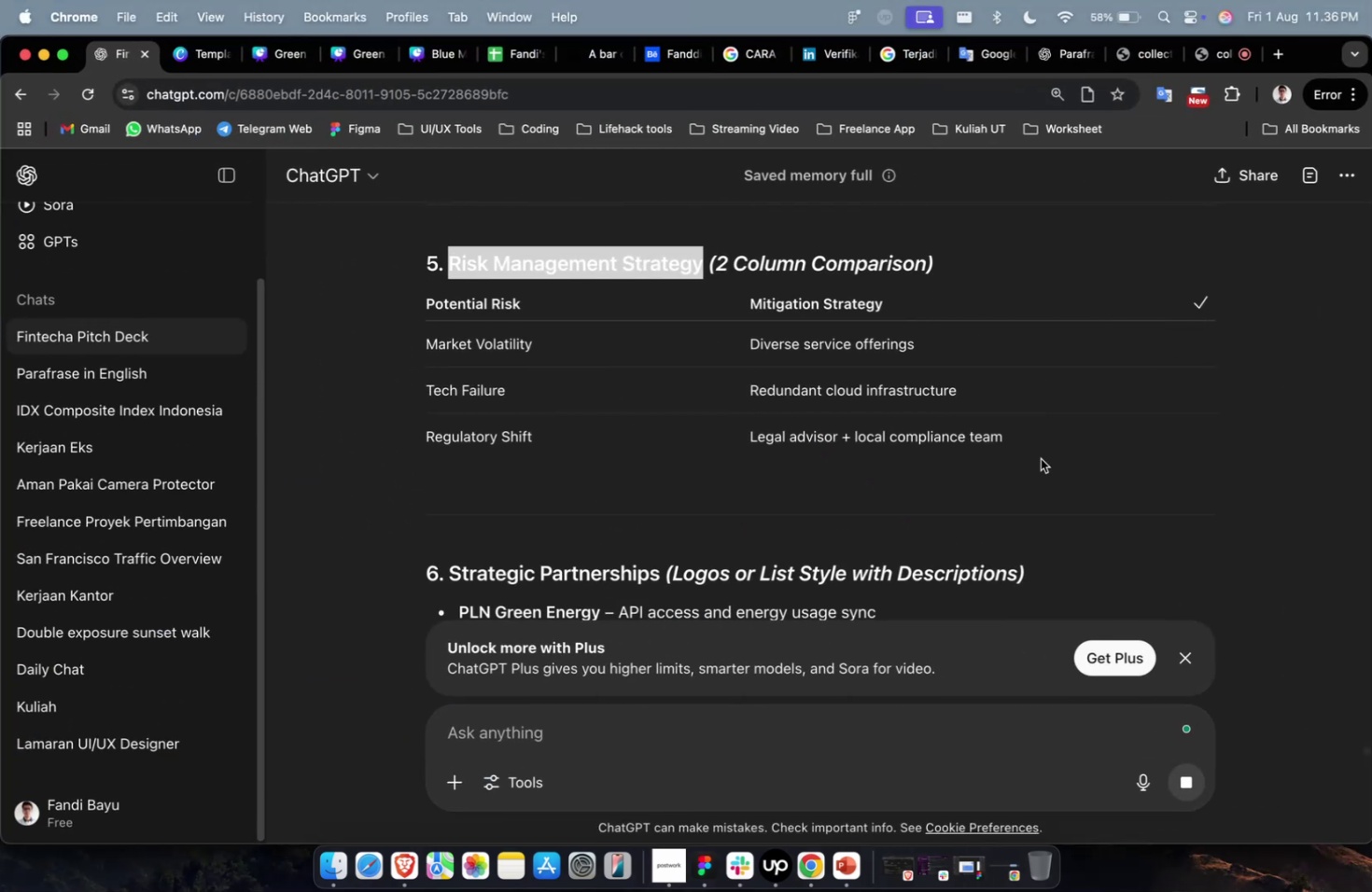 
double_click([1040, 458])
 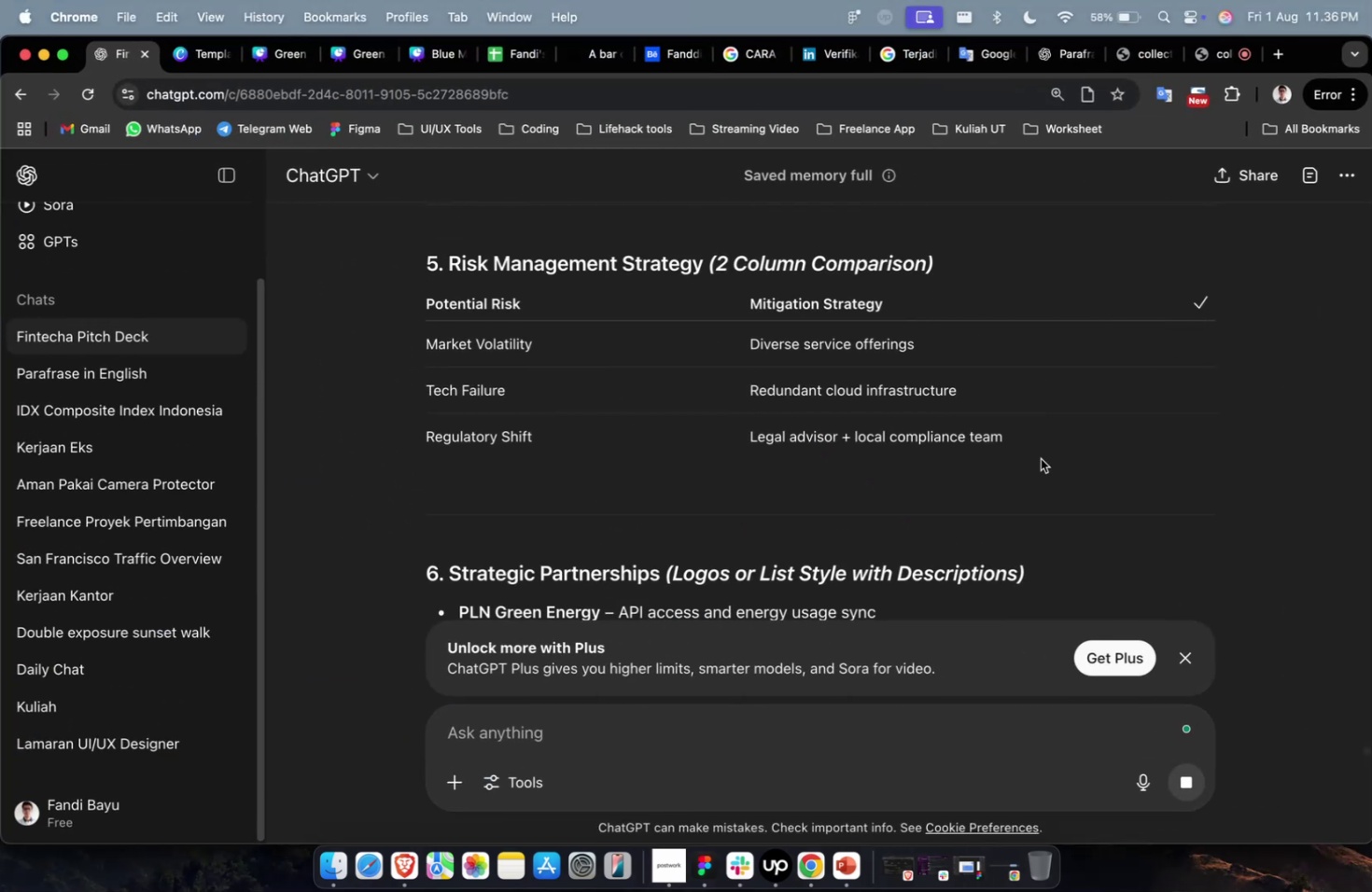 
key(Meta+CommandLeft)
 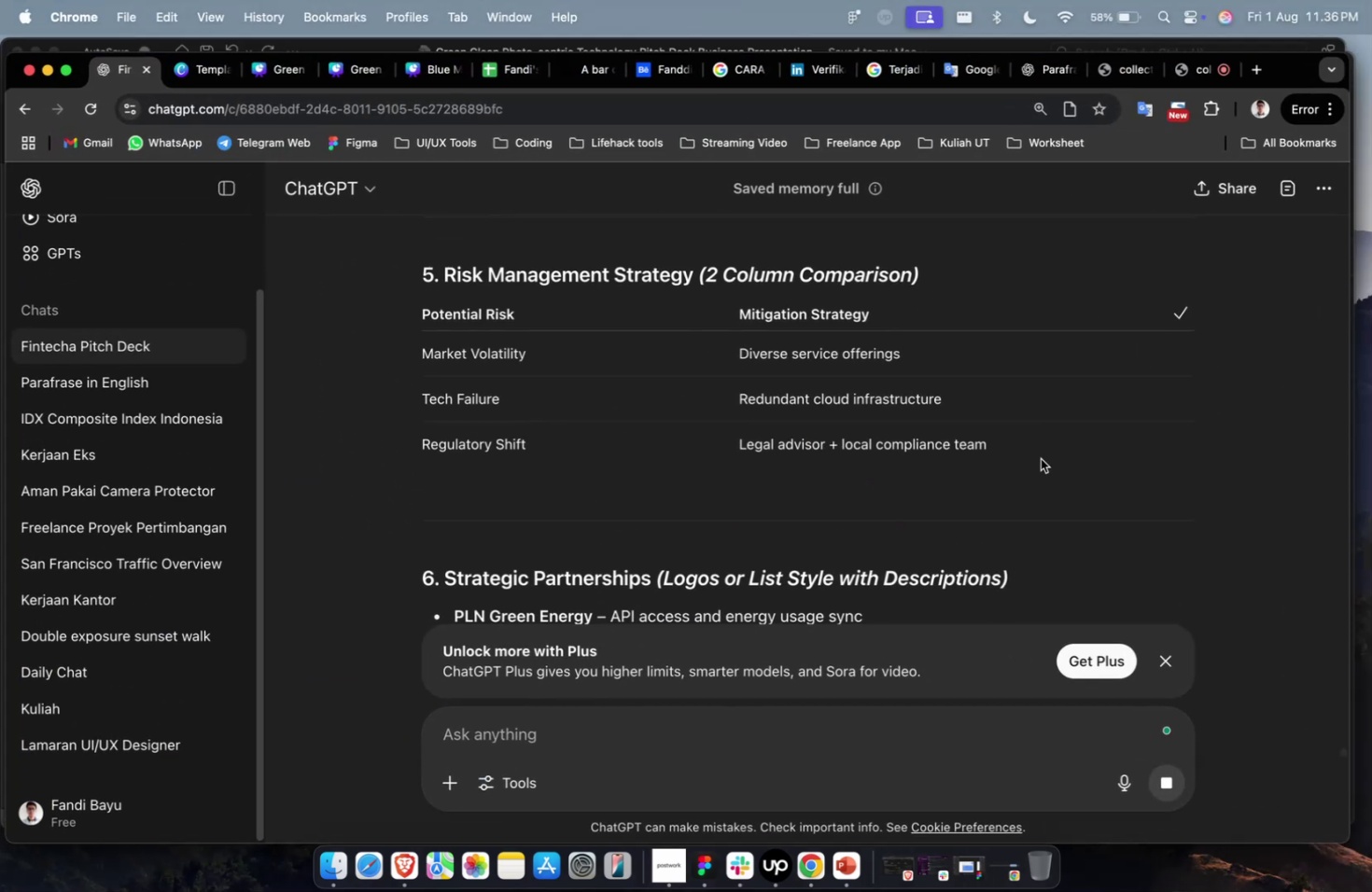 
key(Meta+1)
 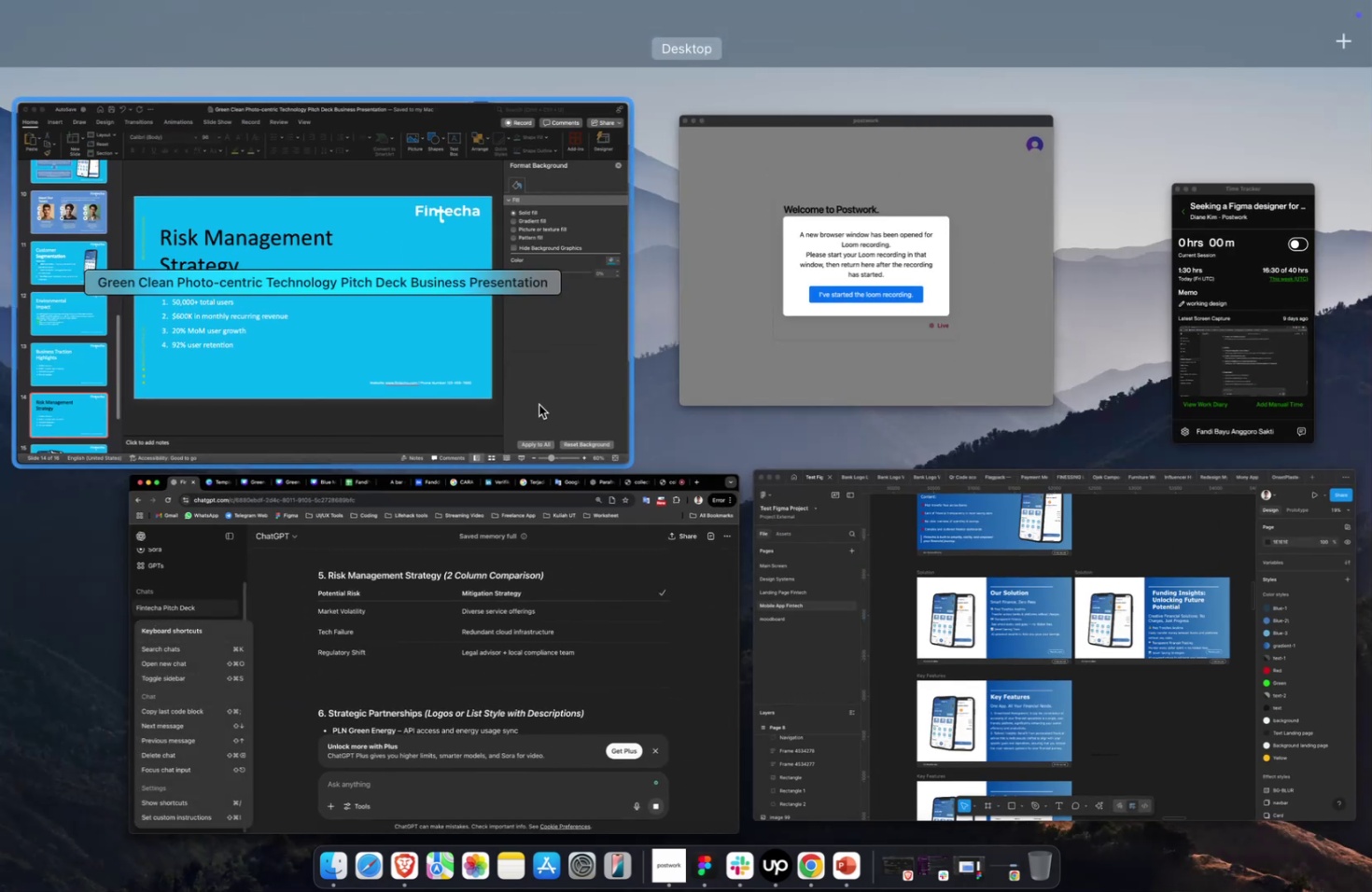 
left_click([539, 404])
 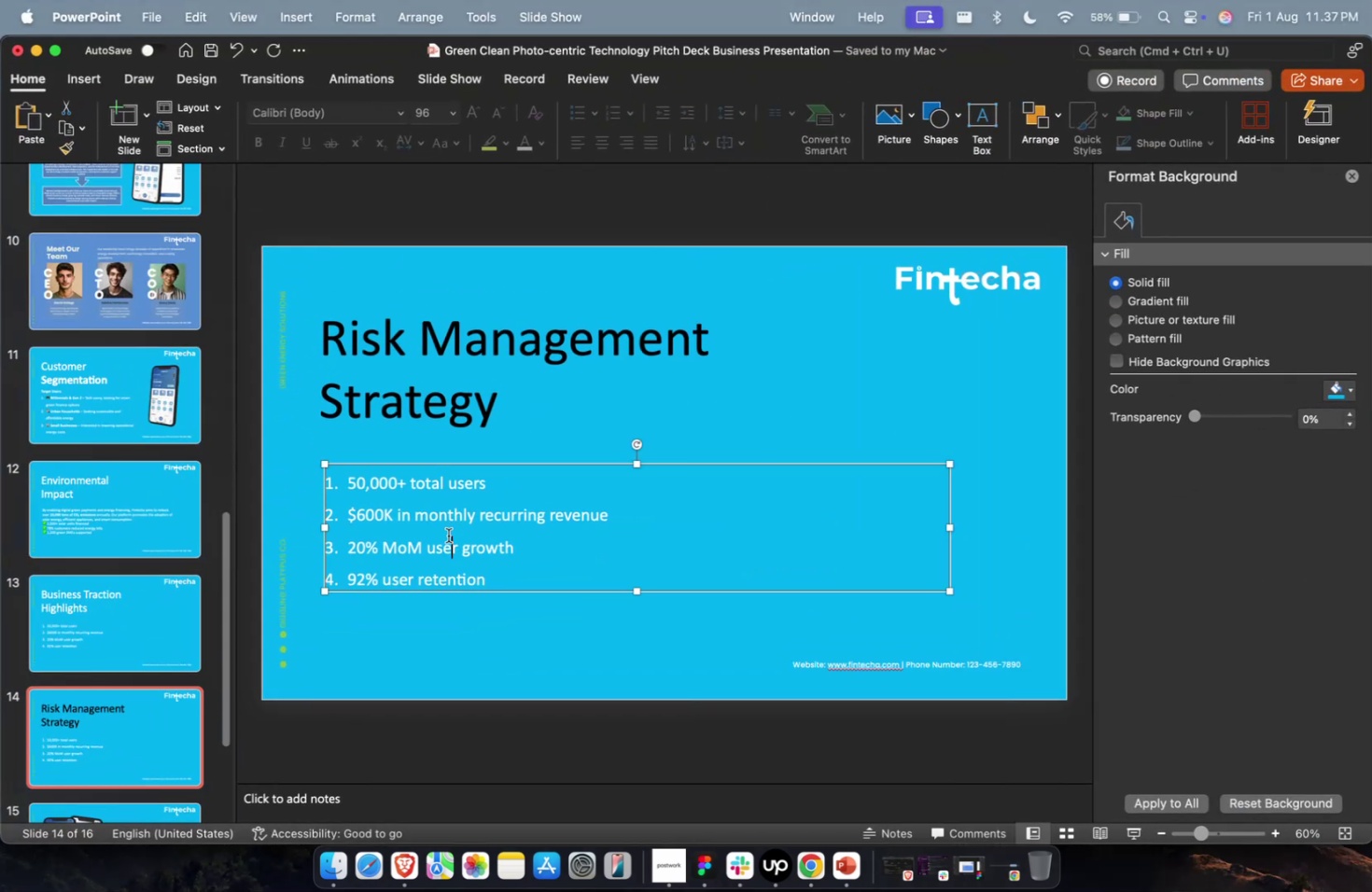 
key(Escape)
 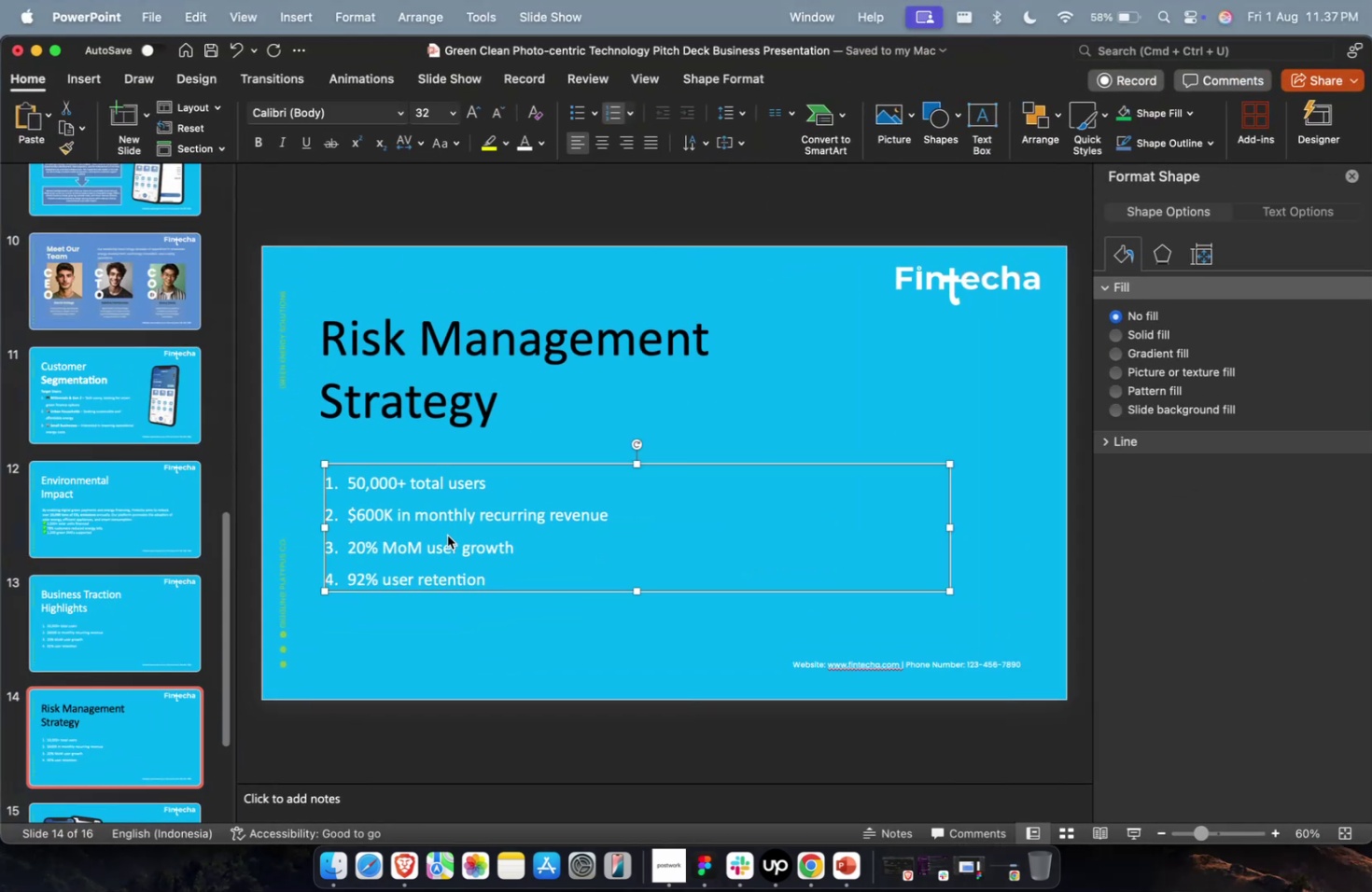 
key(Backspace)
 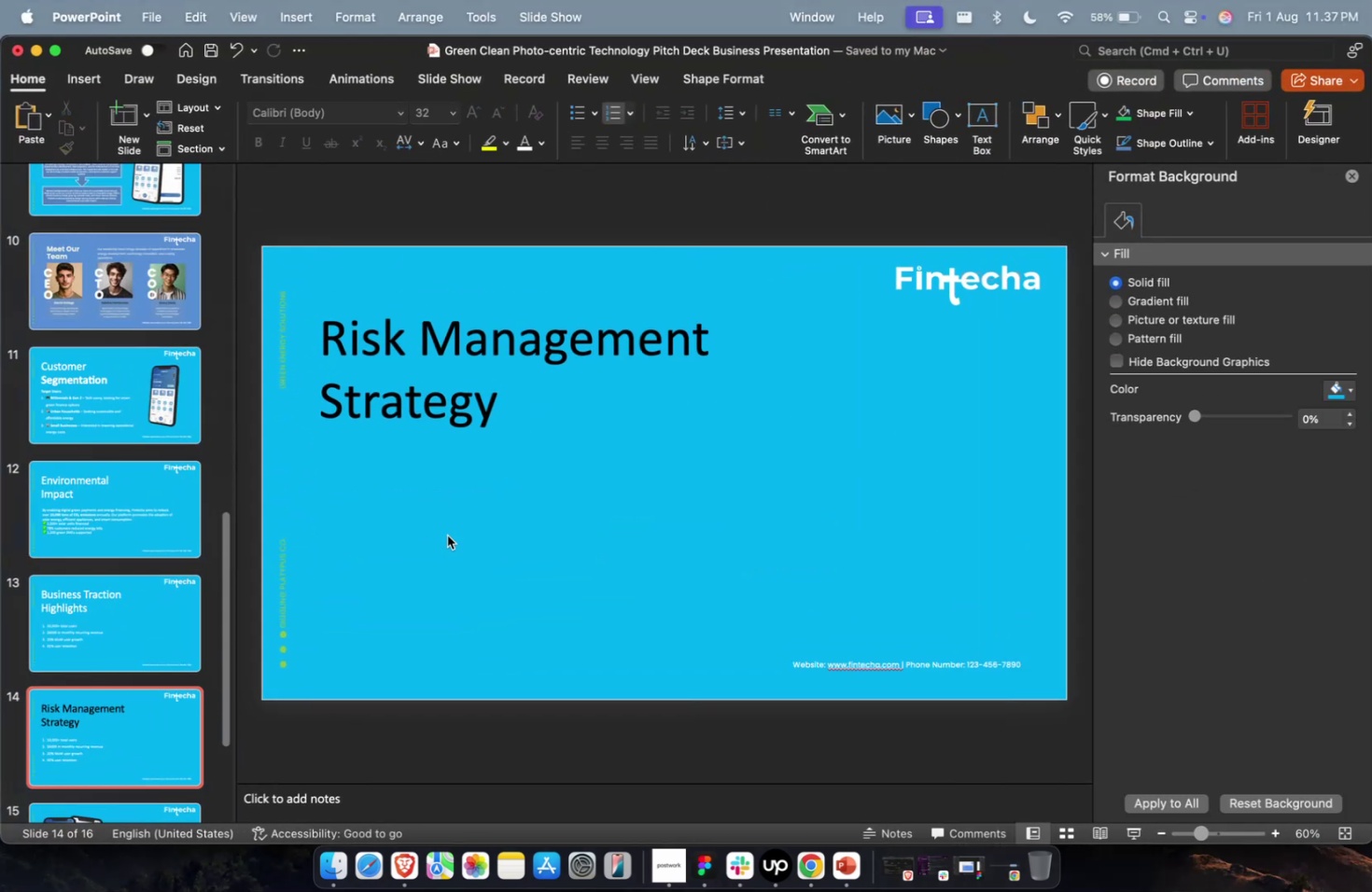 
key(Meta+V)
 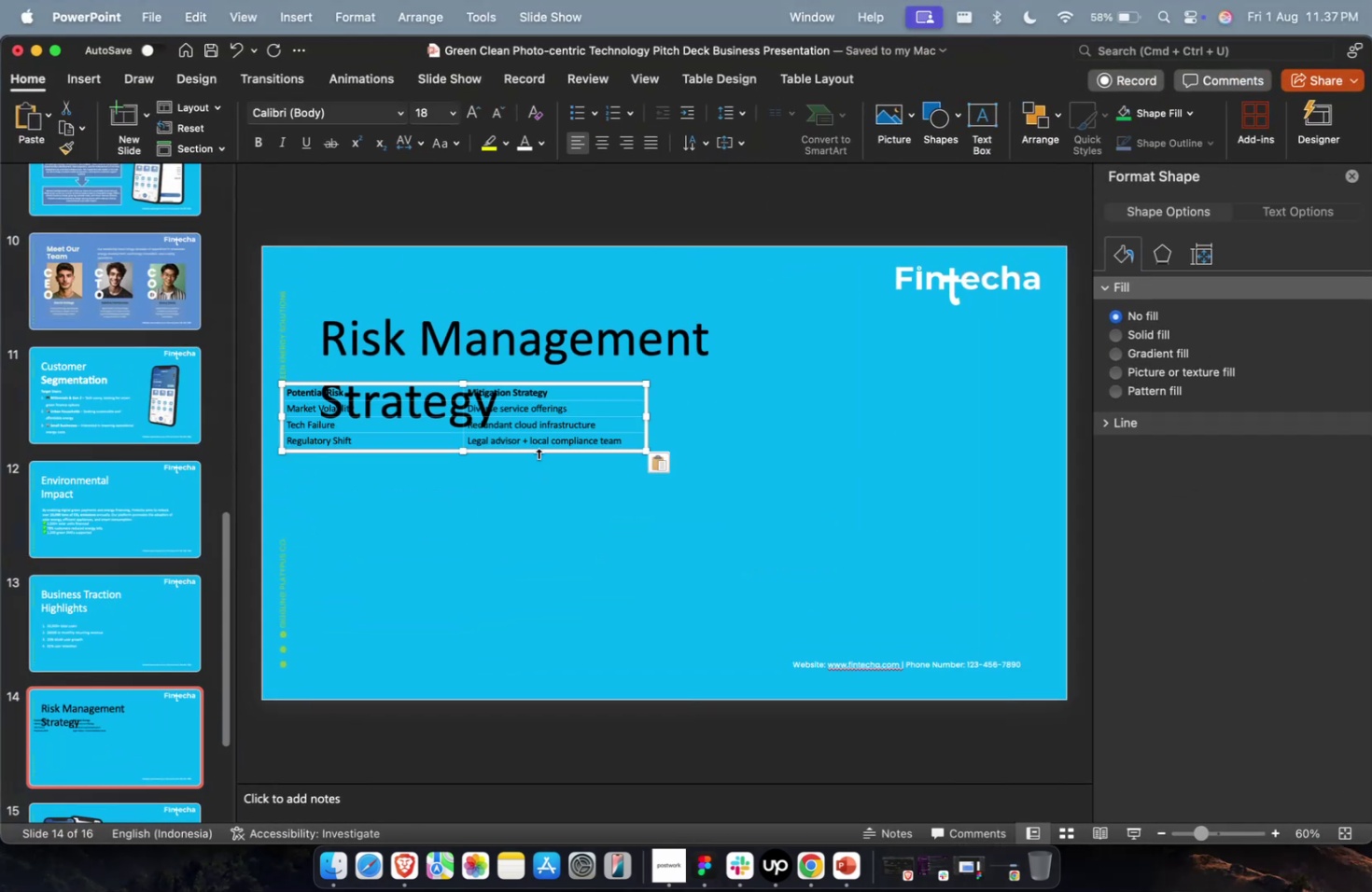 
left_click_drag(start_coordinate=[539, 451], to_coordinate=[572, 536])
 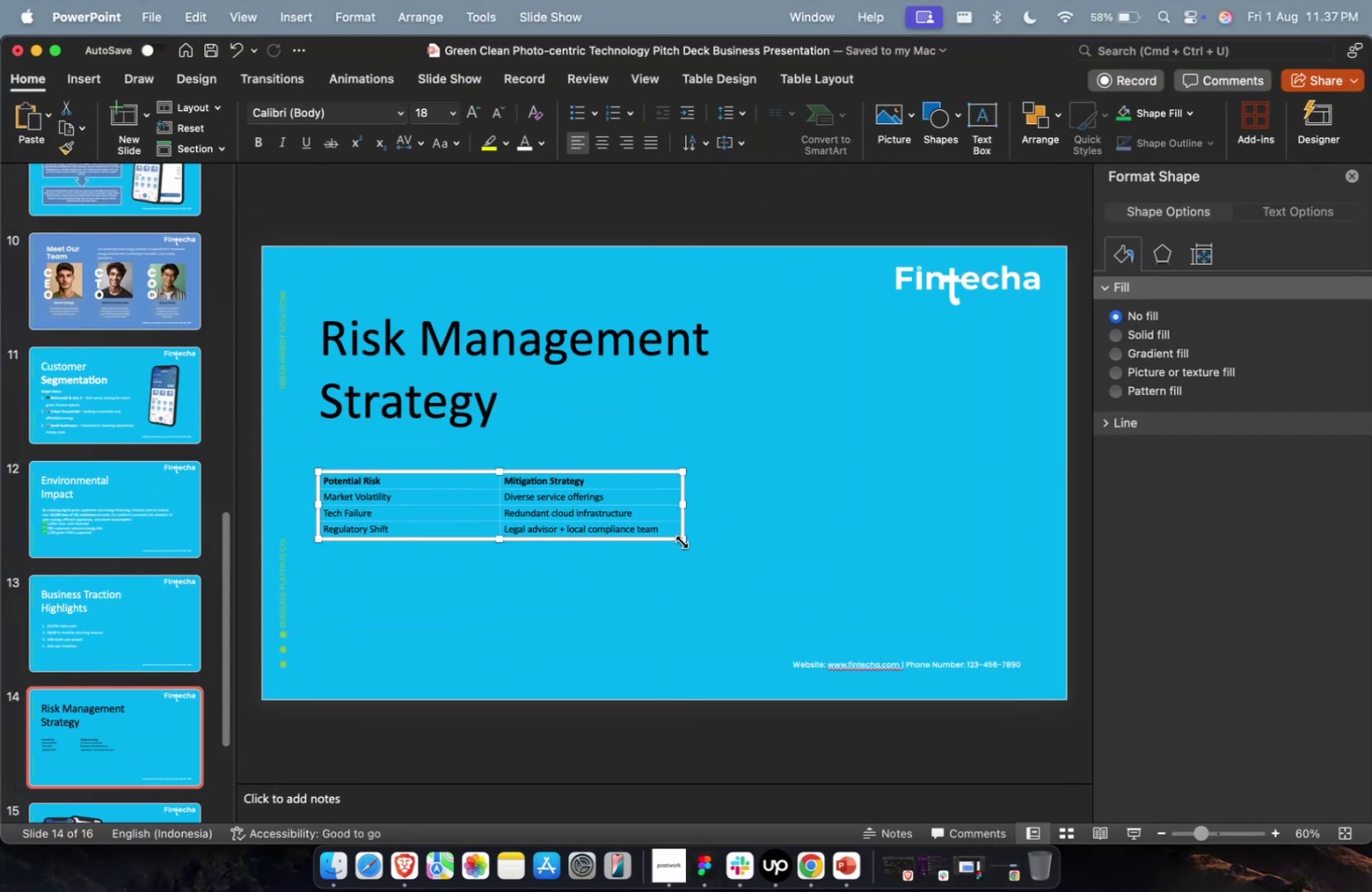 
left_click_drag(start_coordinate=[681, 540], to_coordinate=[1040, 628])
 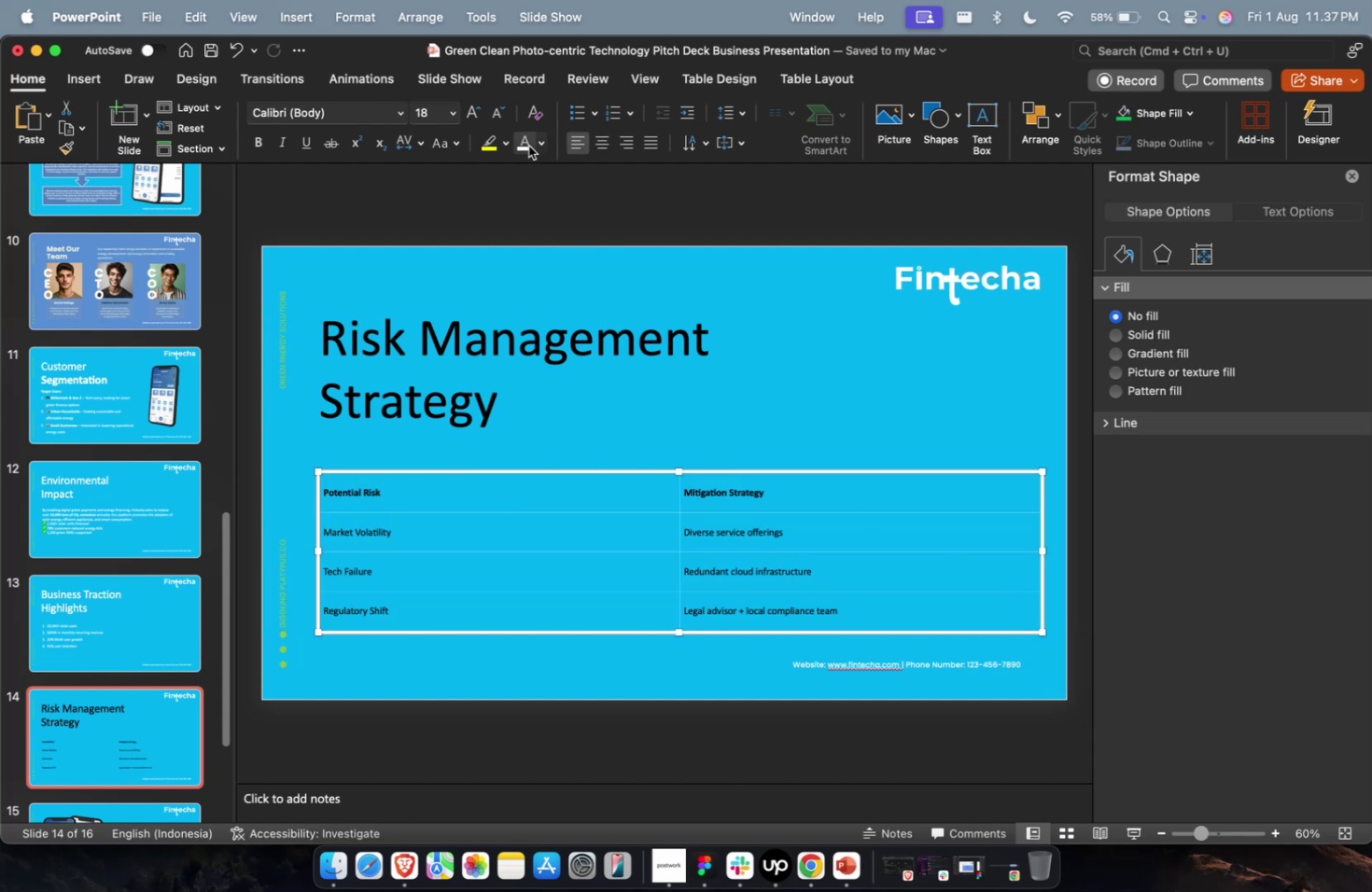 
left_click([527, 145])
 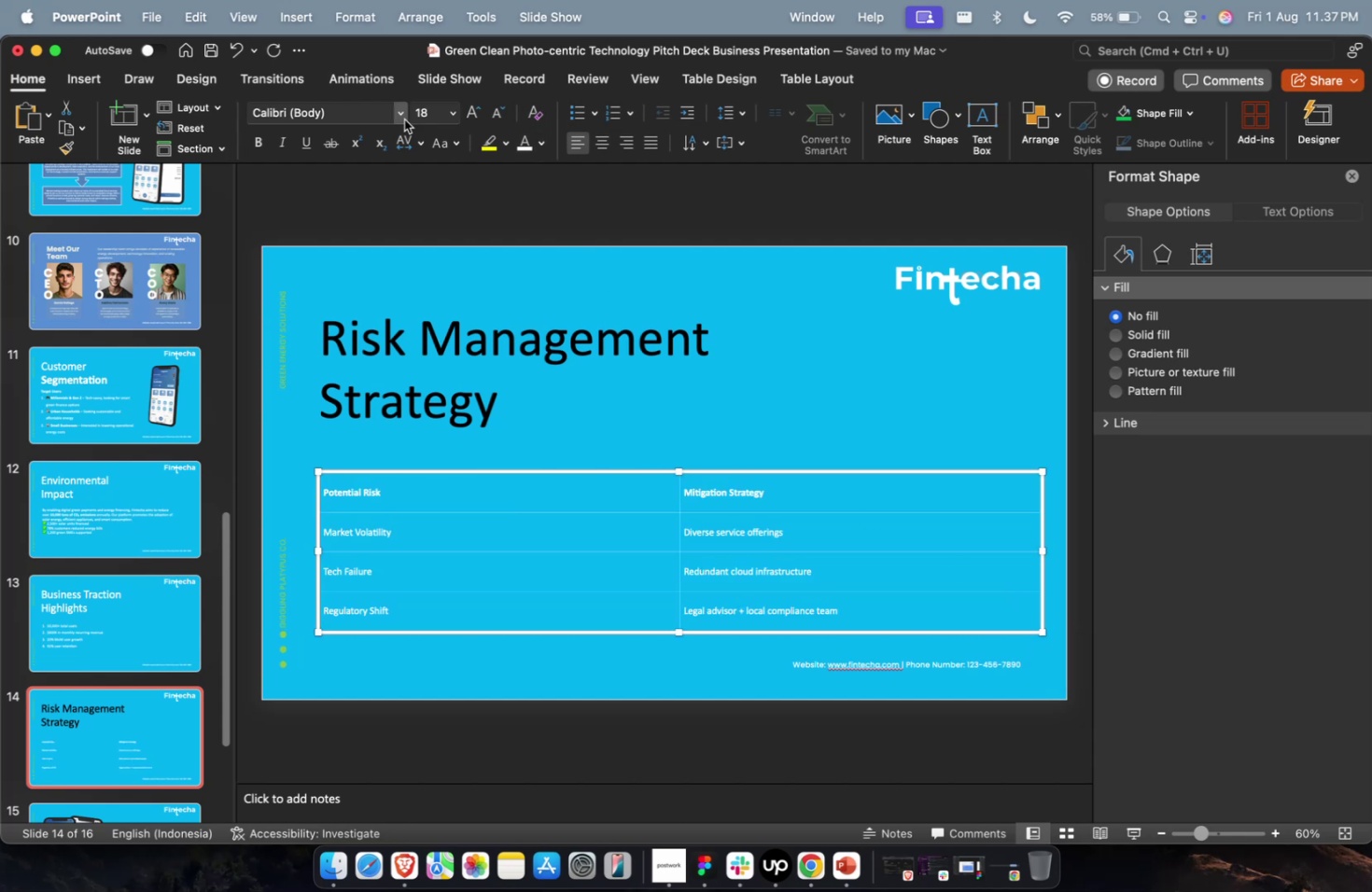 
left_click([436, 115])
 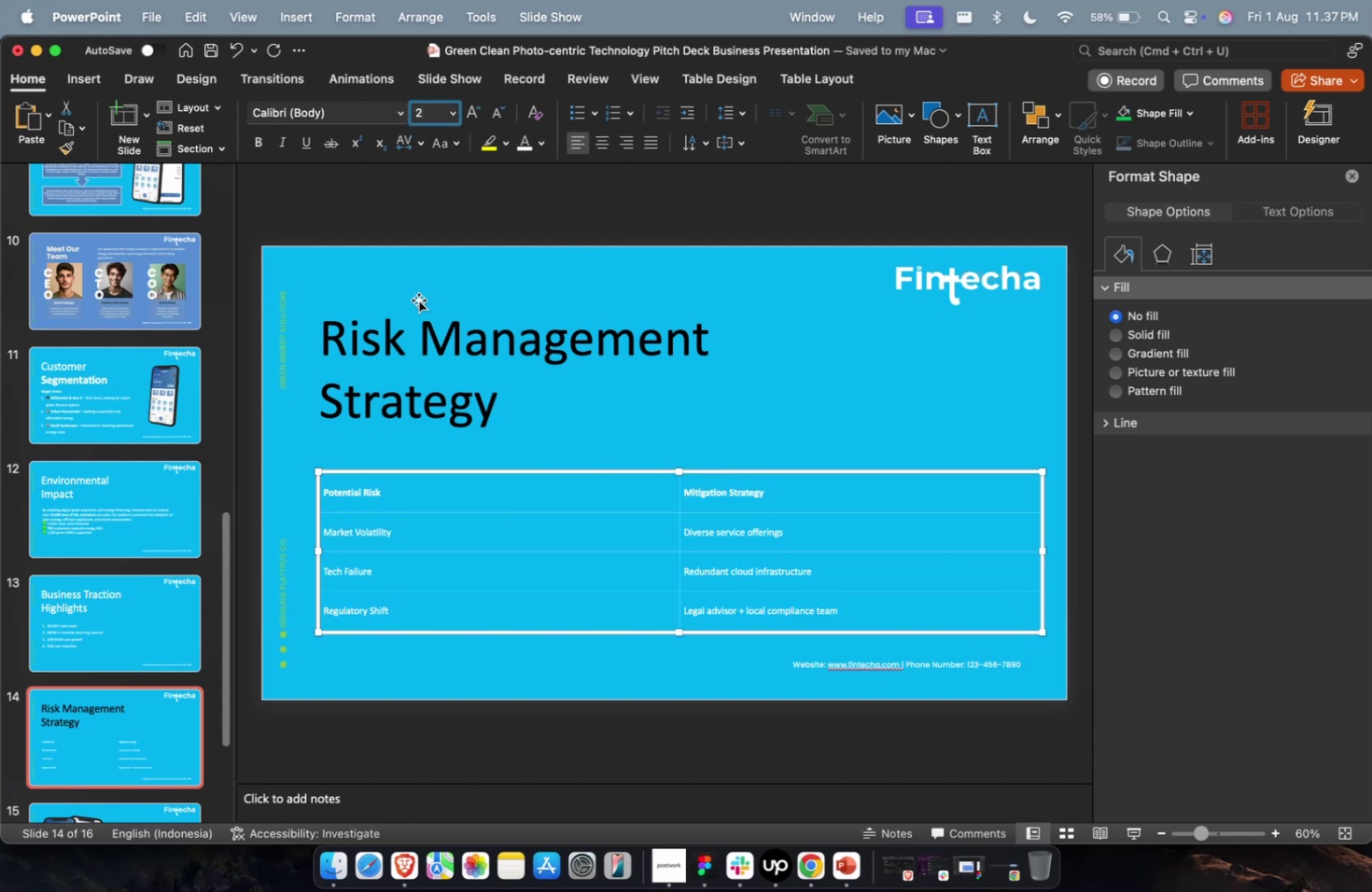 
type(24)
 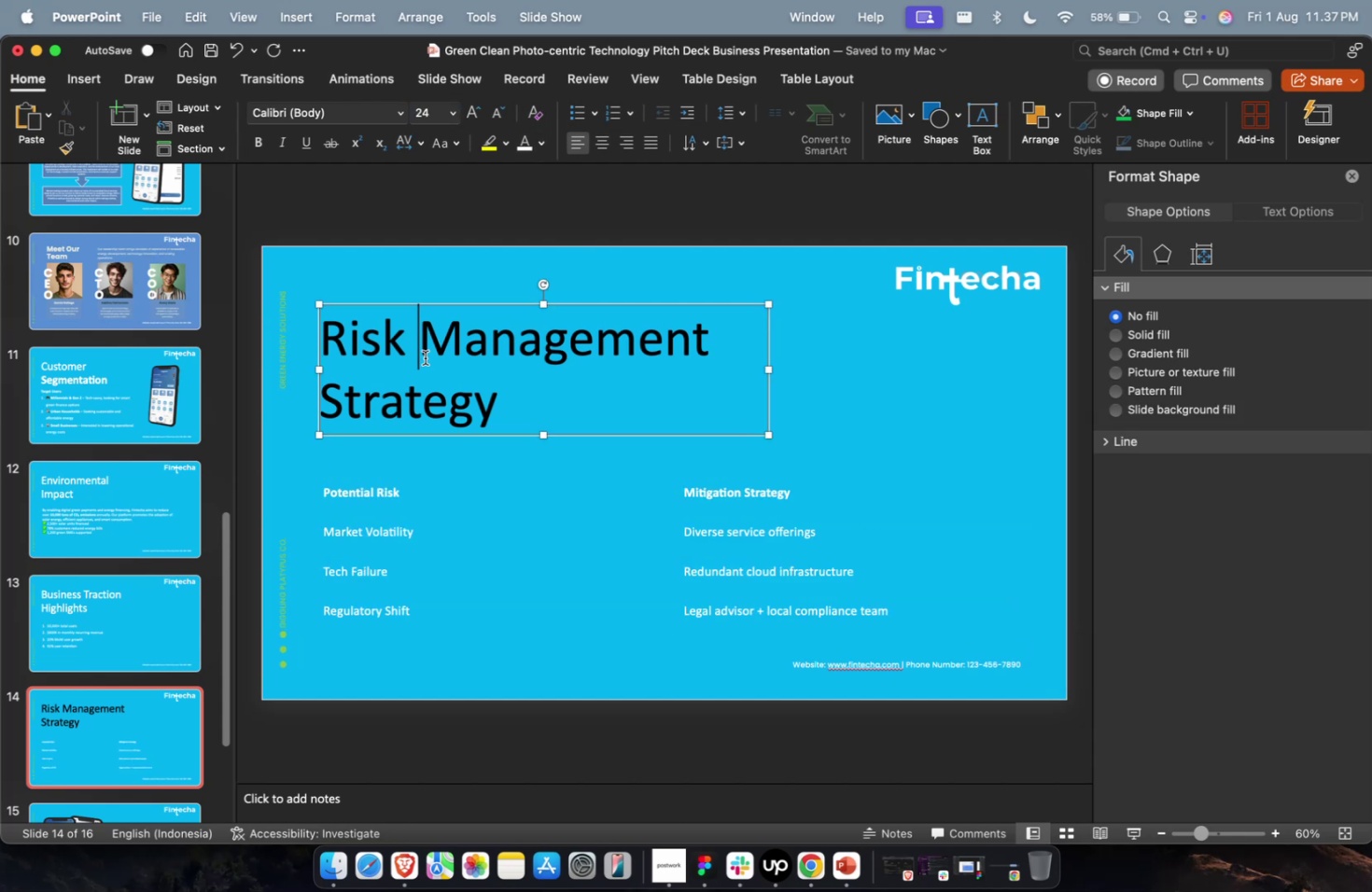 
double_click([425, 357])
 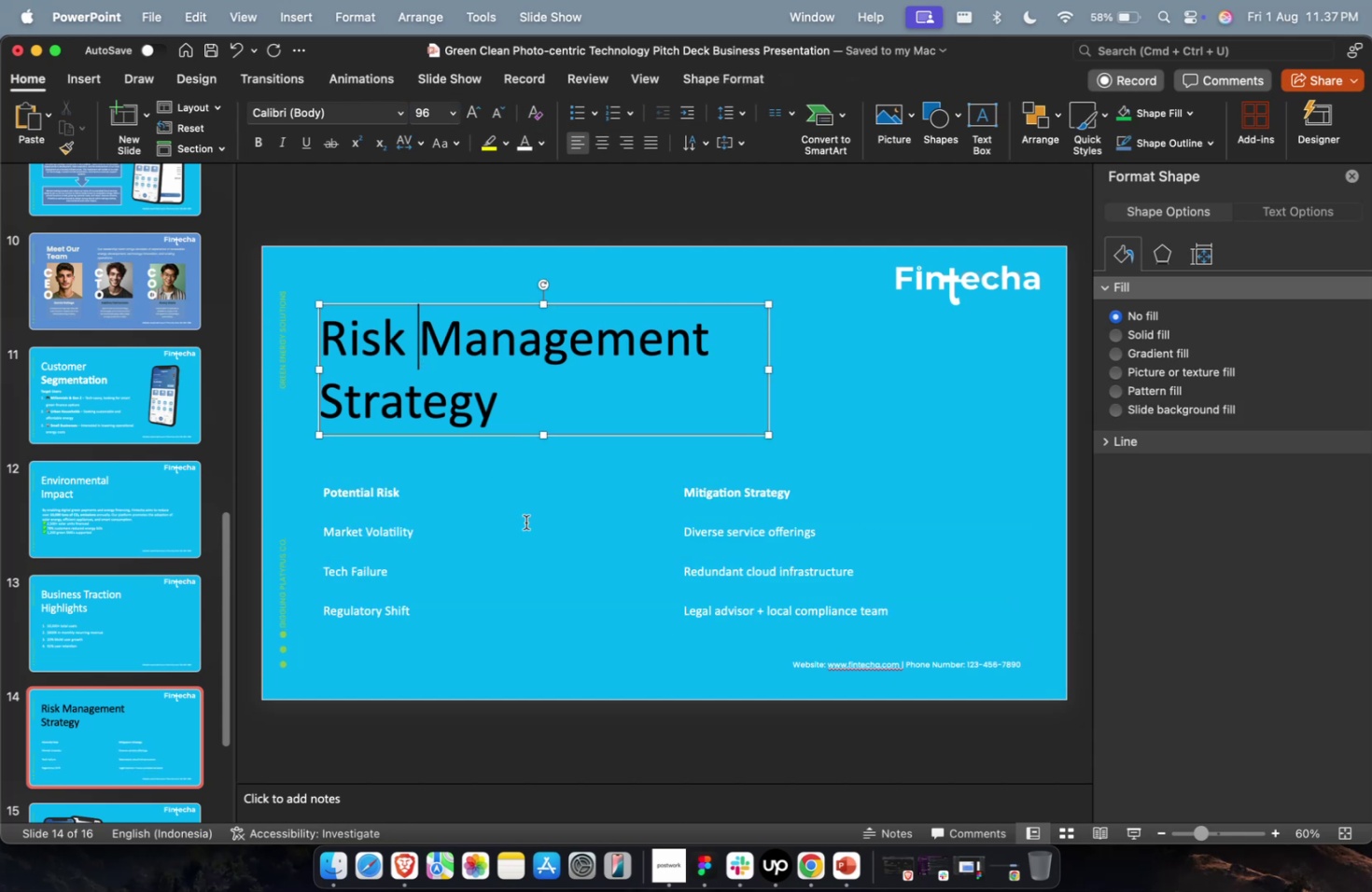 
triple_click([525, 522])
 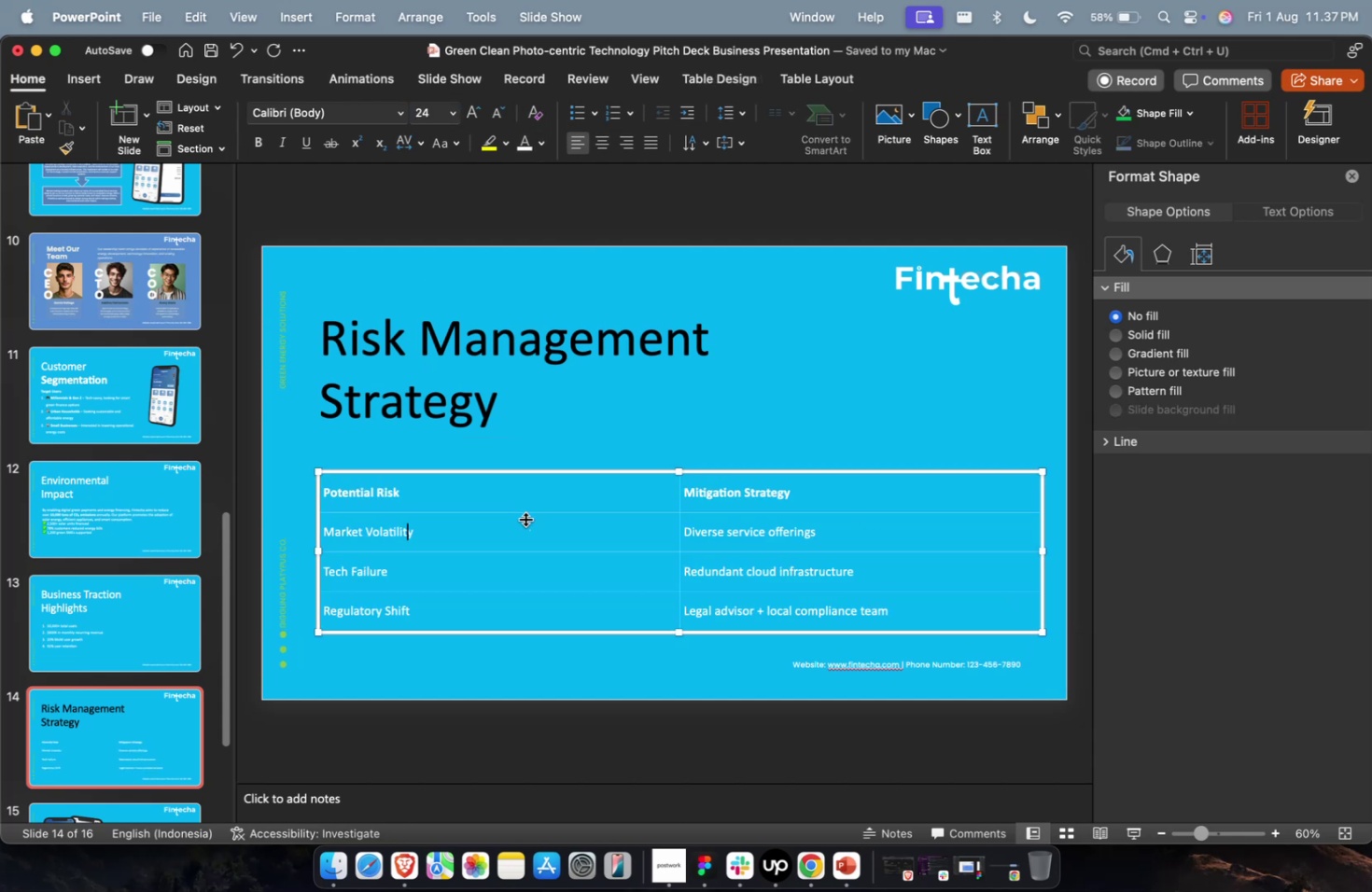 
key(Escape)
 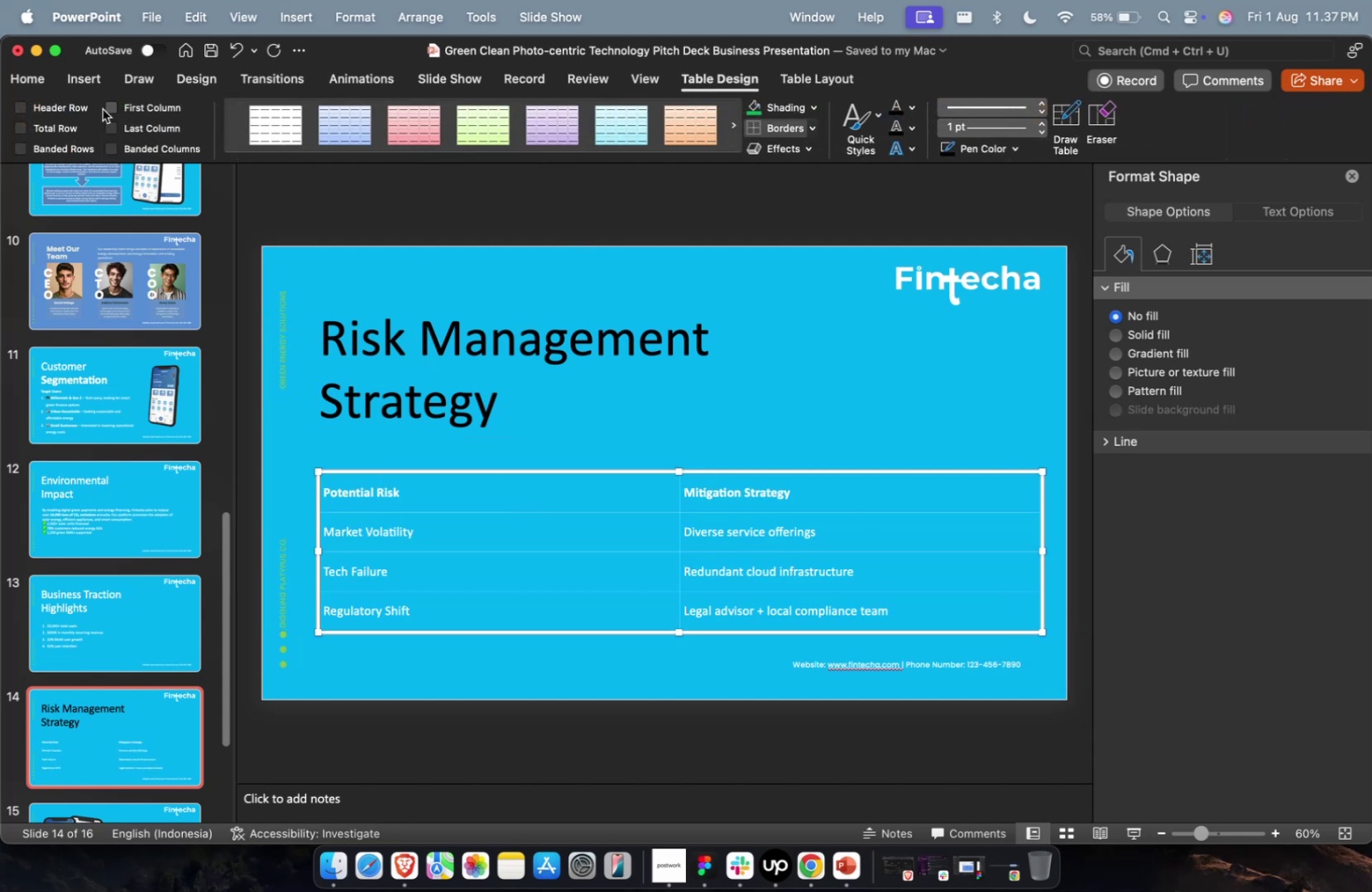 
left_click([61, 105])
 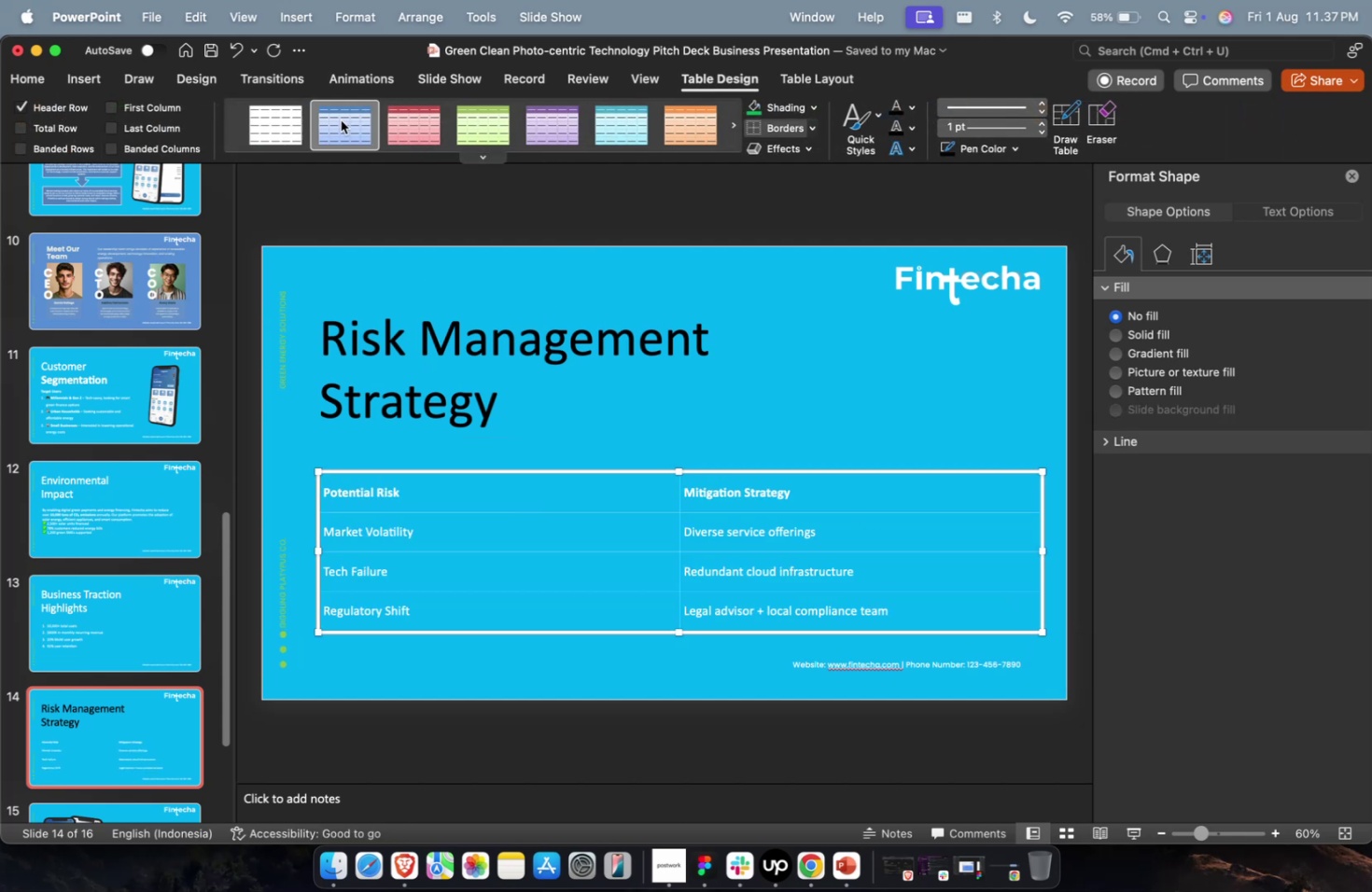 
double_click([341, 120])
 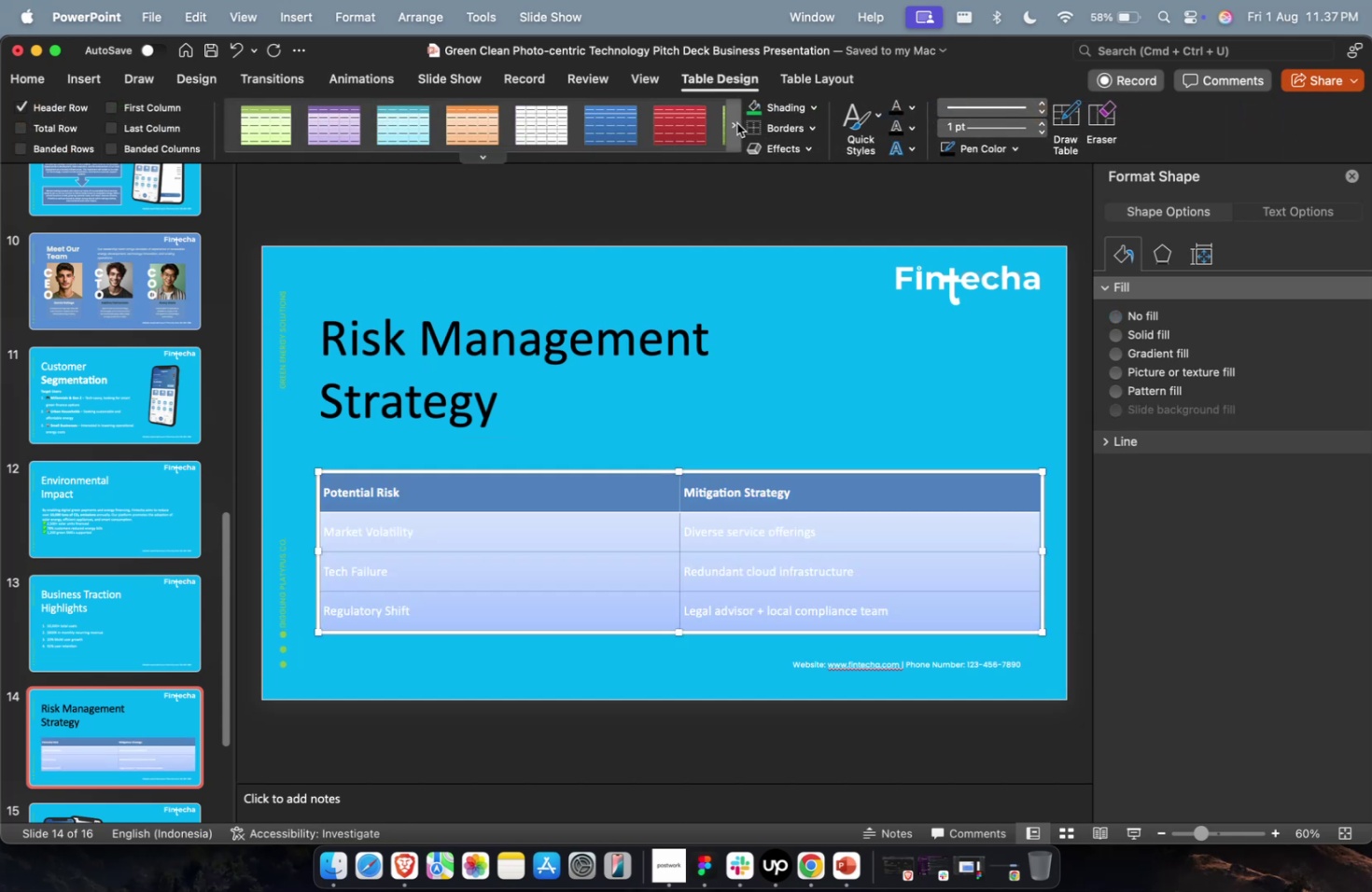 
double_click([736, 123])
 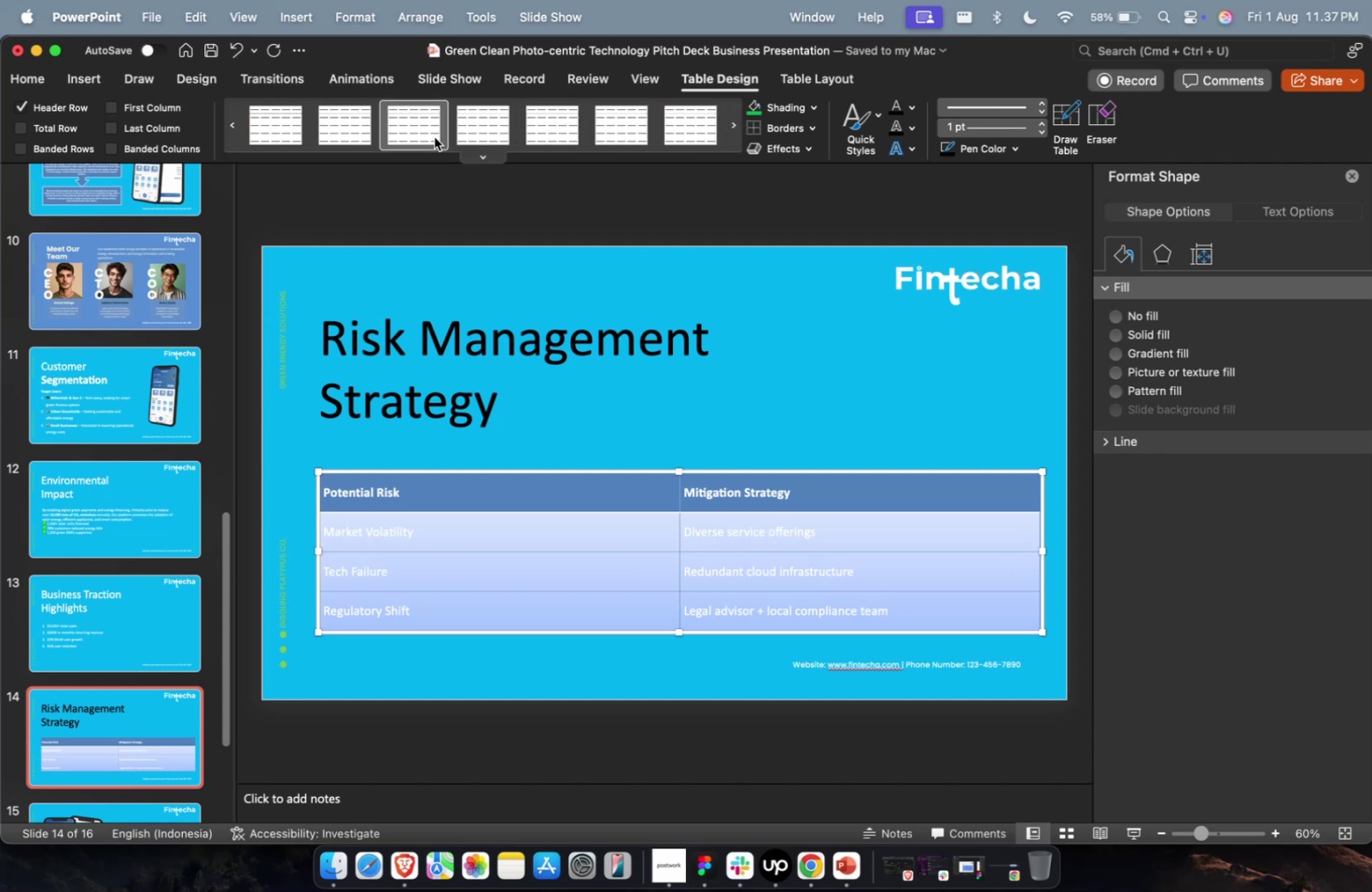 
left_click([428, 137])
 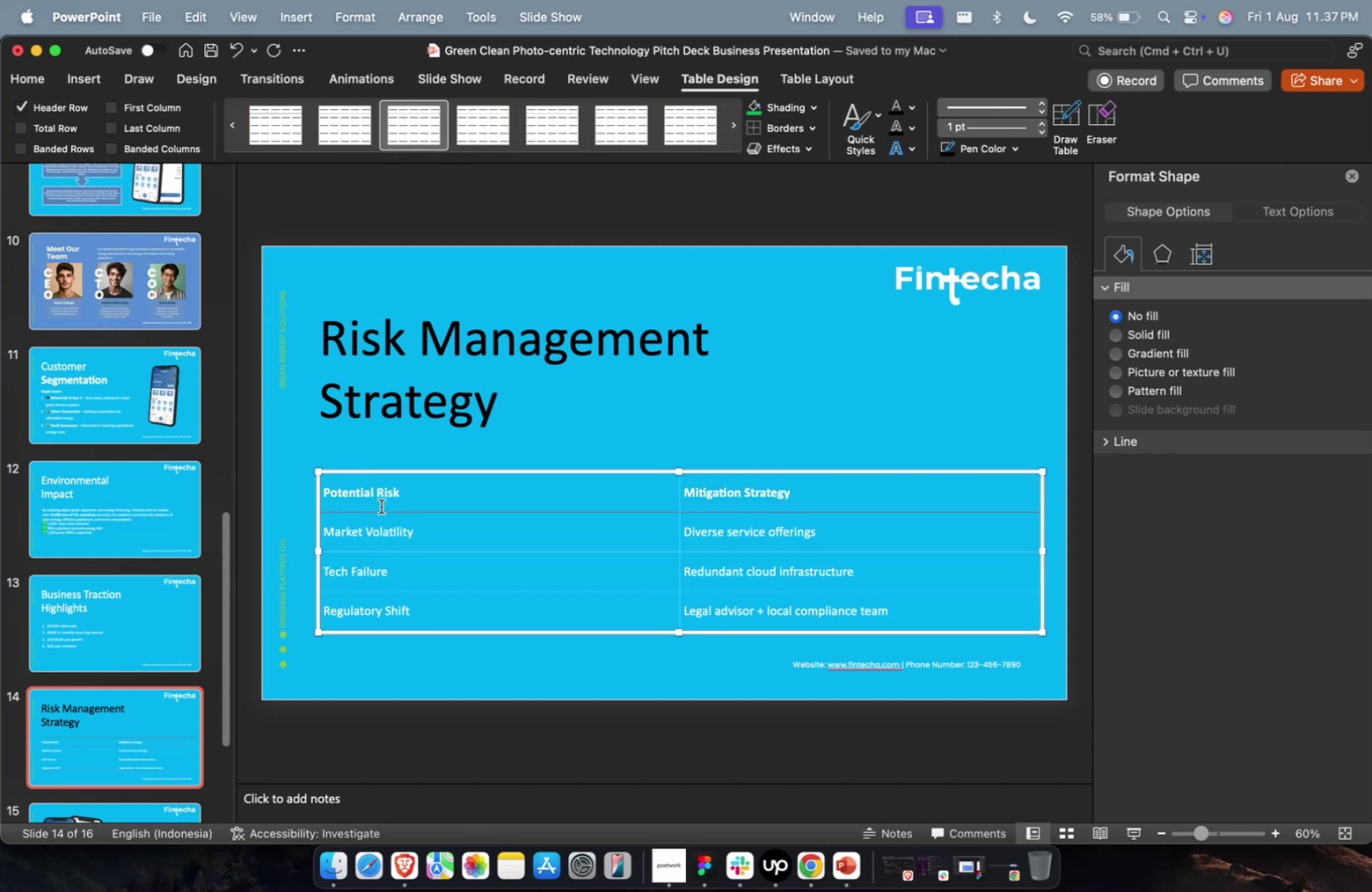 
left_click([385, 500])
 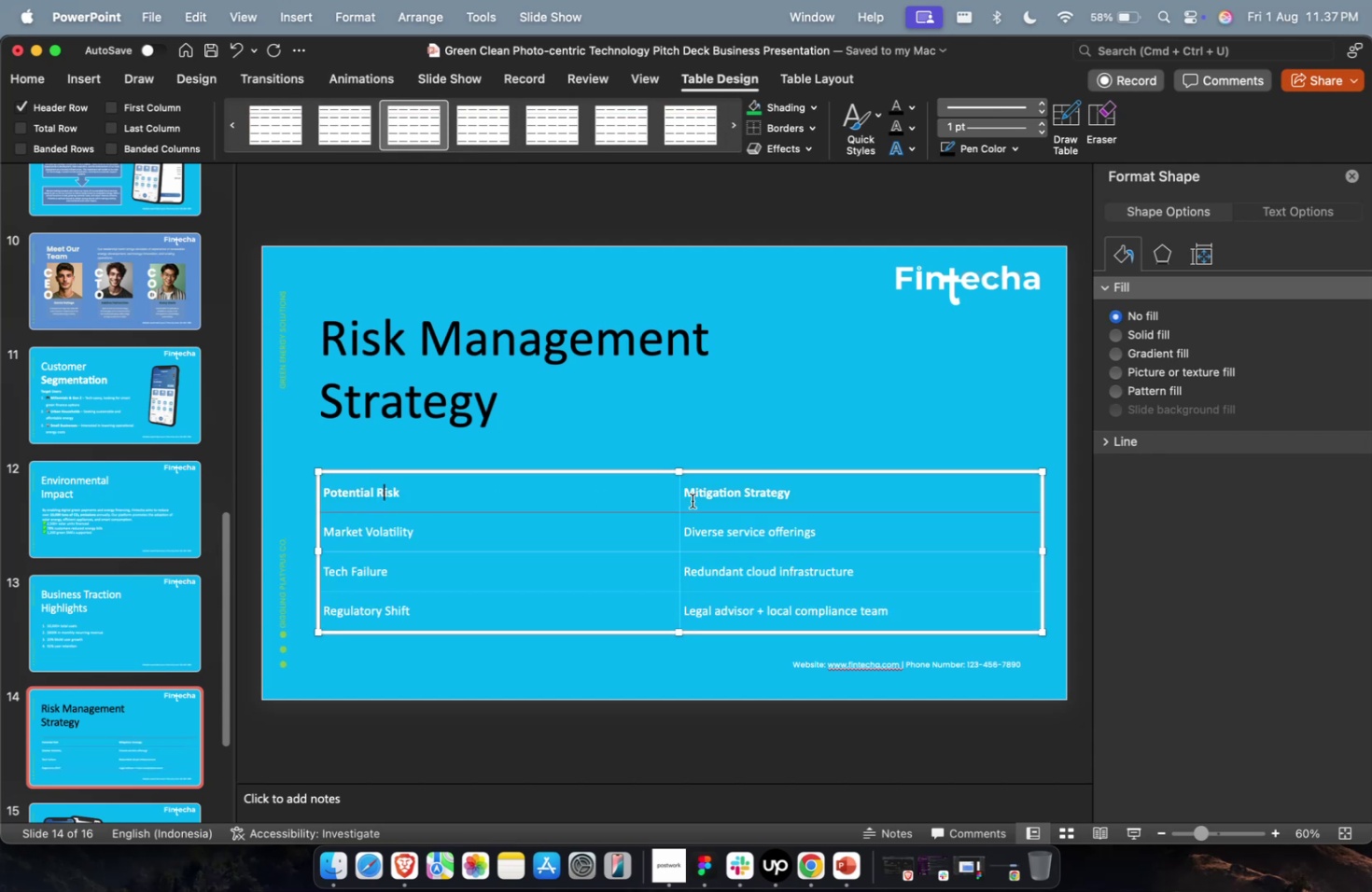 
hold_key(key=ShiftLeft, duration=0.67)
 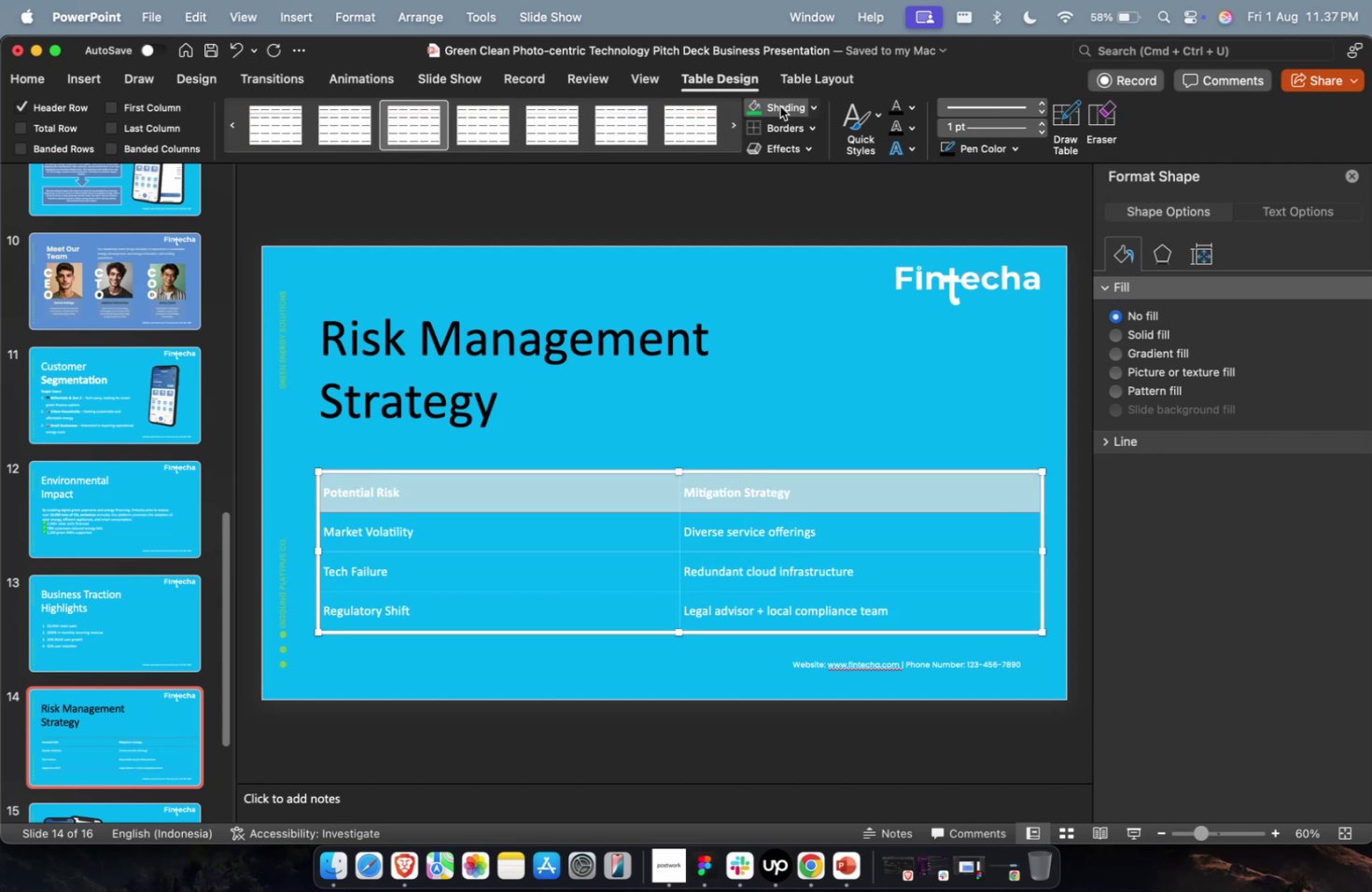 
triple_click([779, 106])
 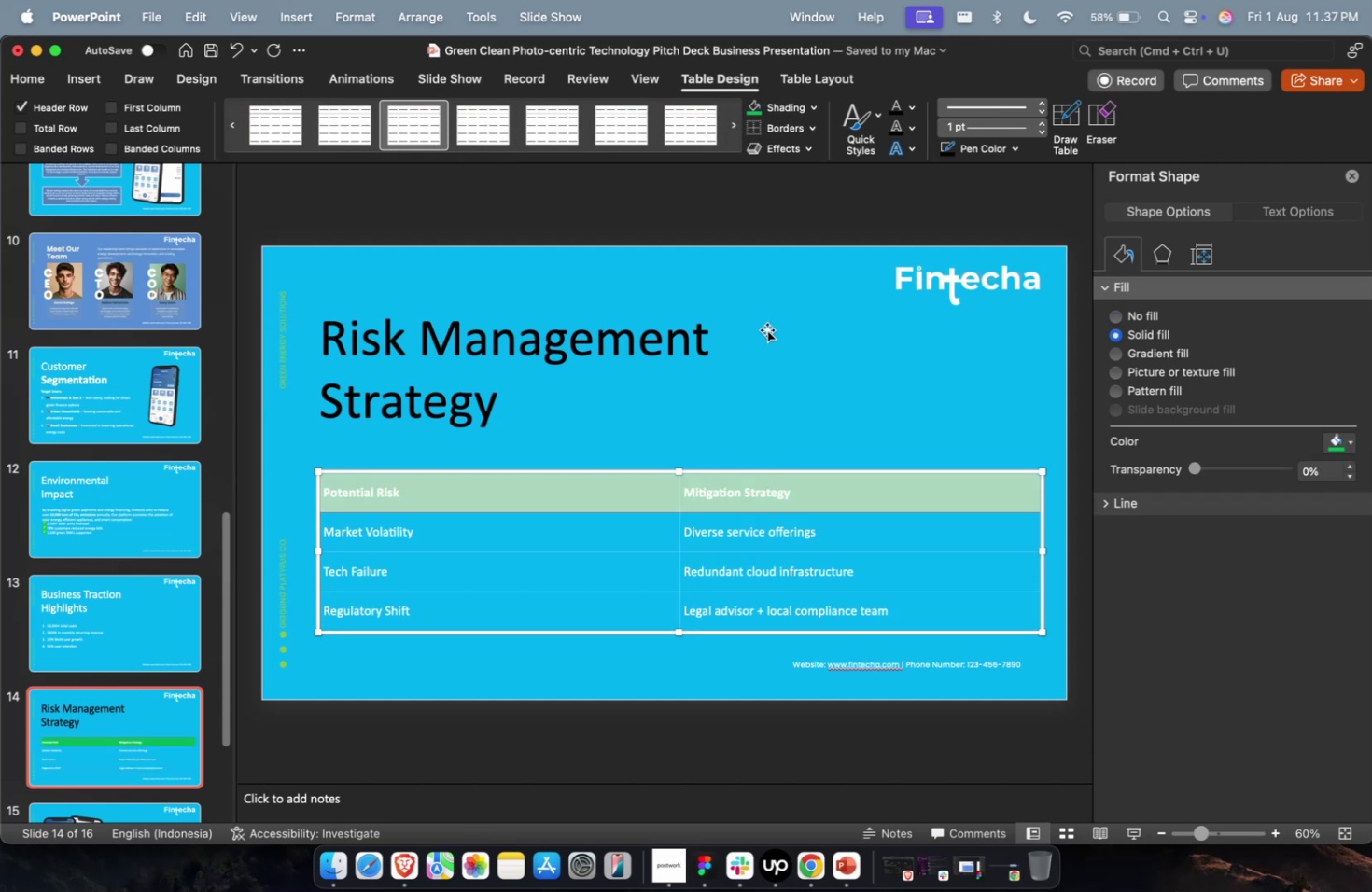 
triple_click([766, 329])
 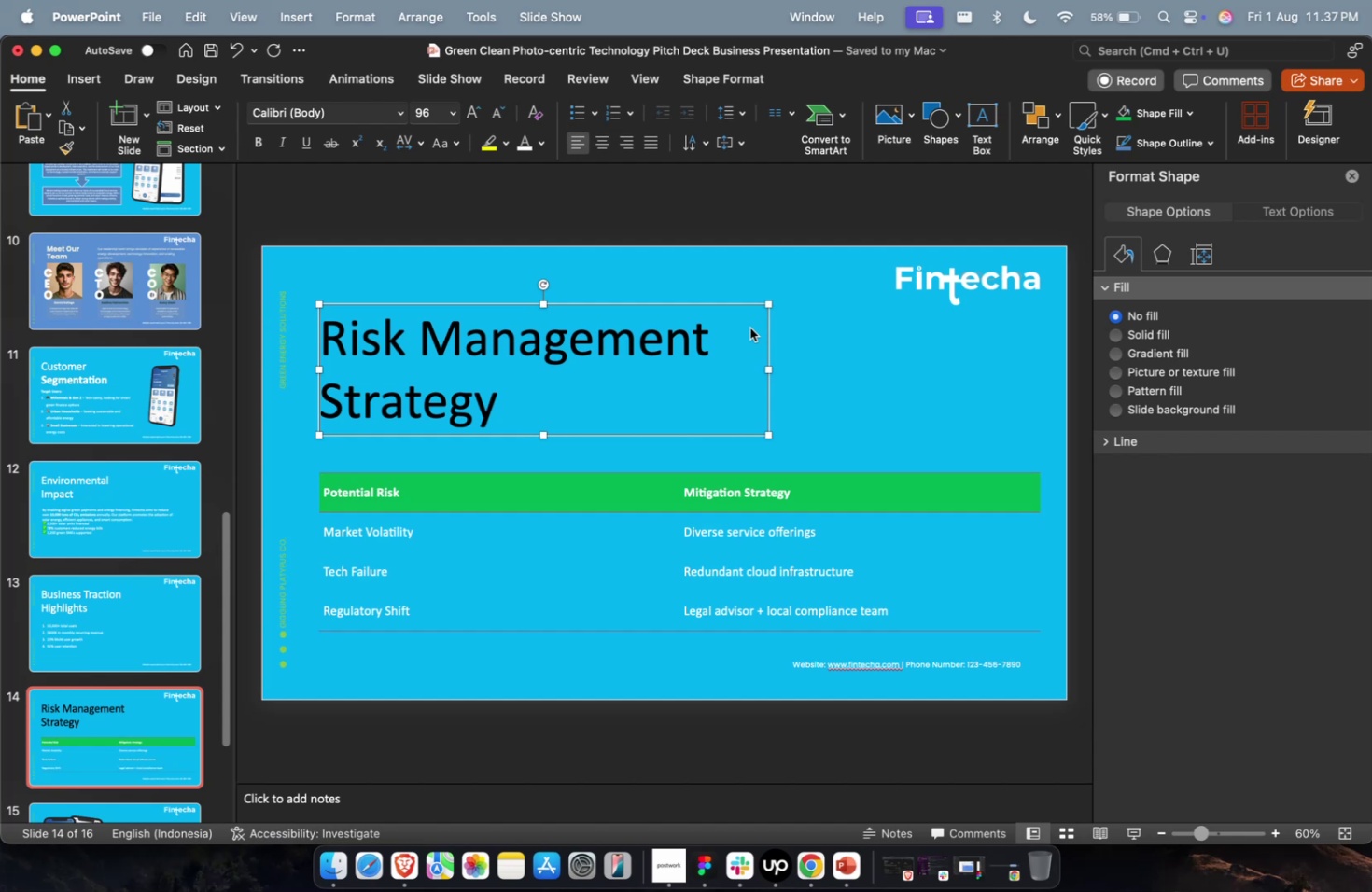 
wait(40.74)
 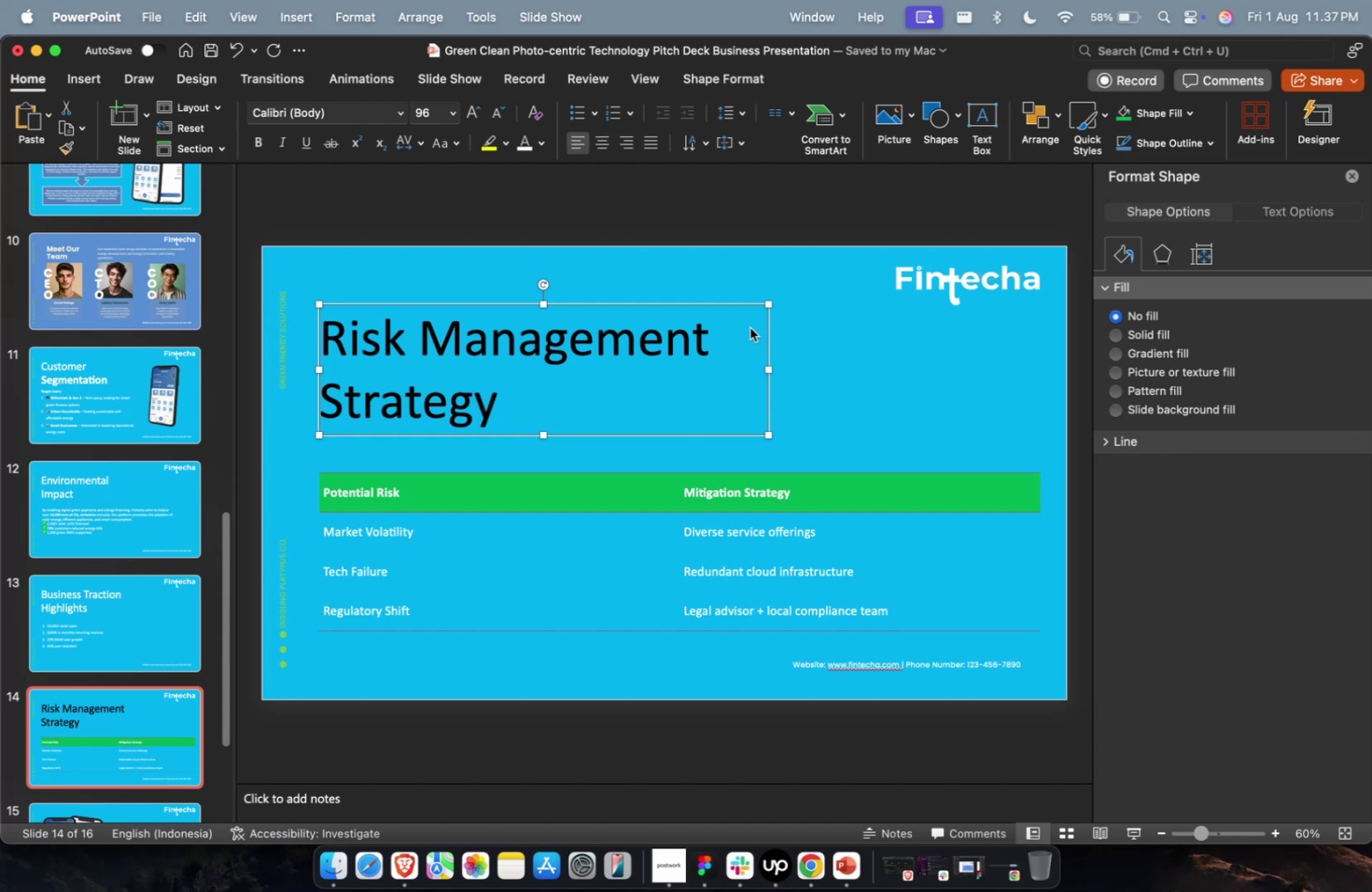 
scroll: coordinate [1081, 0], scroll_direction: down, amount: 1.0
 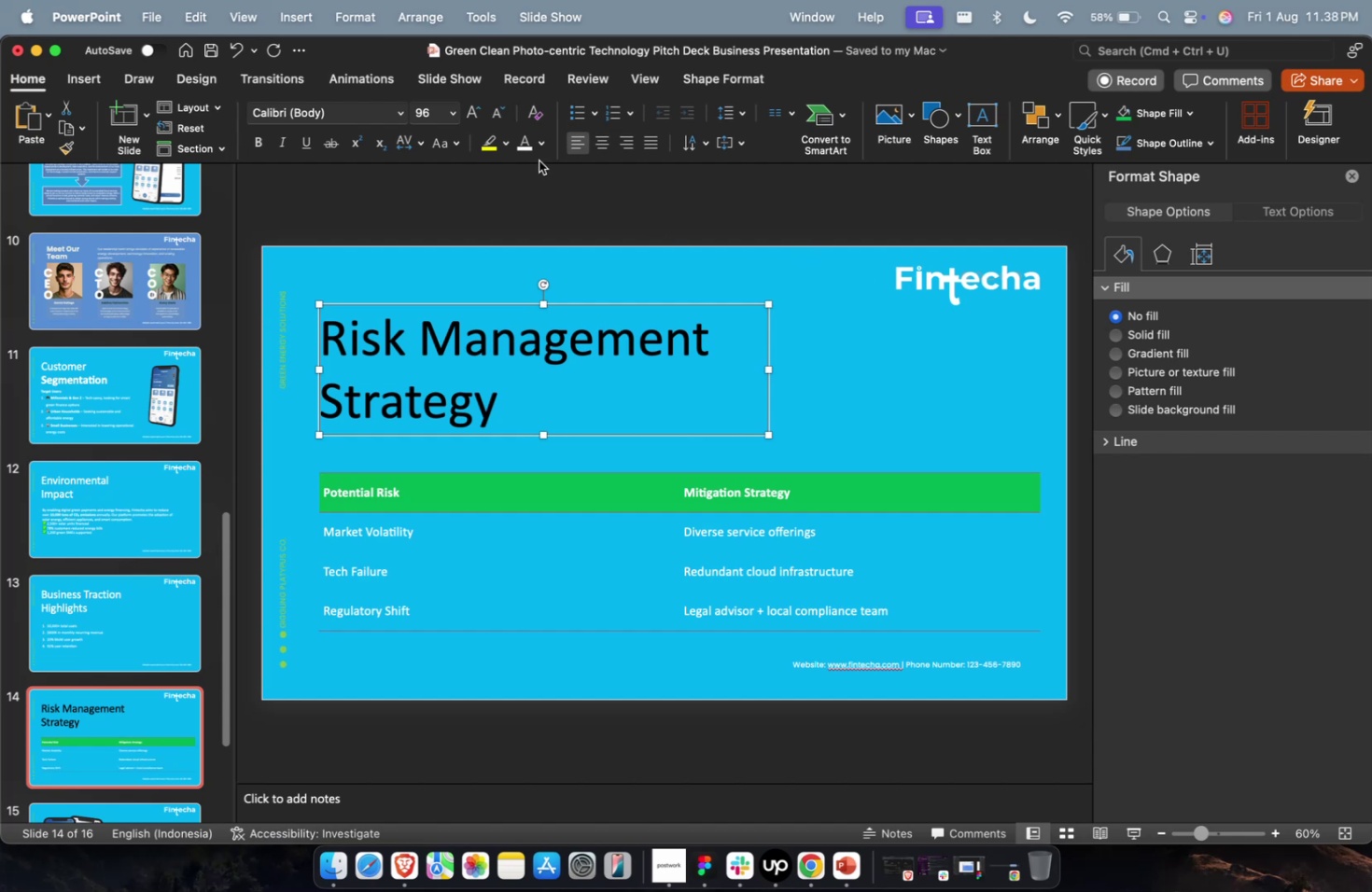 
left_click([515, 135])
 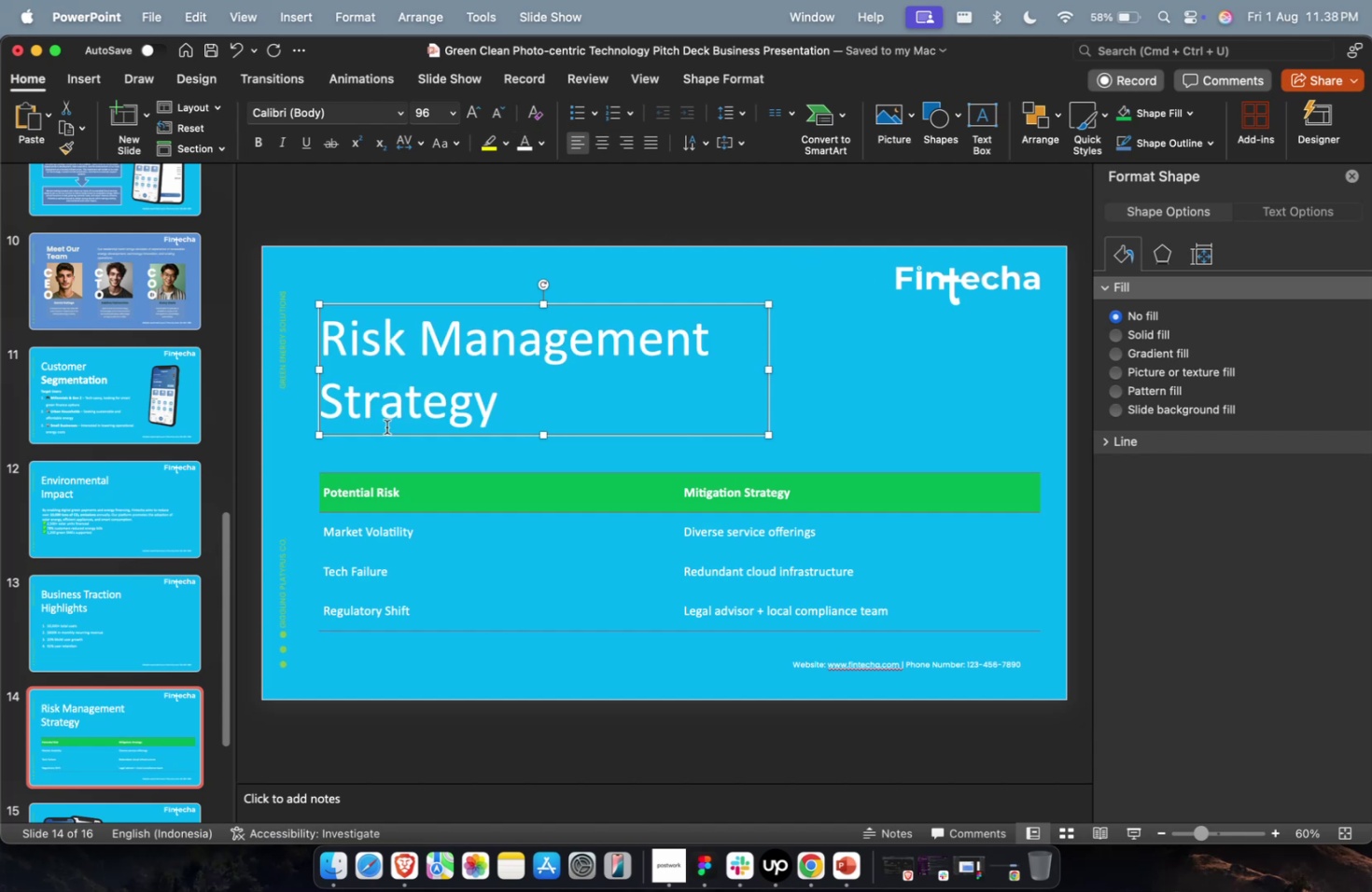 
key(Meta+CommandLeft)
 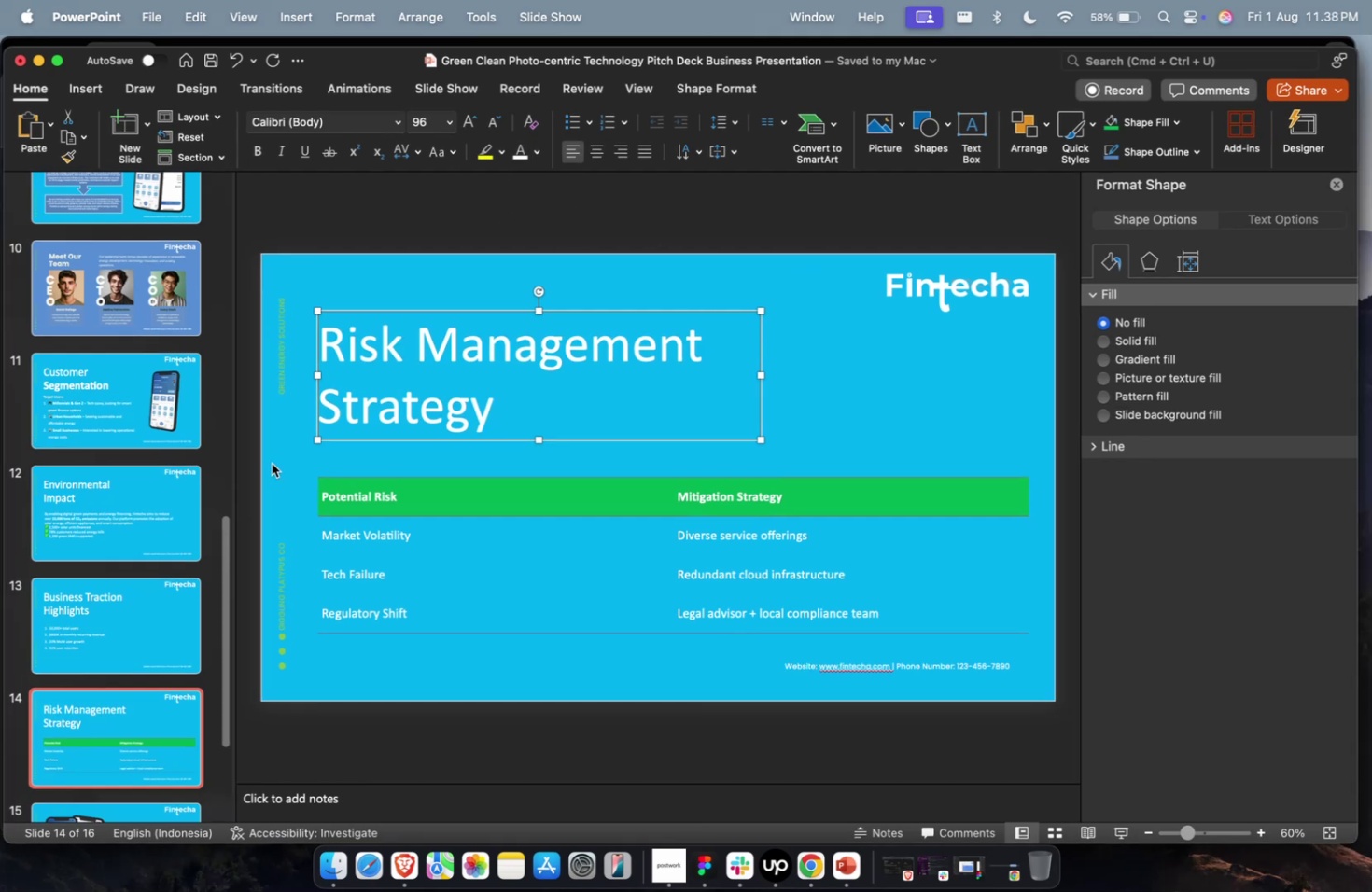 
key(Meta+1)
 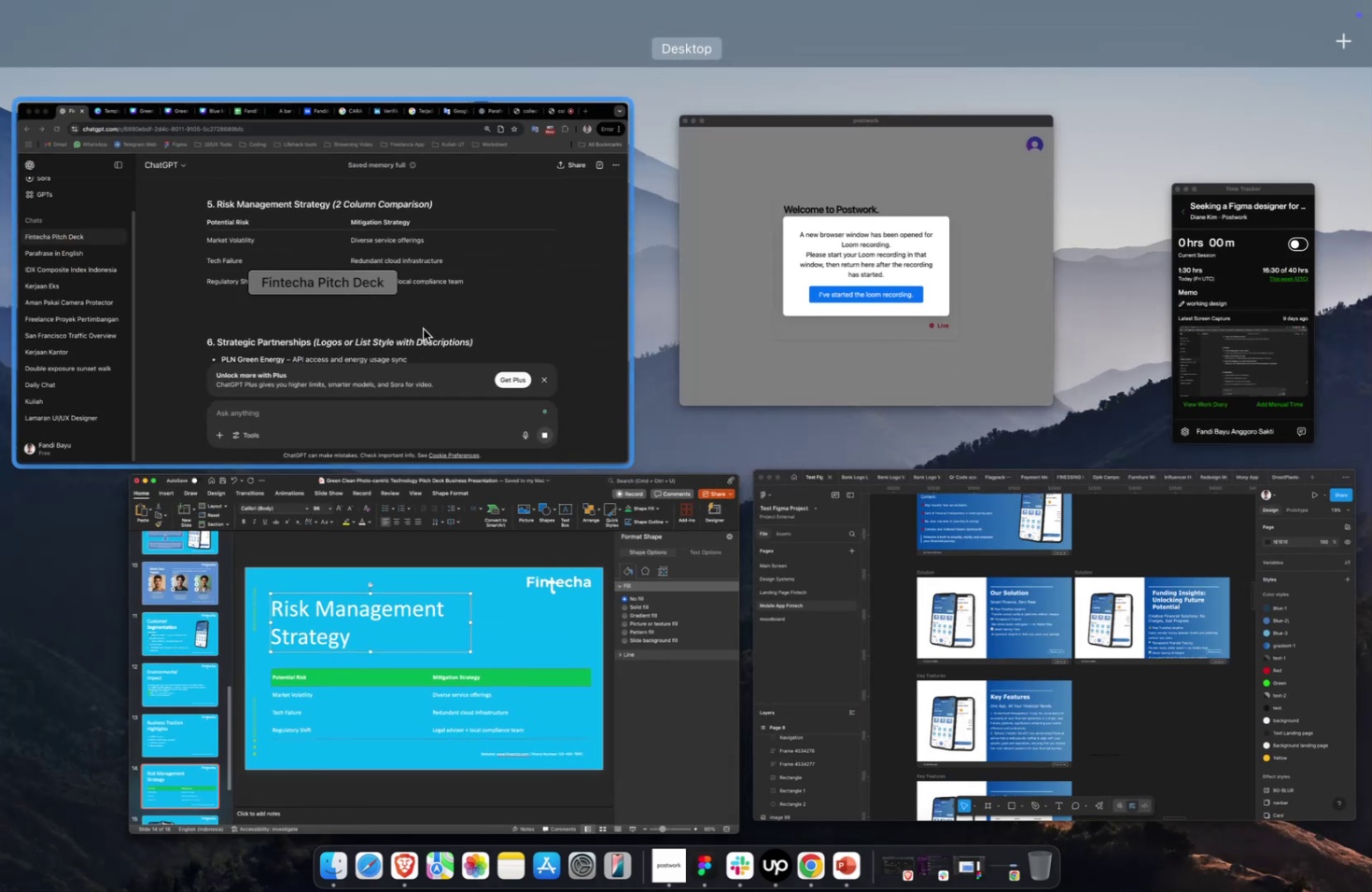 
left_click([423, 328])
 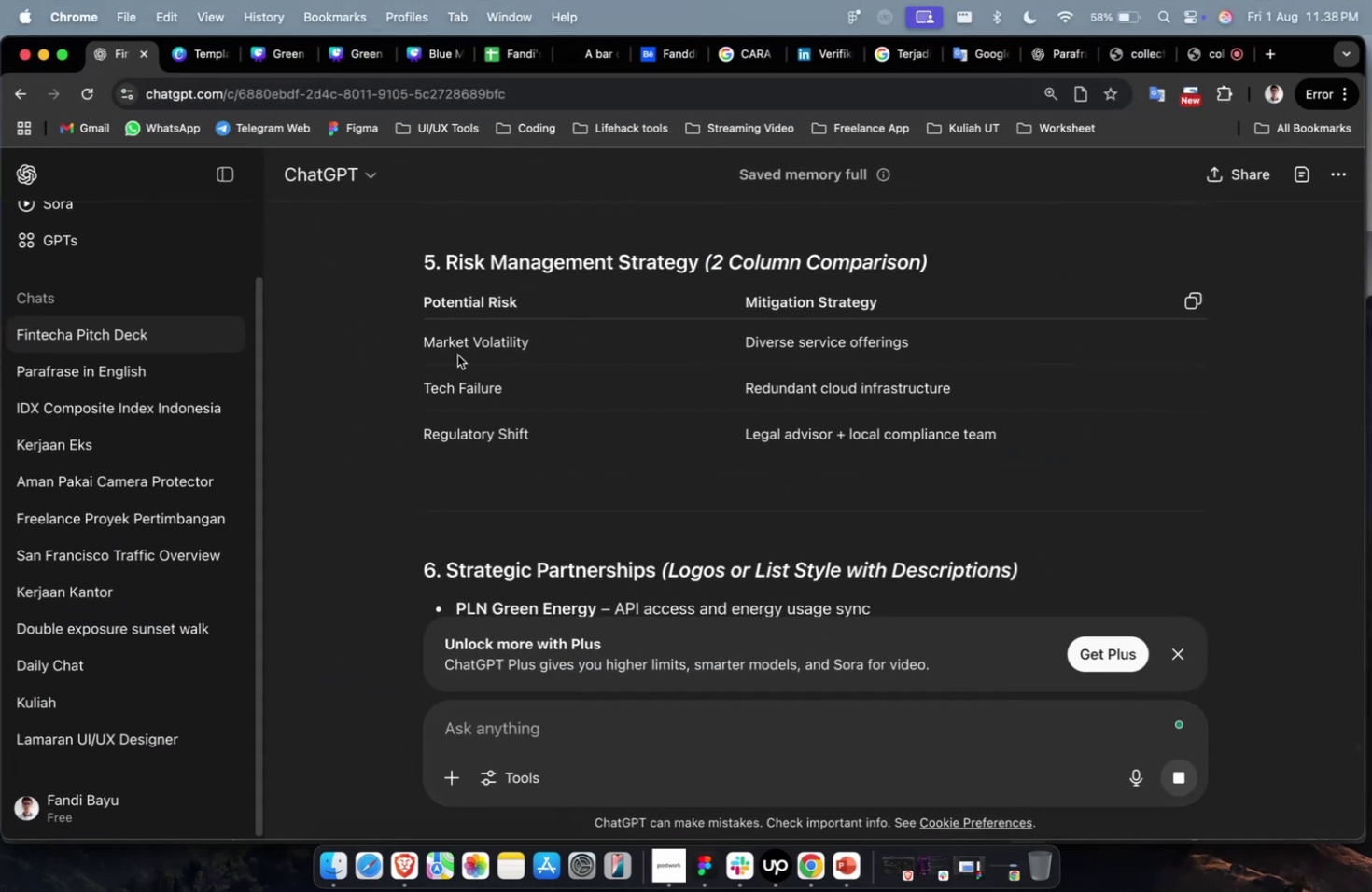 
scroll: coordinate [882, 499], scroll_direction: down, amount: 102.0
 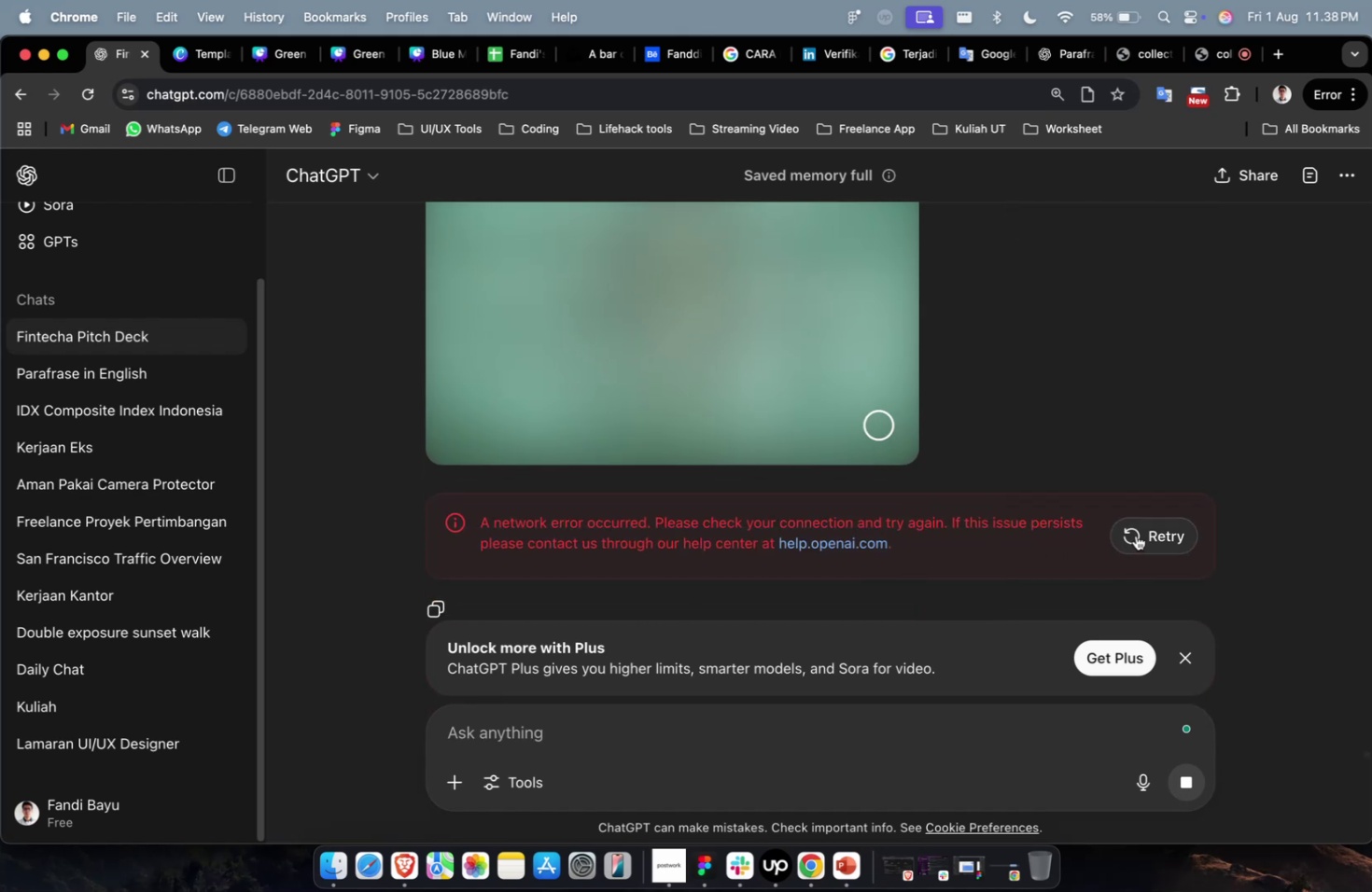 
left_click([1138, 534])
 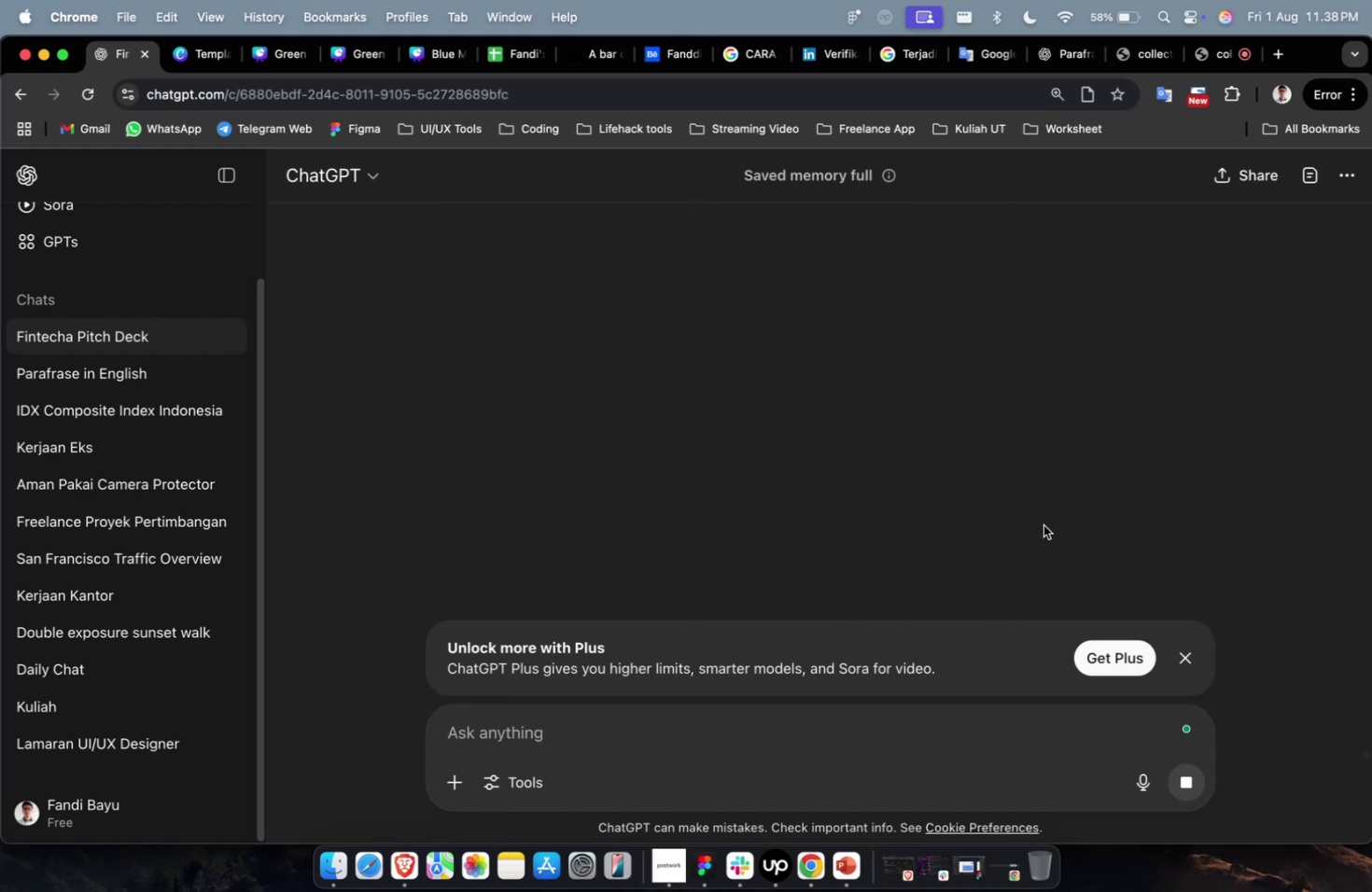 
scroll: coordinate [714, 459], scroll_direction: up, amount: 50.0
 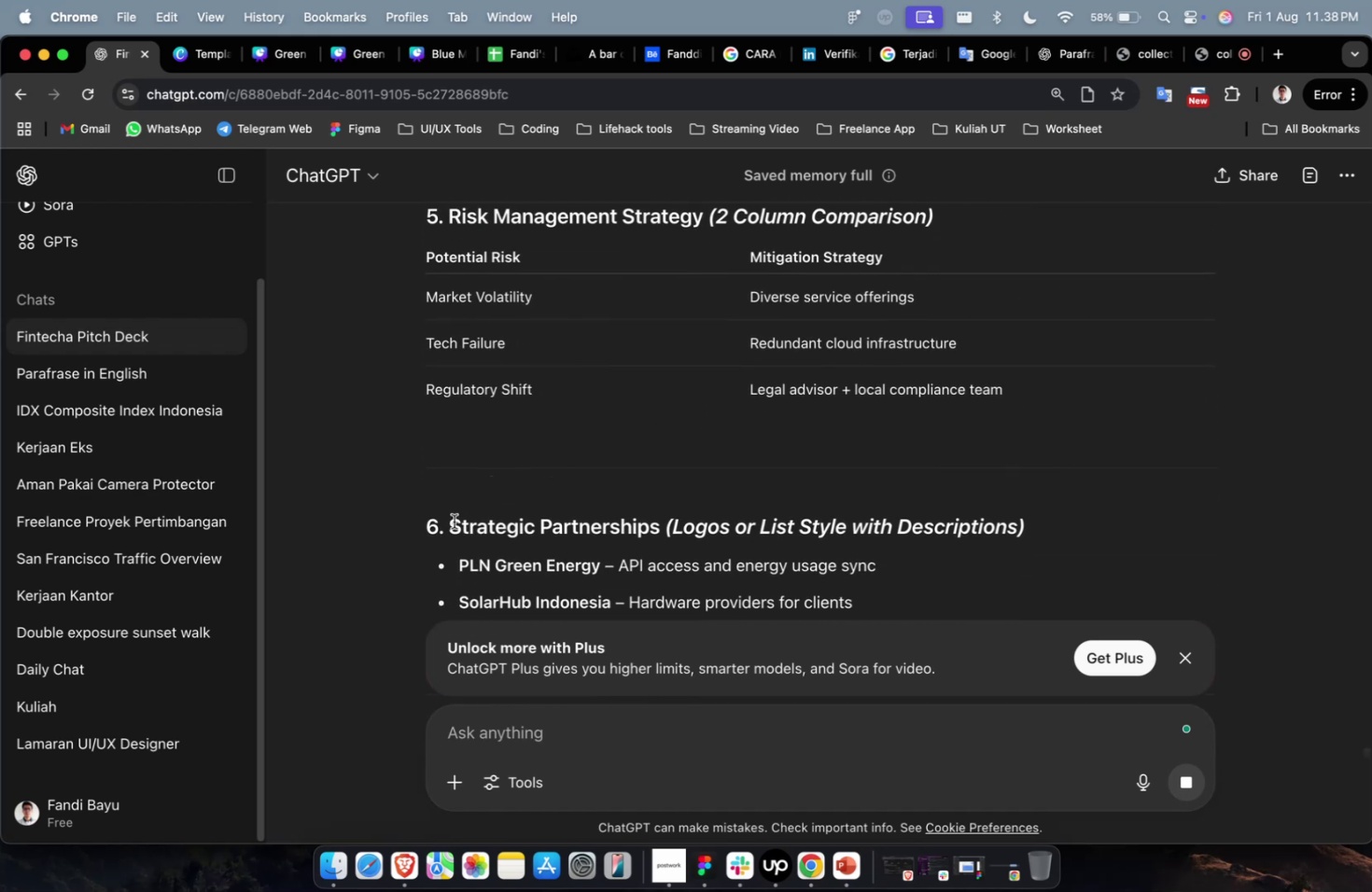 
left_click_drag(start_coordinate=[449, 522], to_coordinate=[635, 543])
 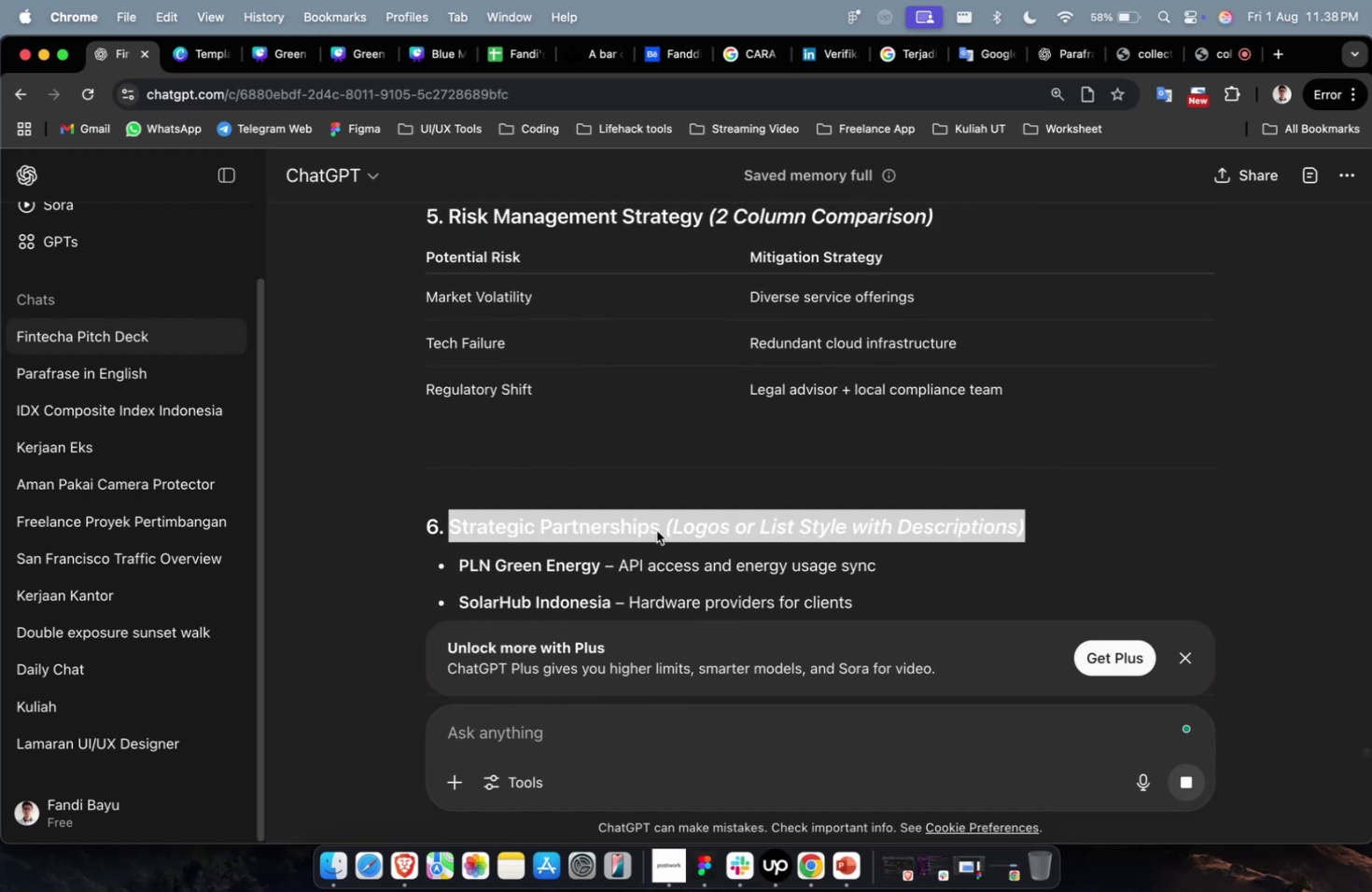 
left_click([656, 530])
 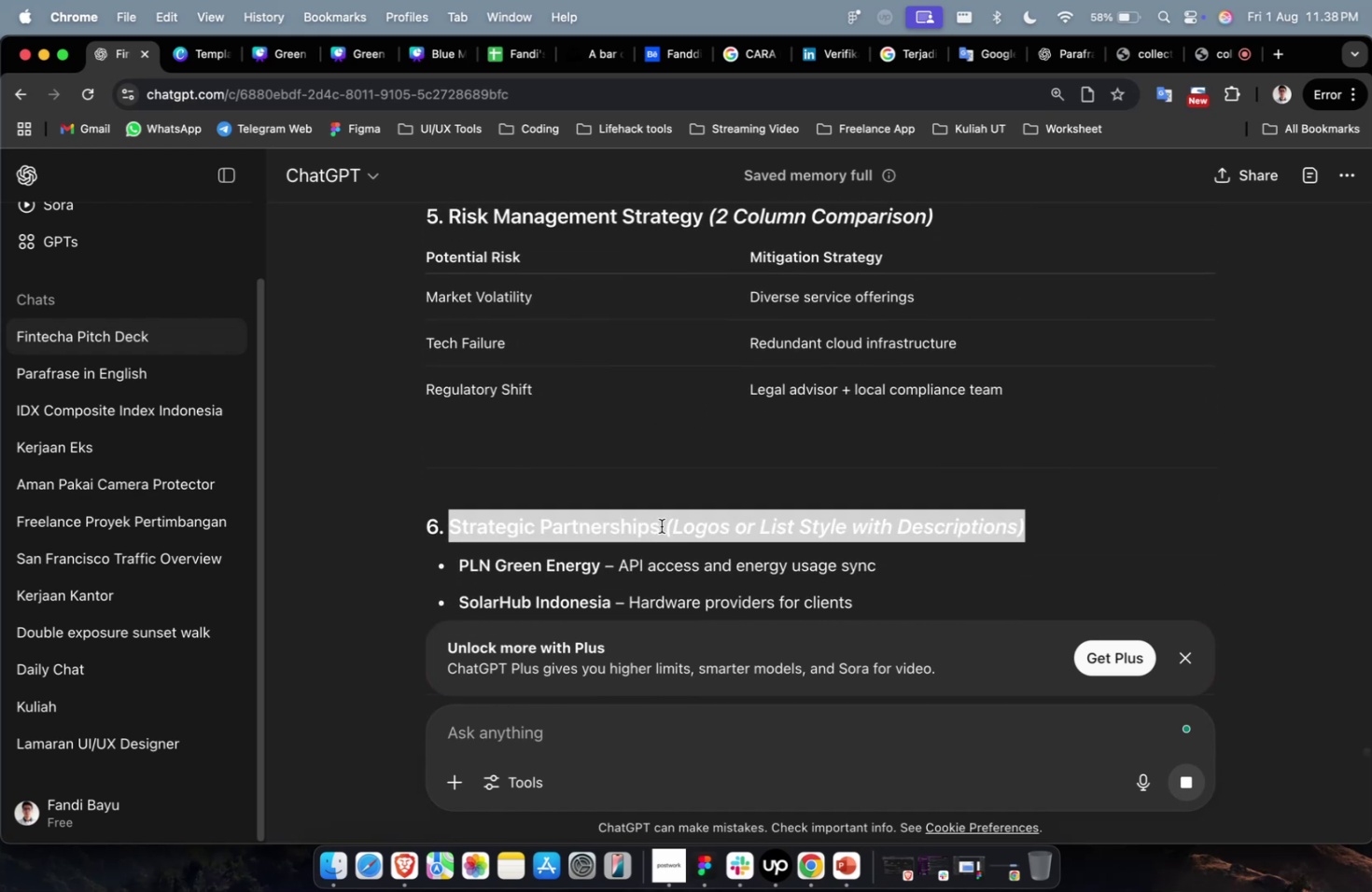 
double_click([661, 525])
 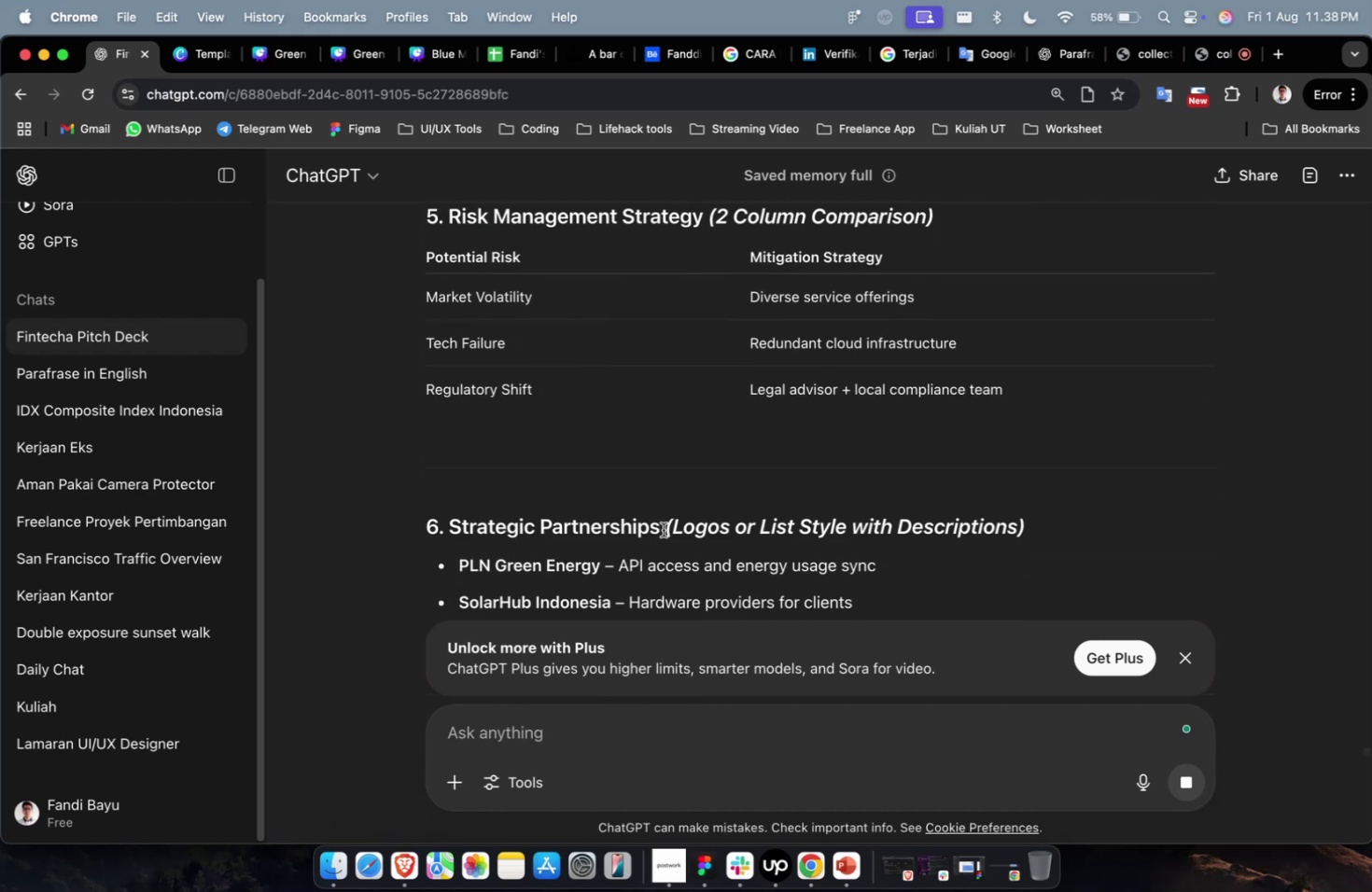 
left_click_drag(start_coordinate=[663, 529], to_coordinate=[447, 532])
 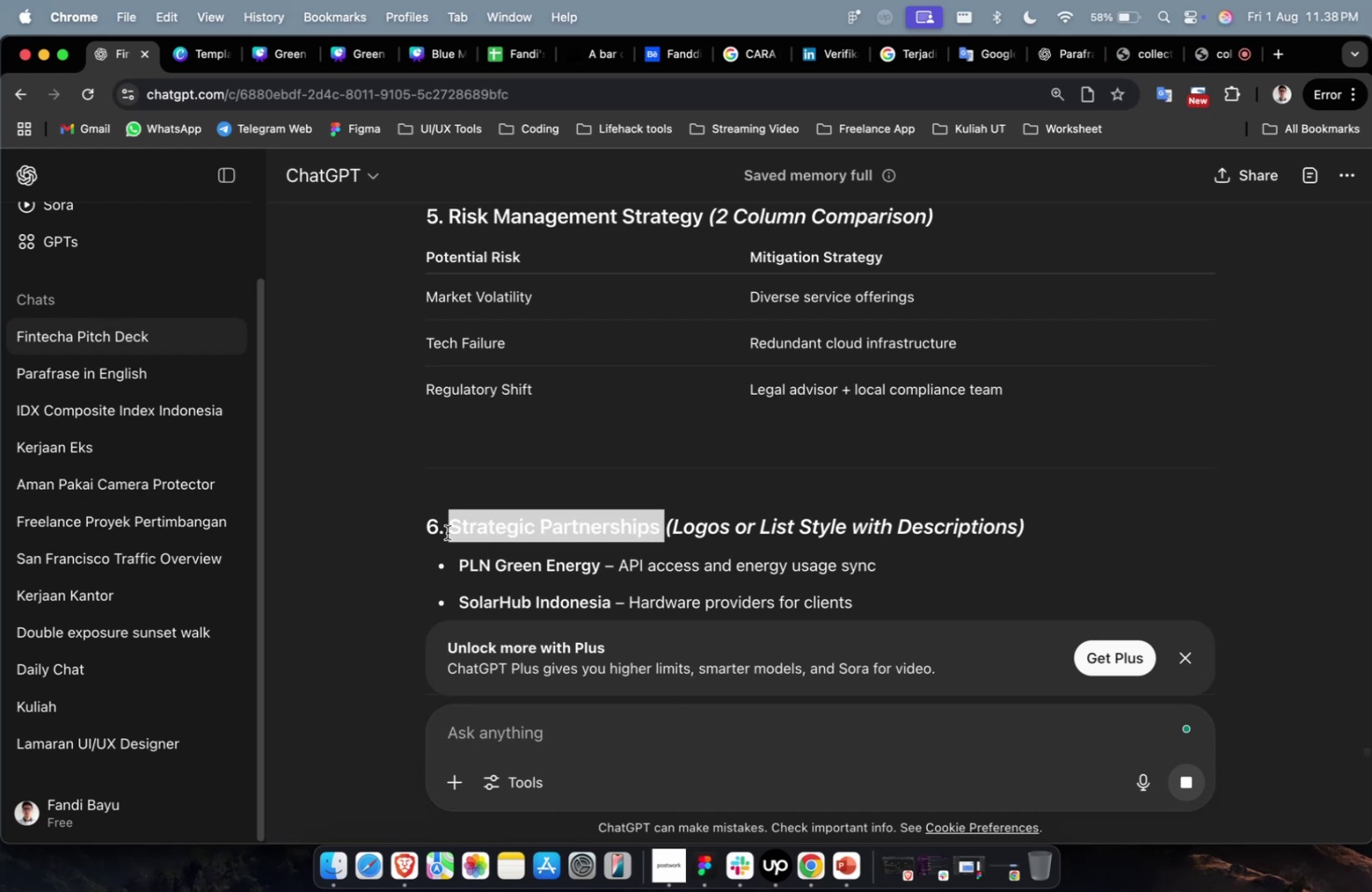 
key(Meta+C)
 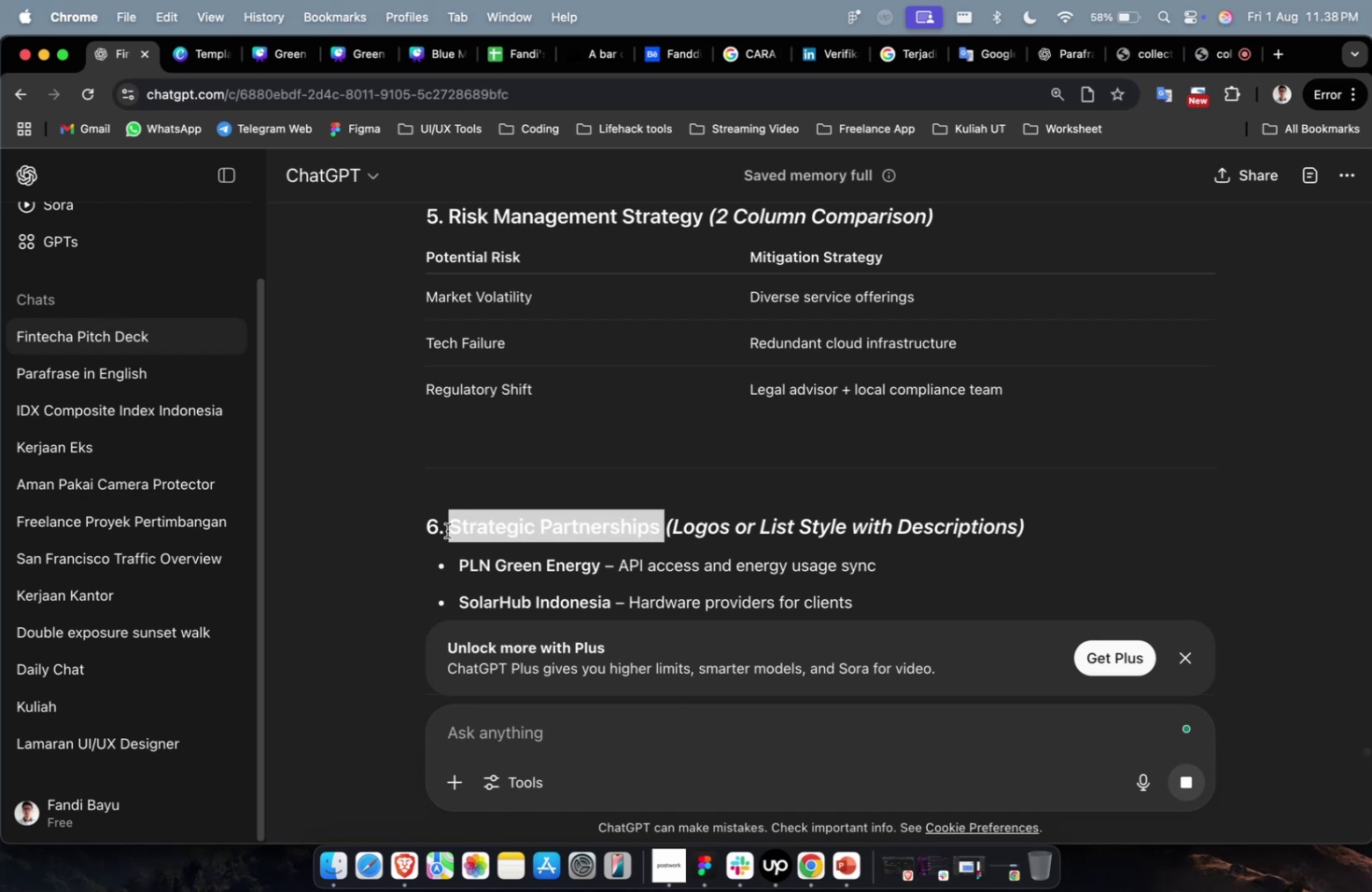 
key(Meta+1)
 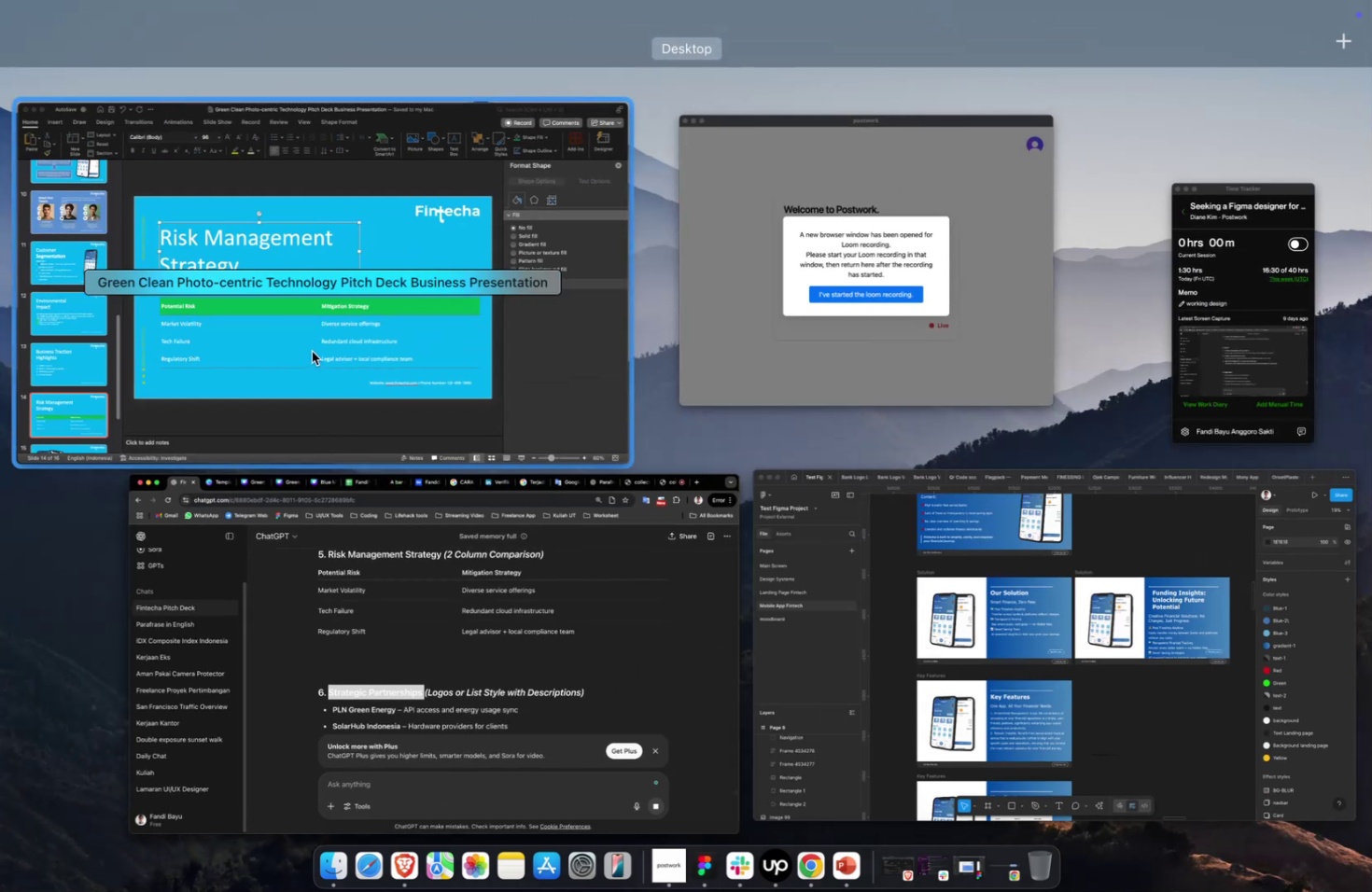 
left_click([312, 351])
 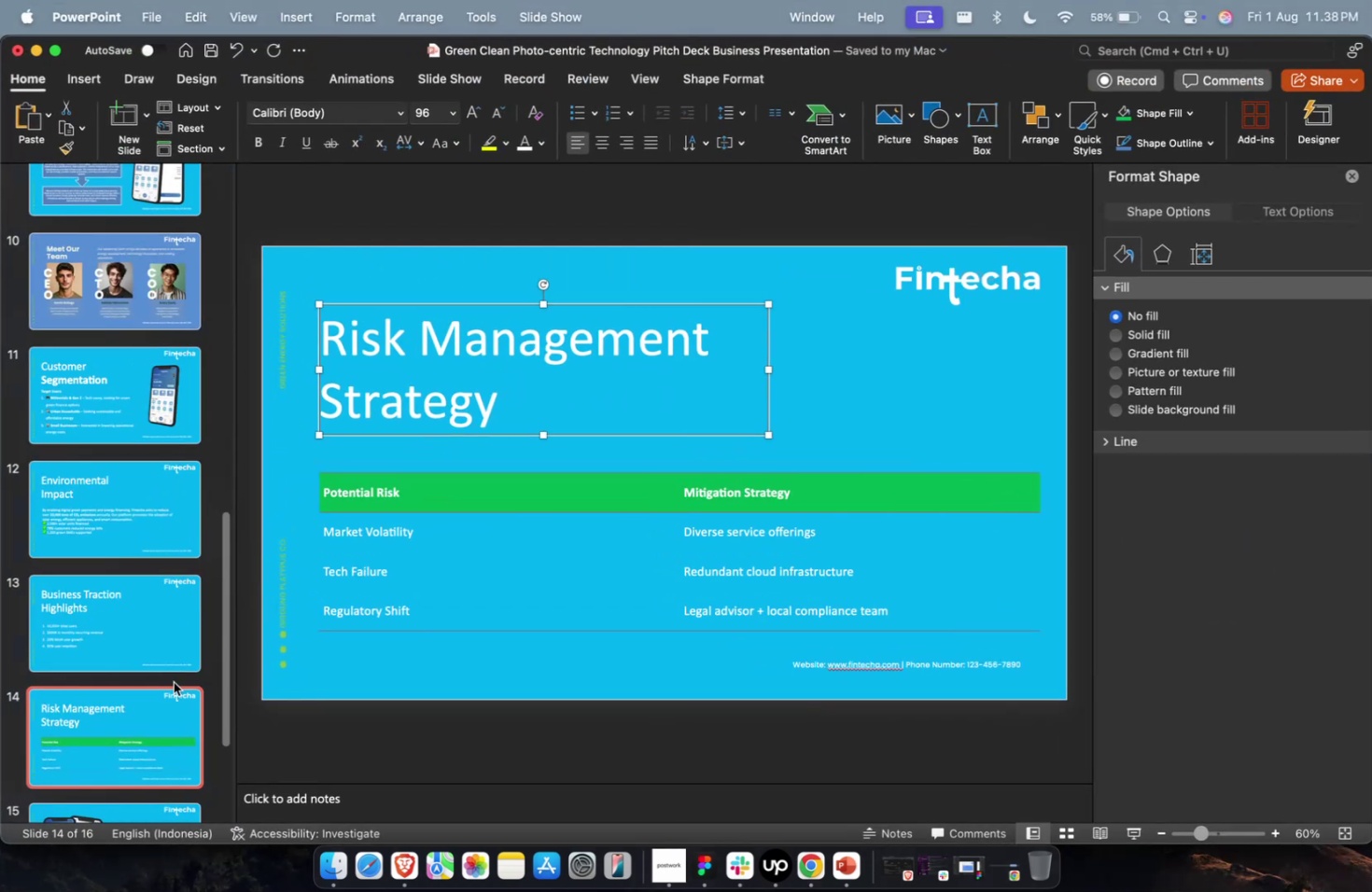 
scroll: coordinate [174, 700], scroll_direction: down, amount: 11.0
 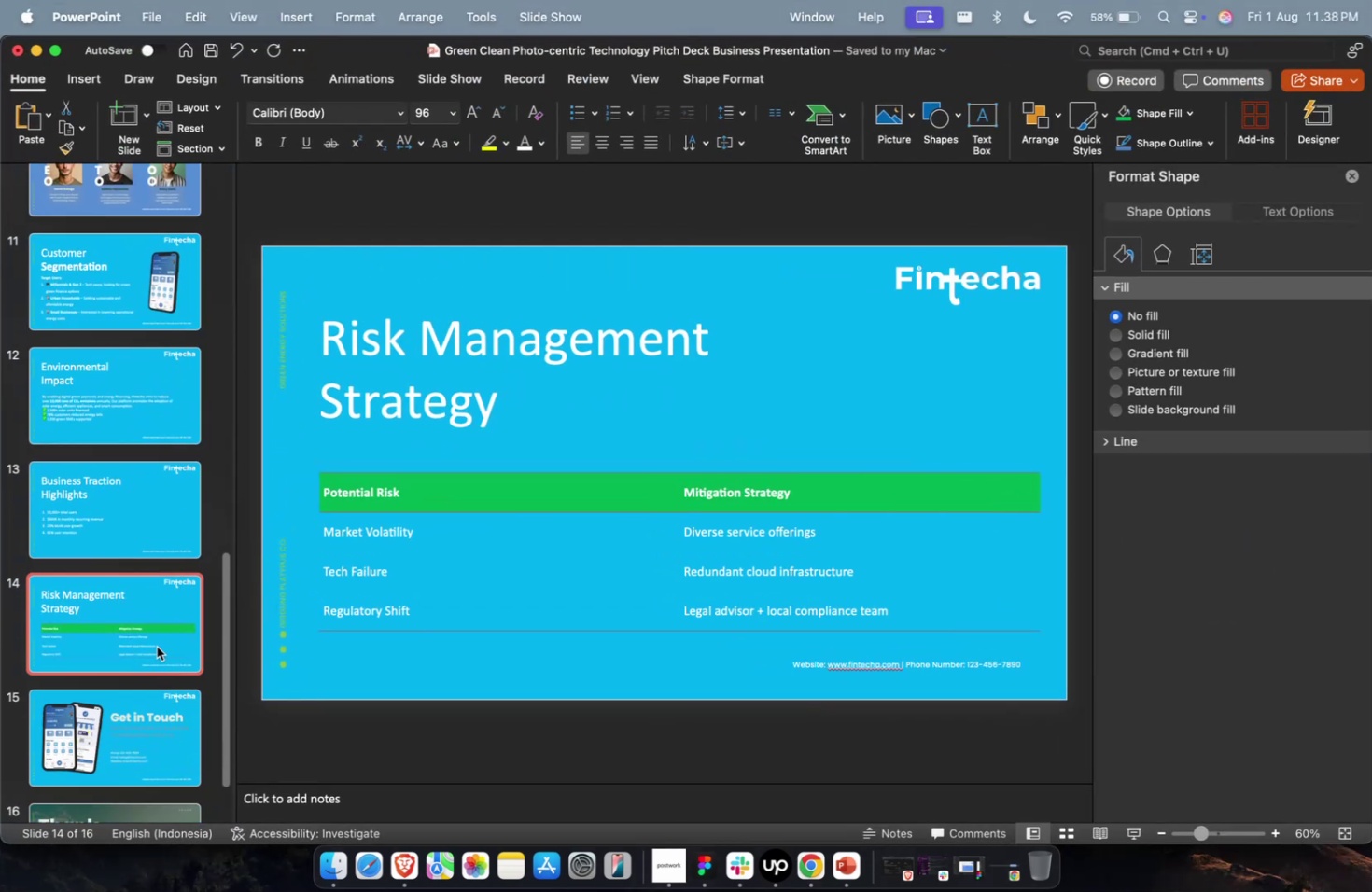 
left_click([157, 646])
 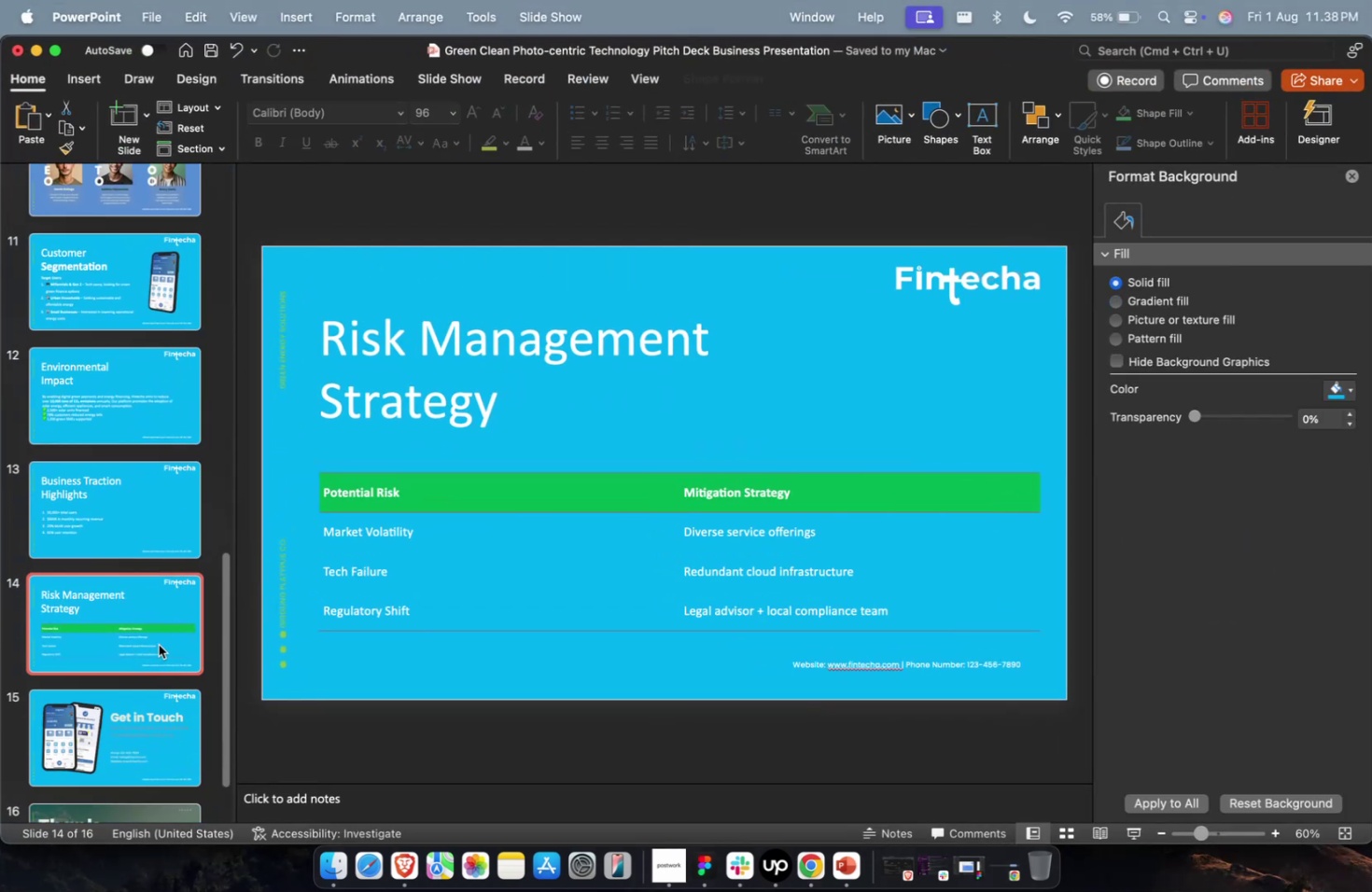 
key(Meta+CommandLeft)
 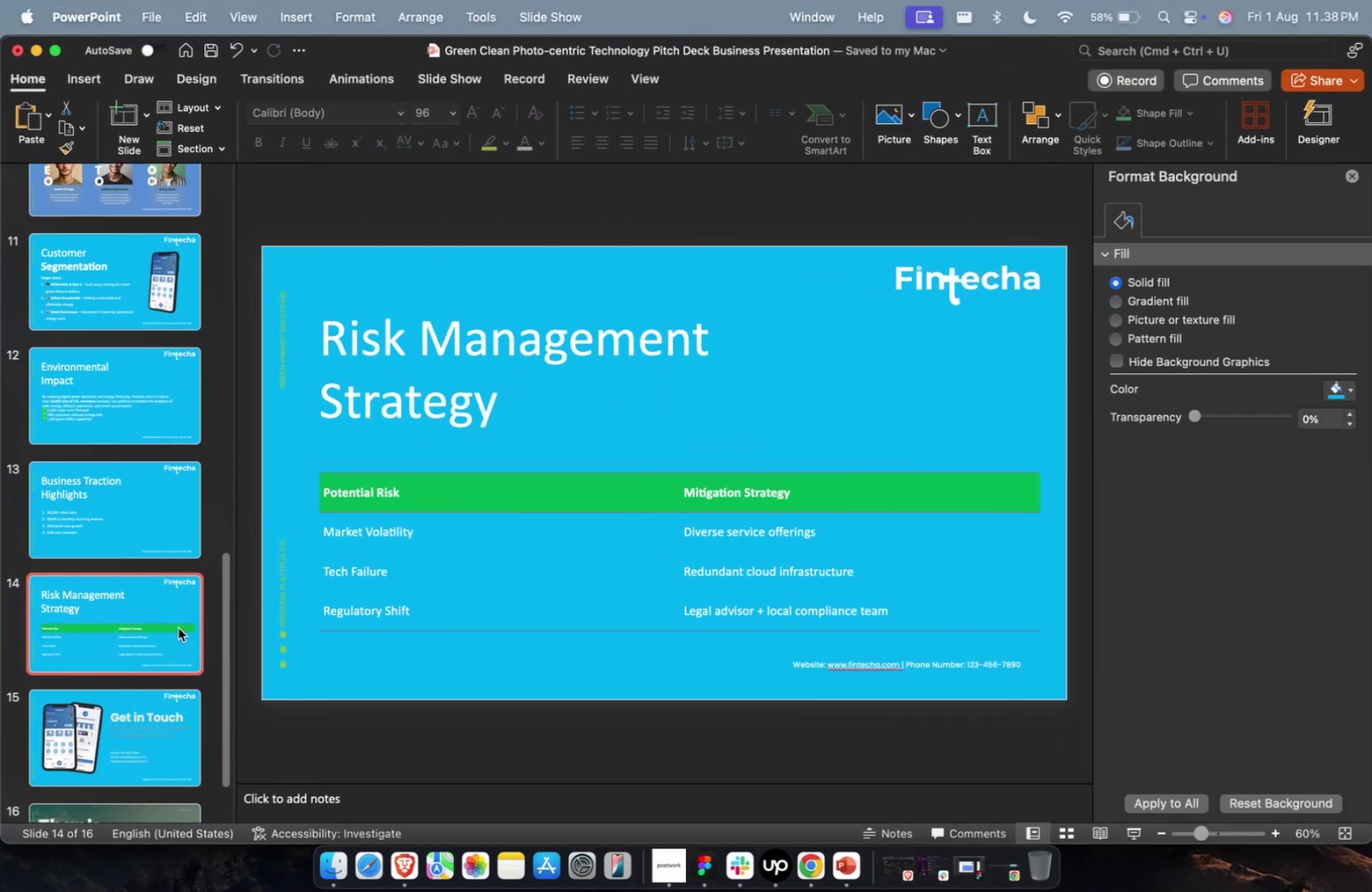 
key(Meta+D)
 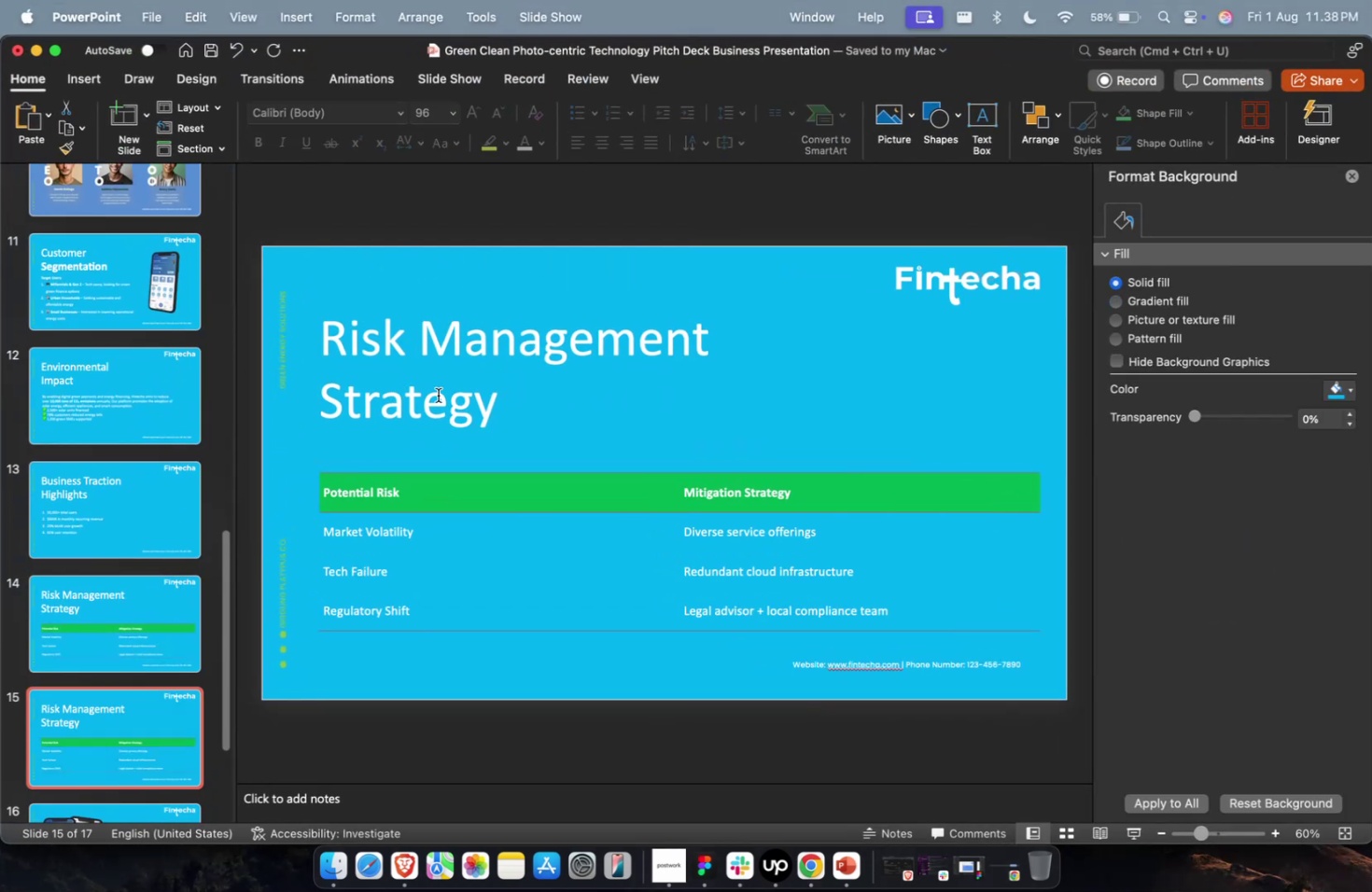 
left_click([438, 395])
 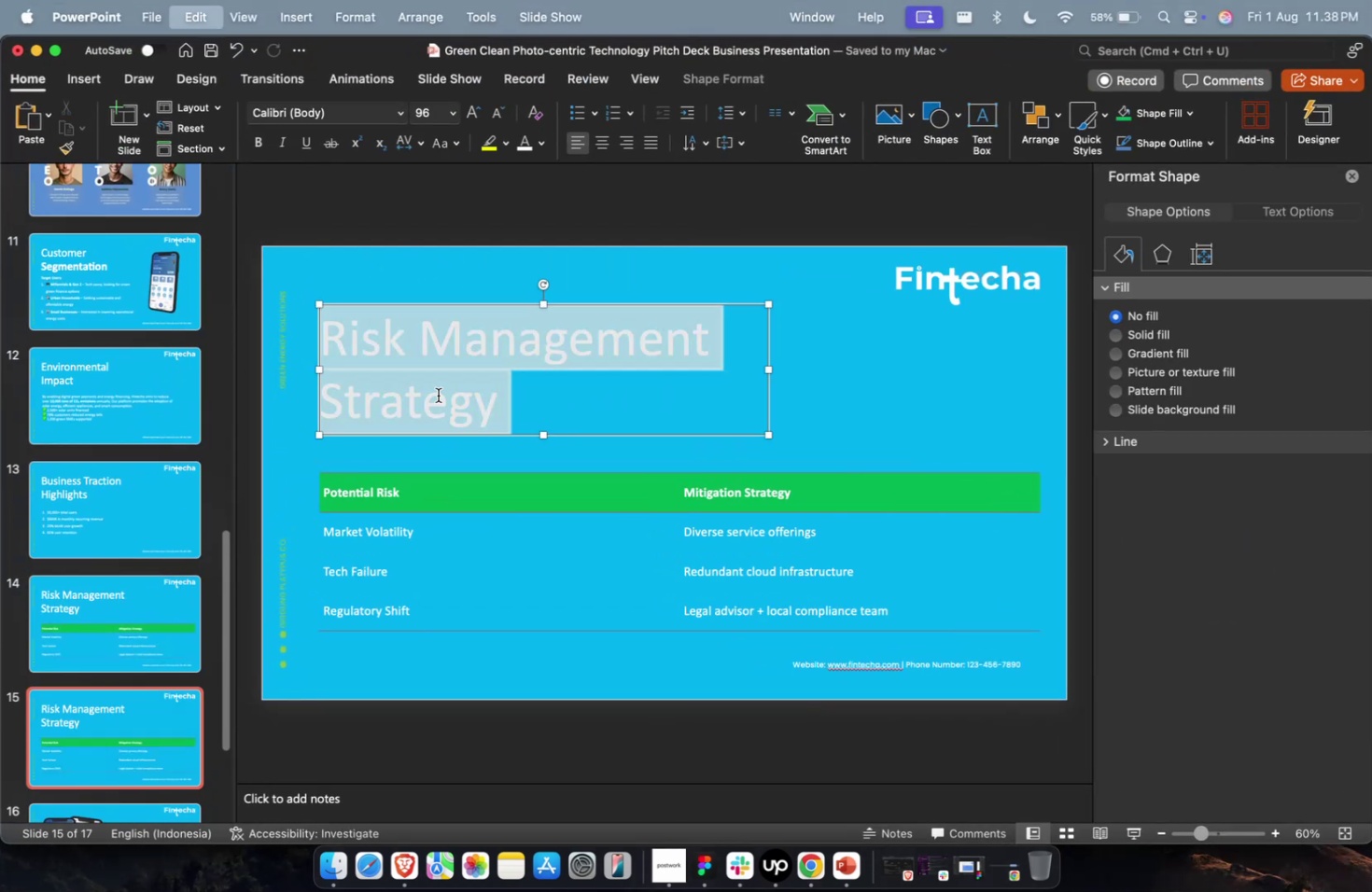 
key(Meta+A)
 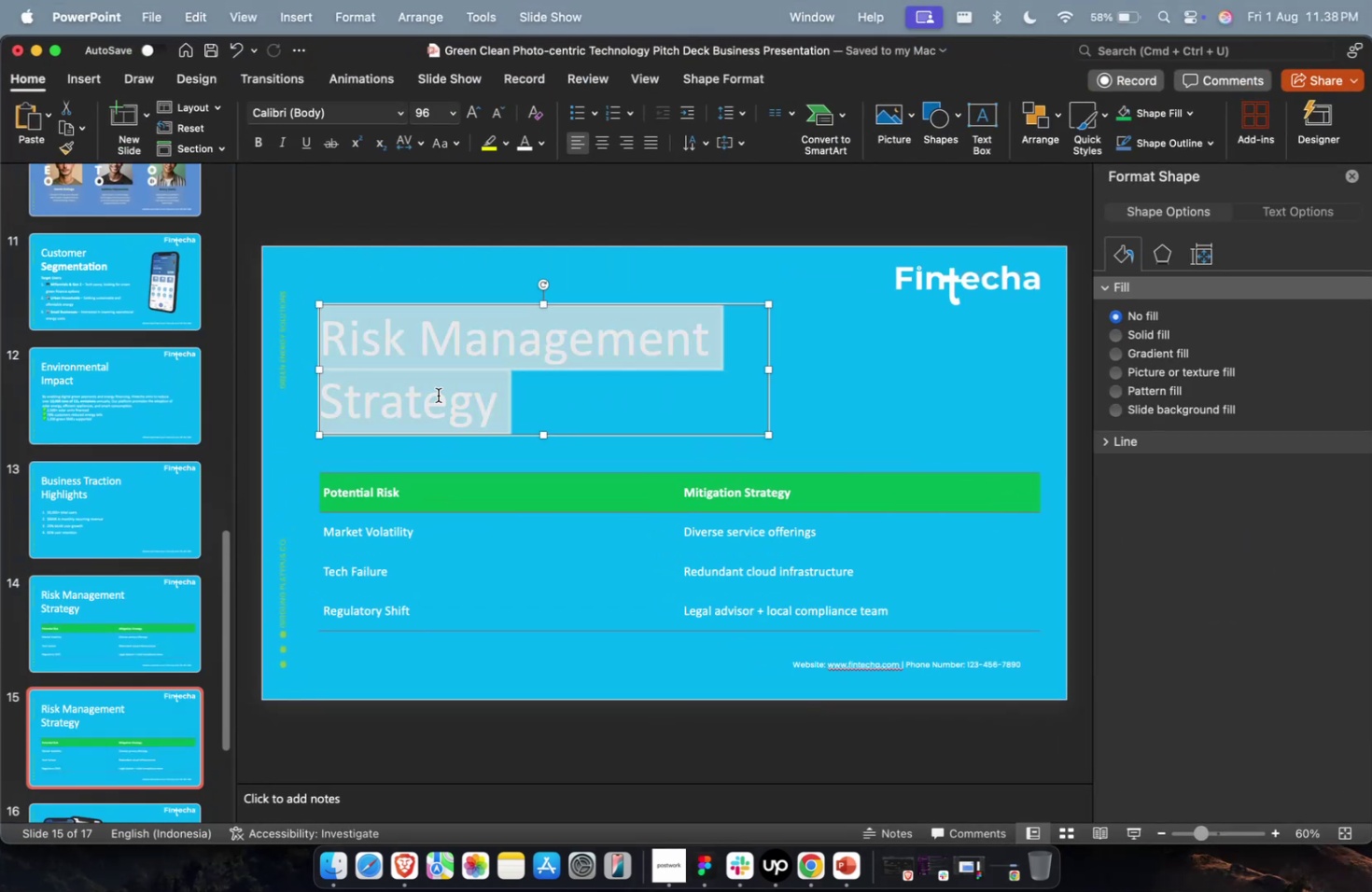 
key(Meta+V)
 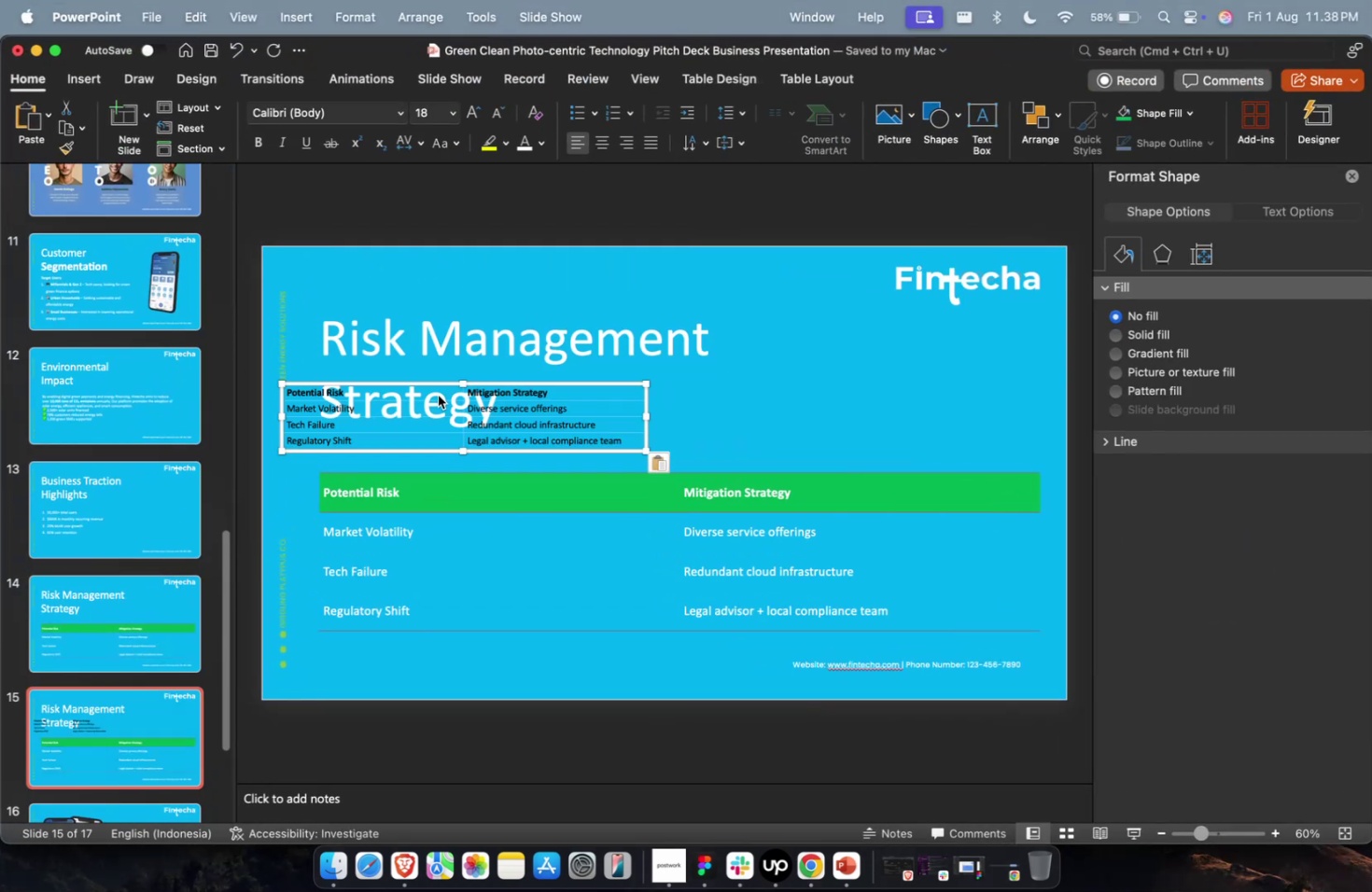 
key(Meta+Z)
 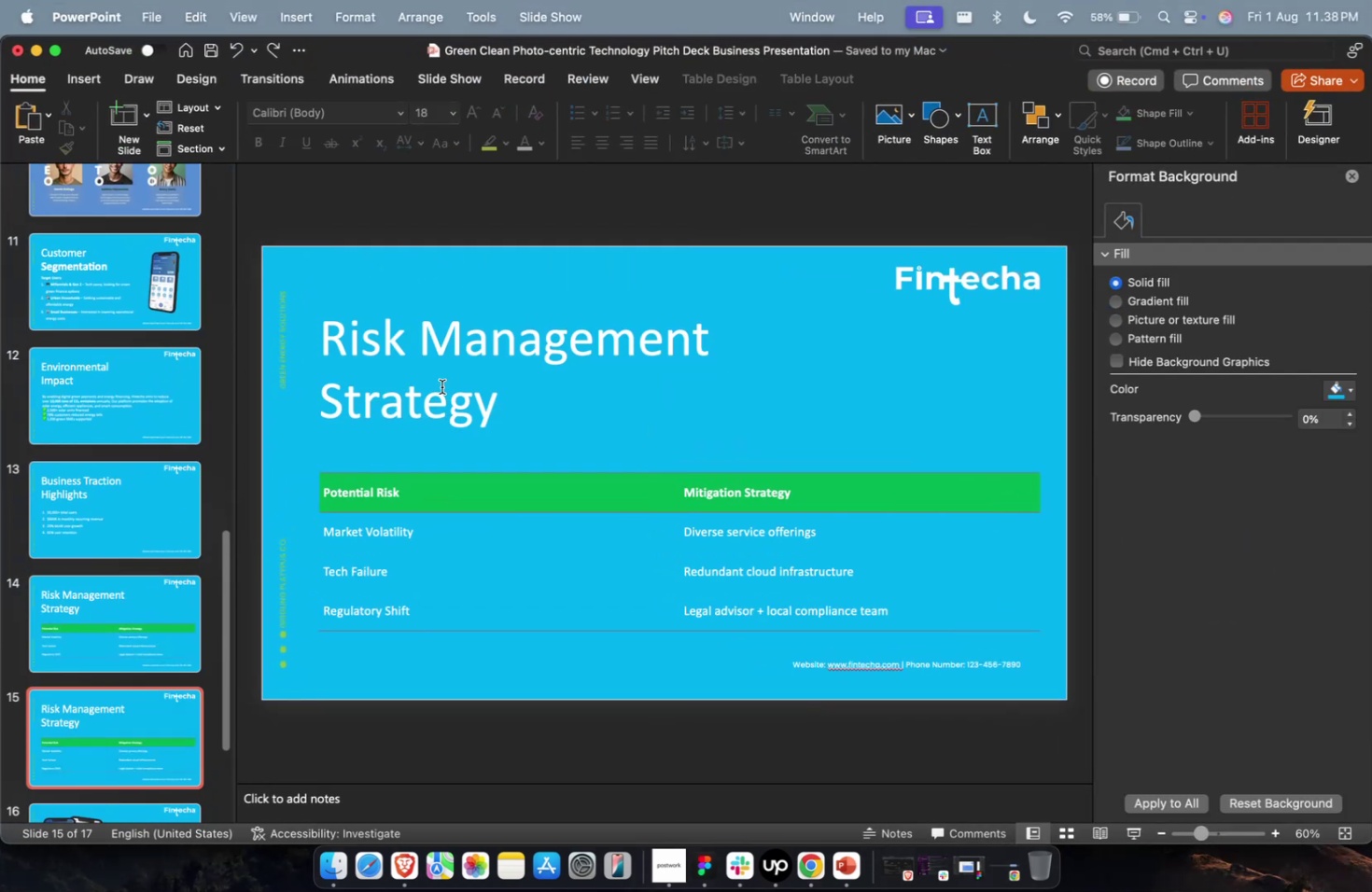 
key(Meta+1)
 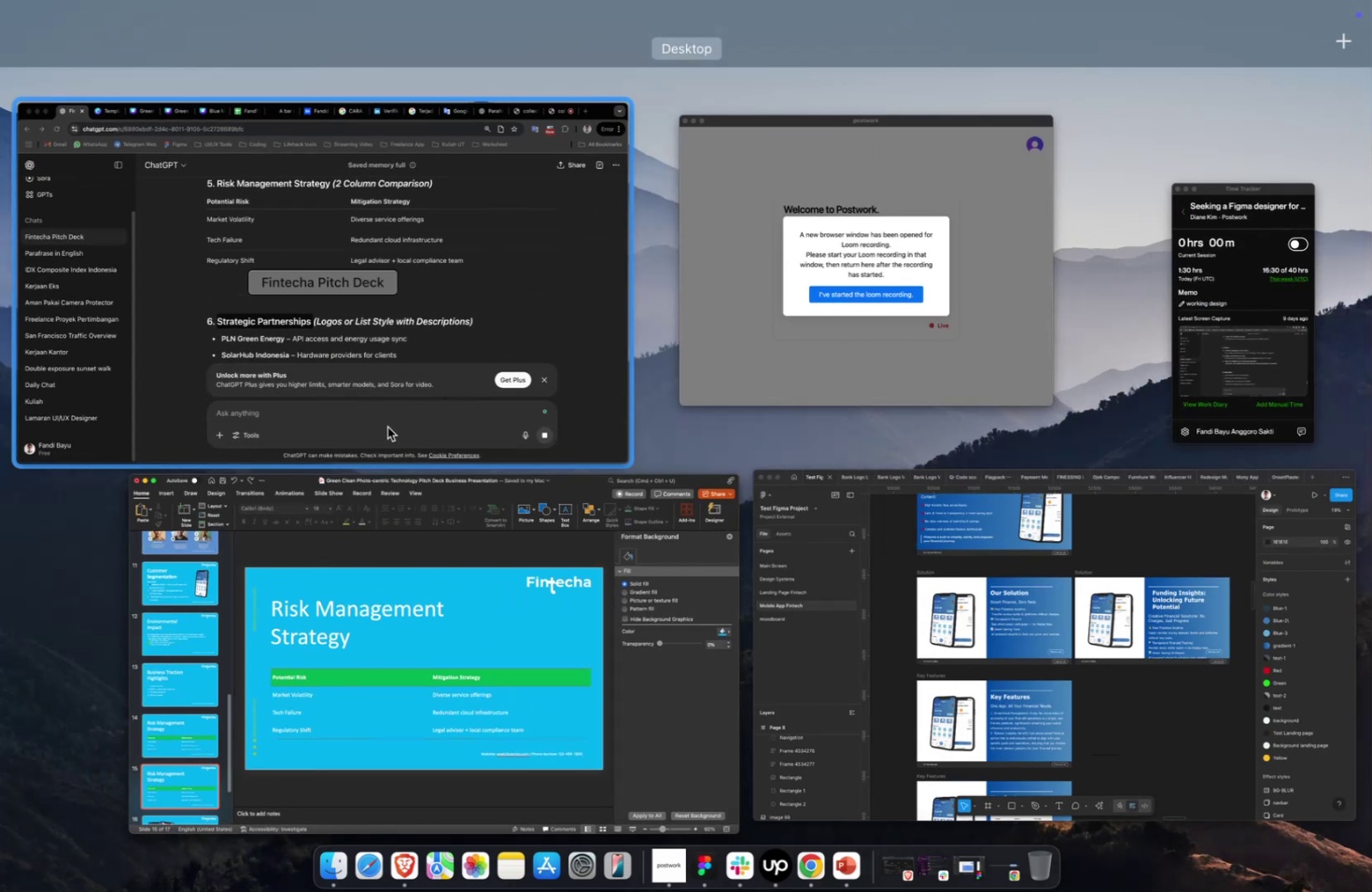 
left_click([399, 406])
 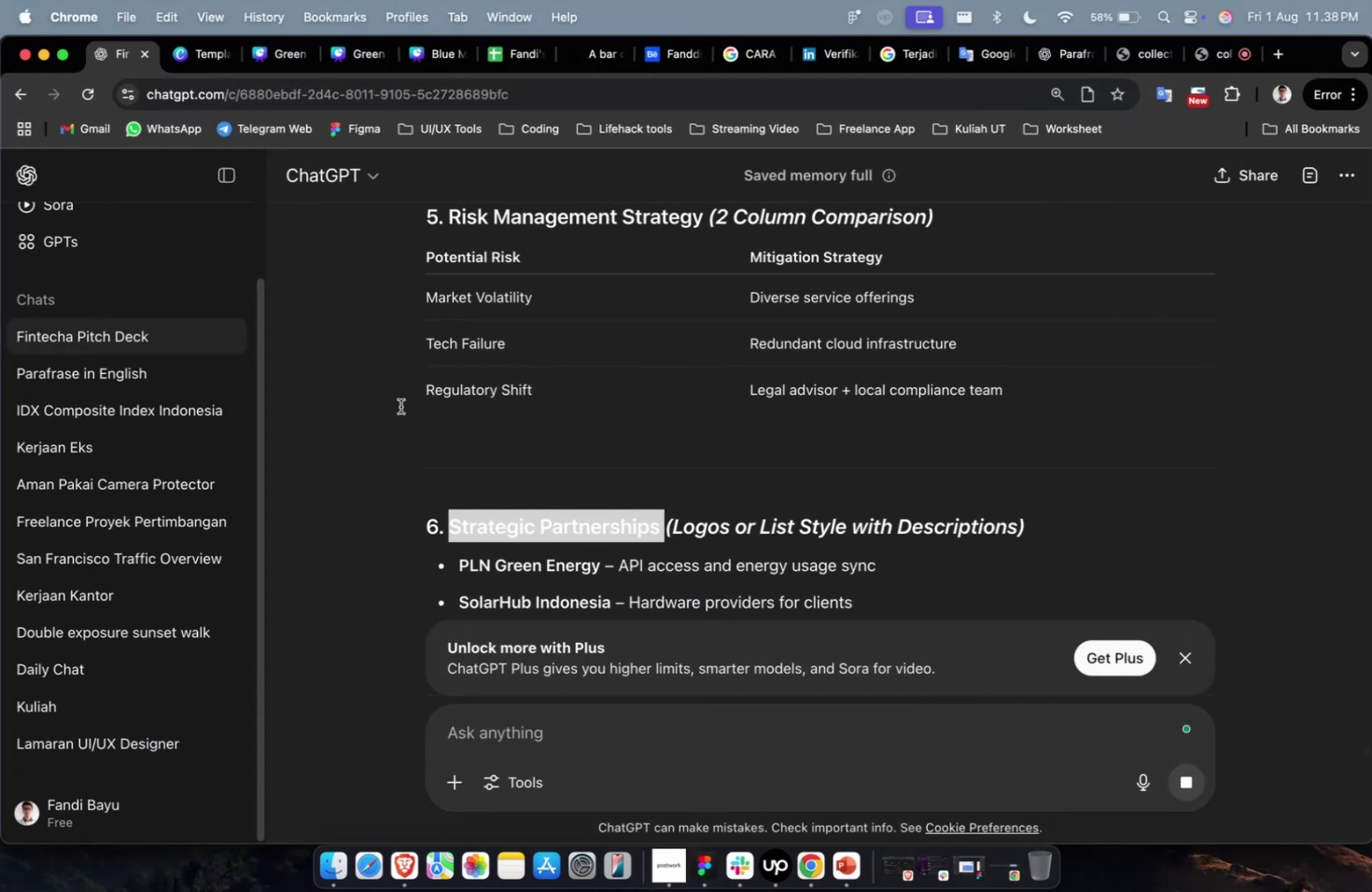 
key(Meta+C)
 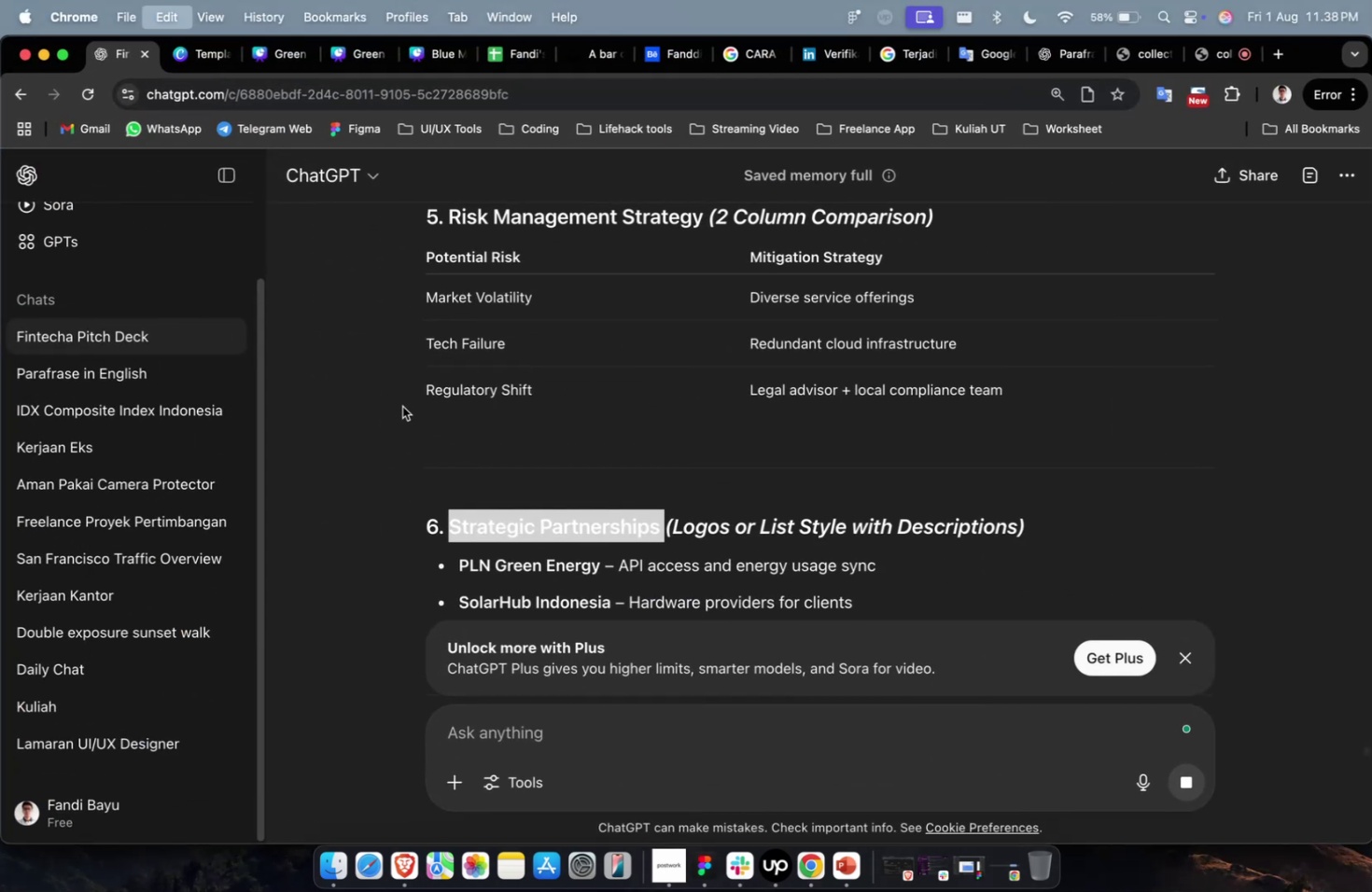 
key(Meta+C)
 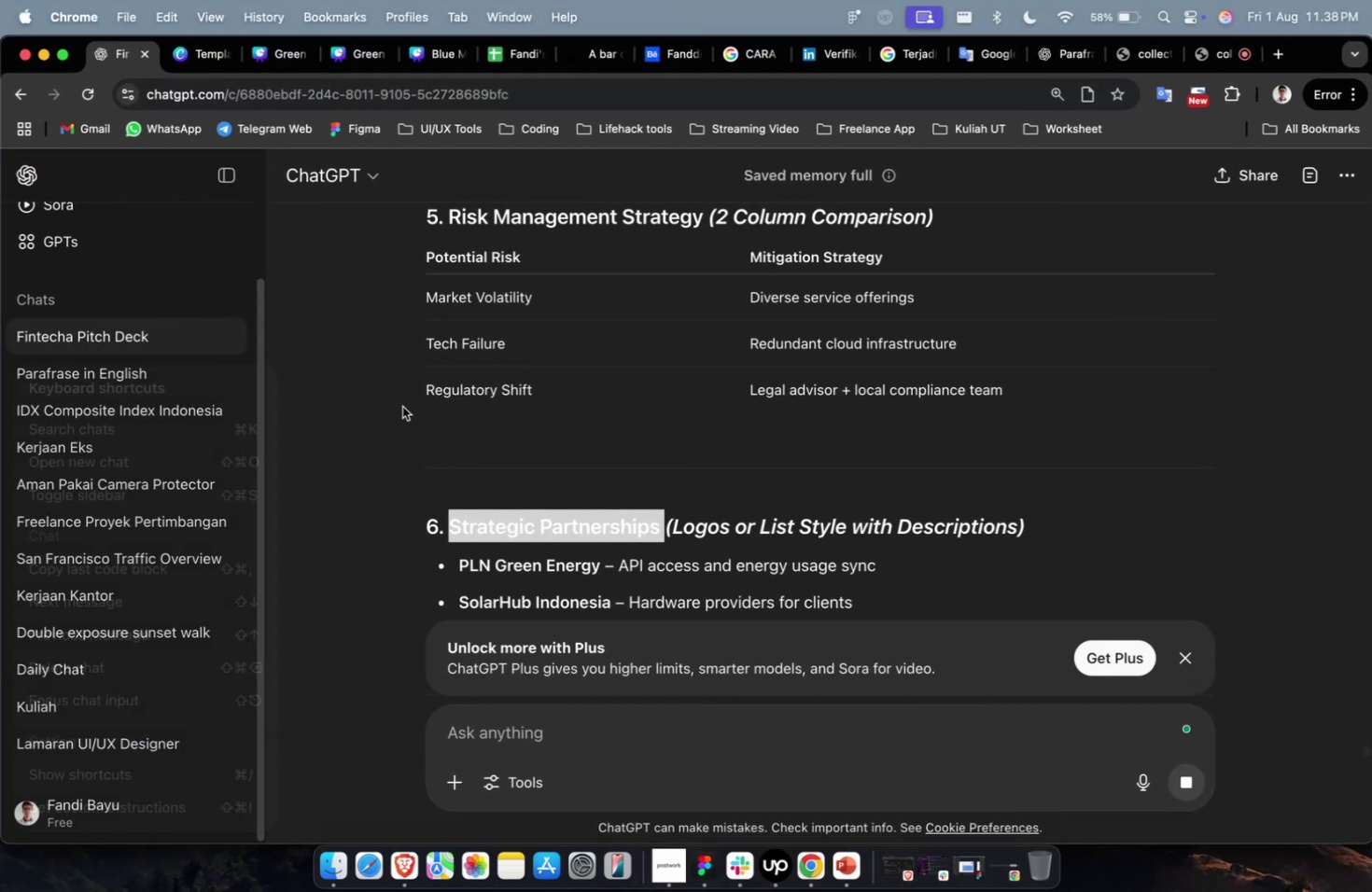 
key(Meta+1)
 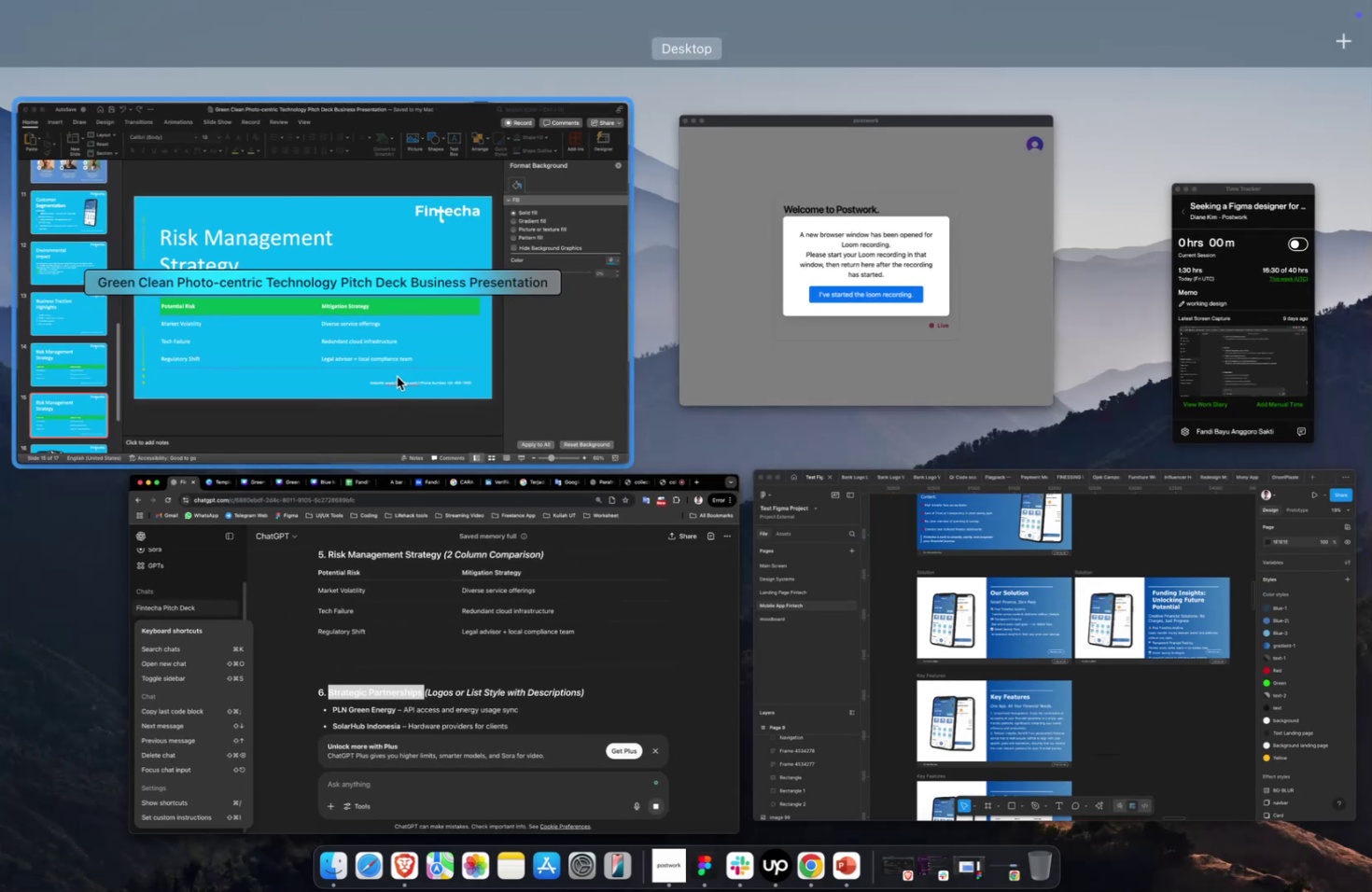 
left_click([397, 376])
 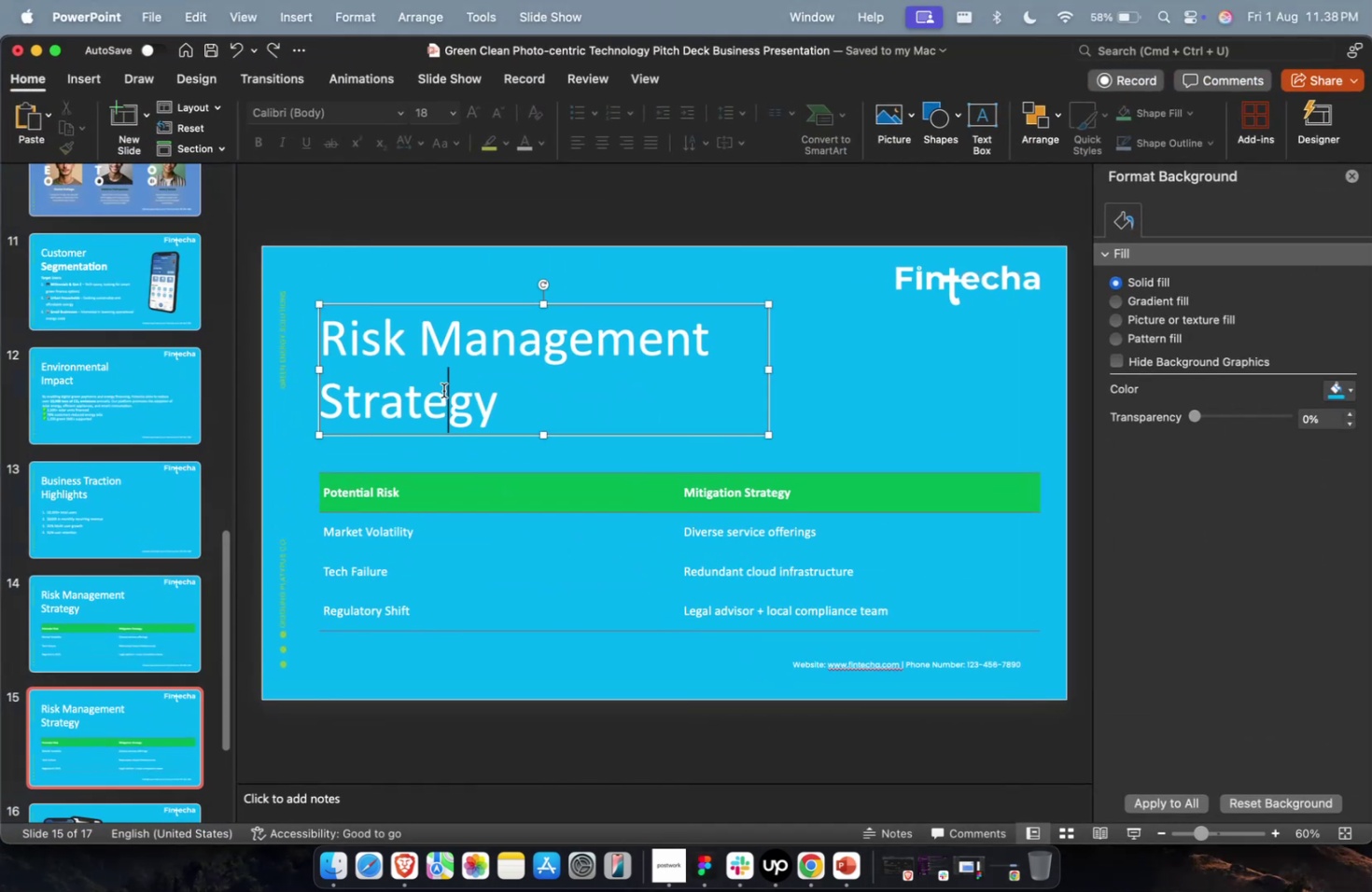 
key(Meta+A)
 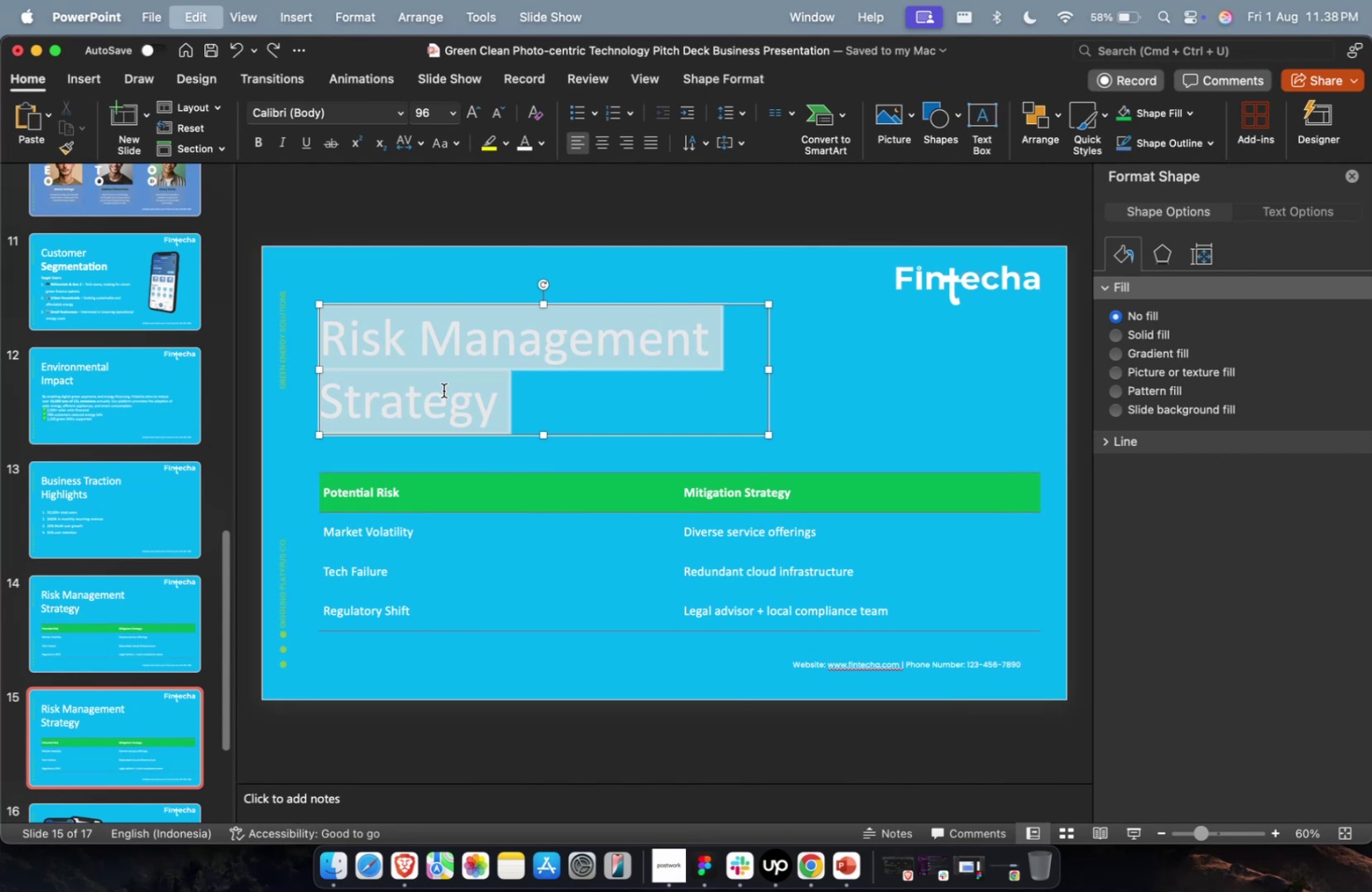 
key(Meta+V)
 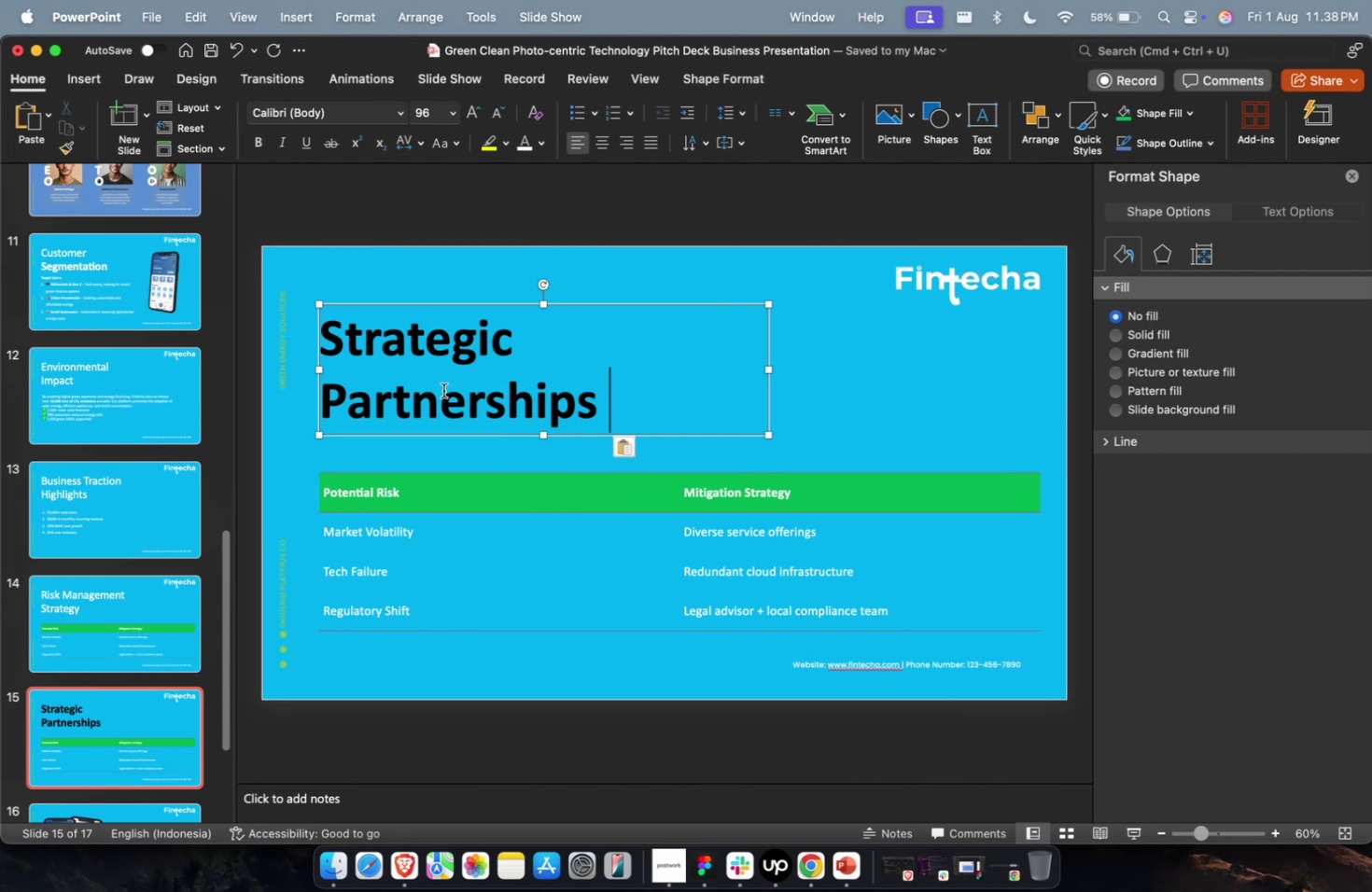 
key(Escape)
 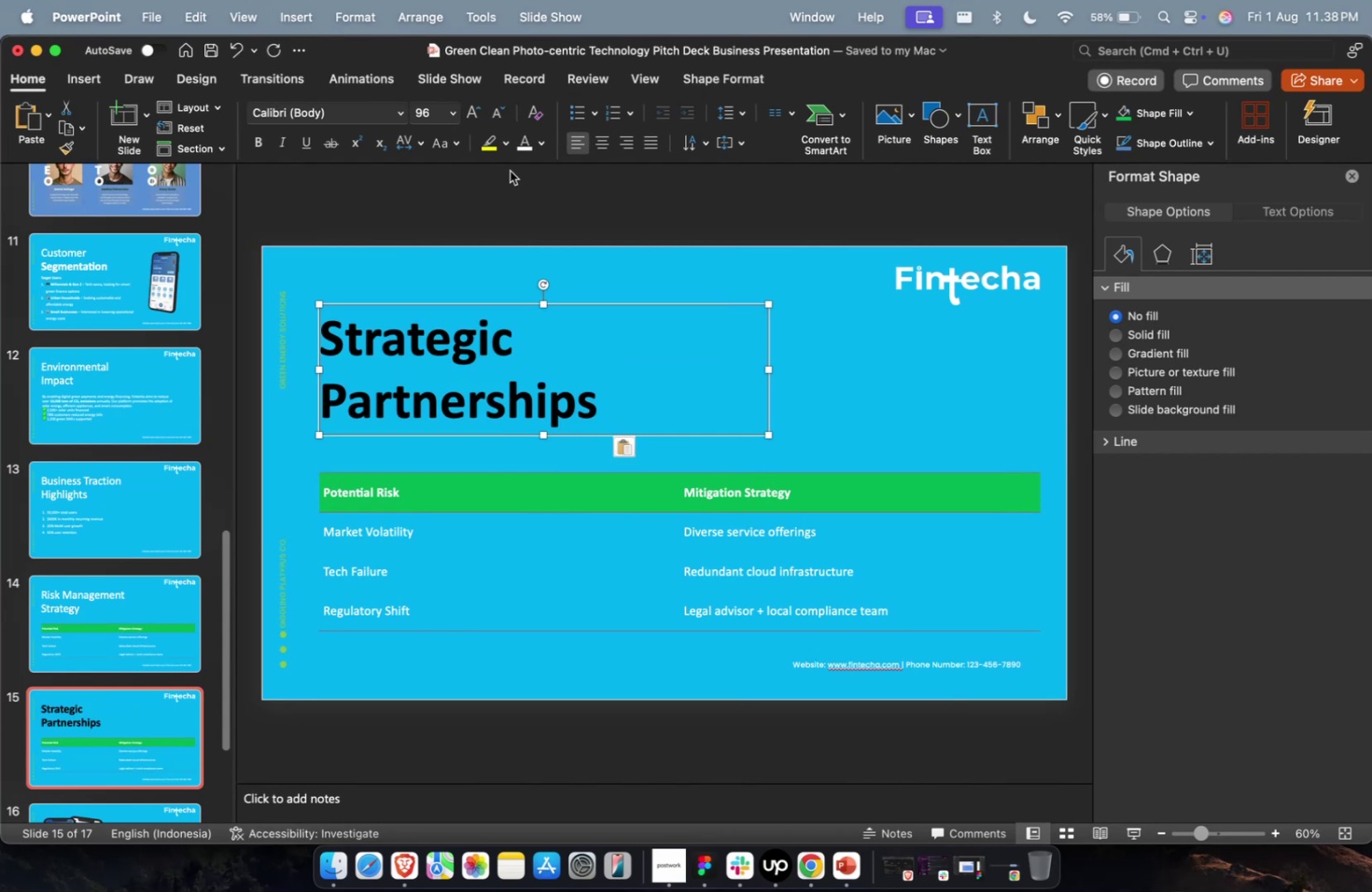 
left_click([517, 144])
 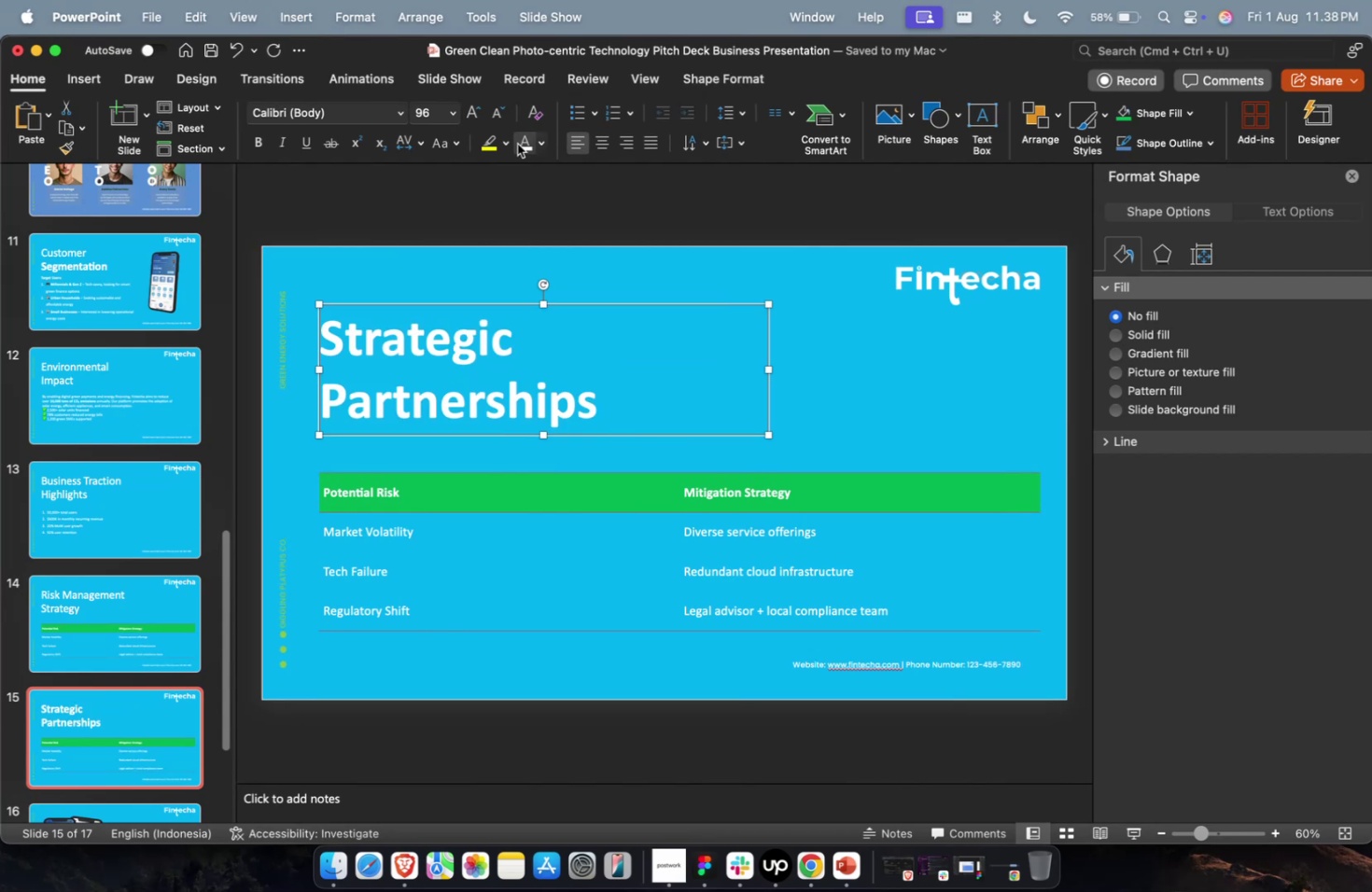 
key(Meta+1)
 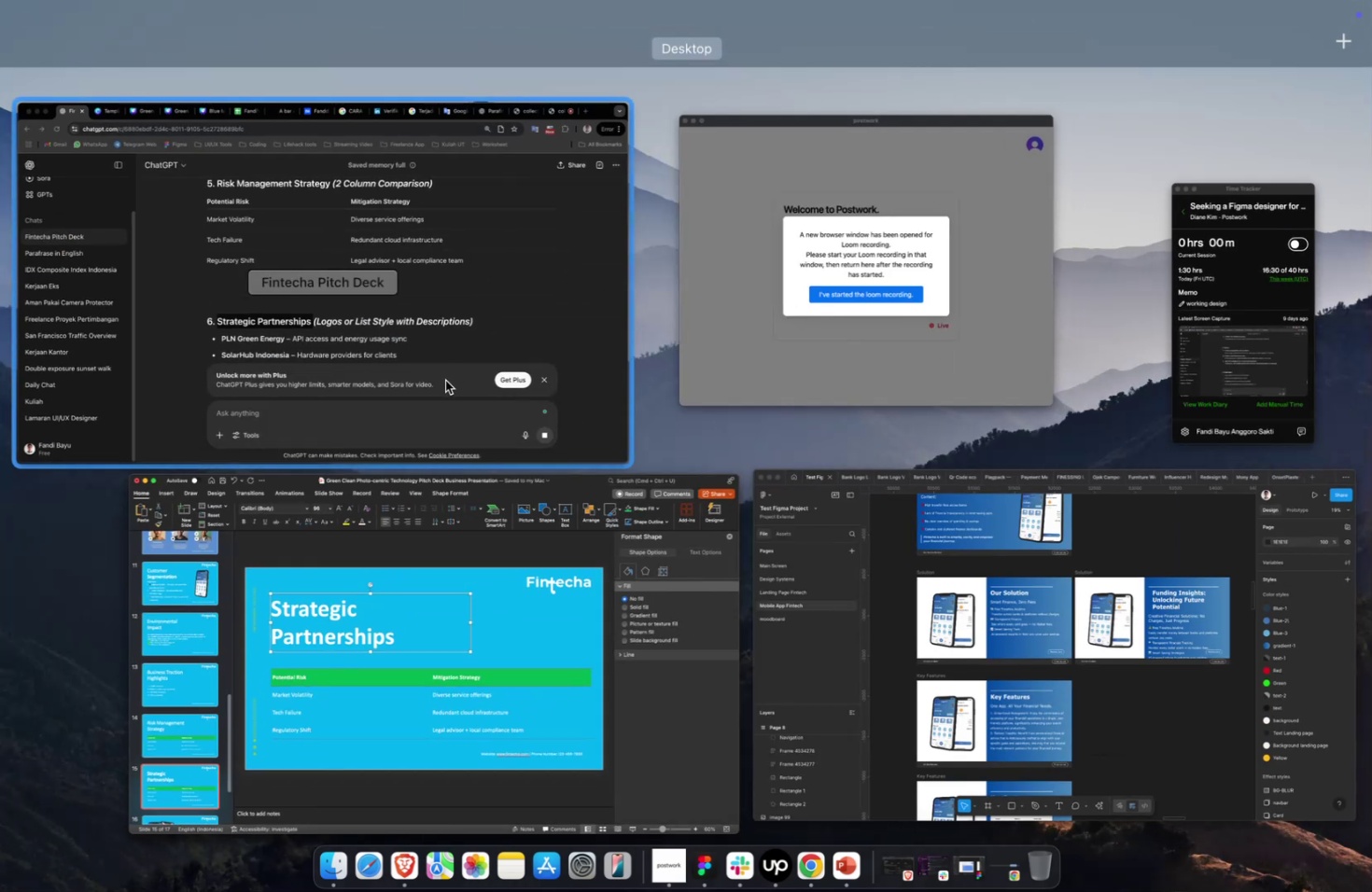 
left_click([445, 380])
 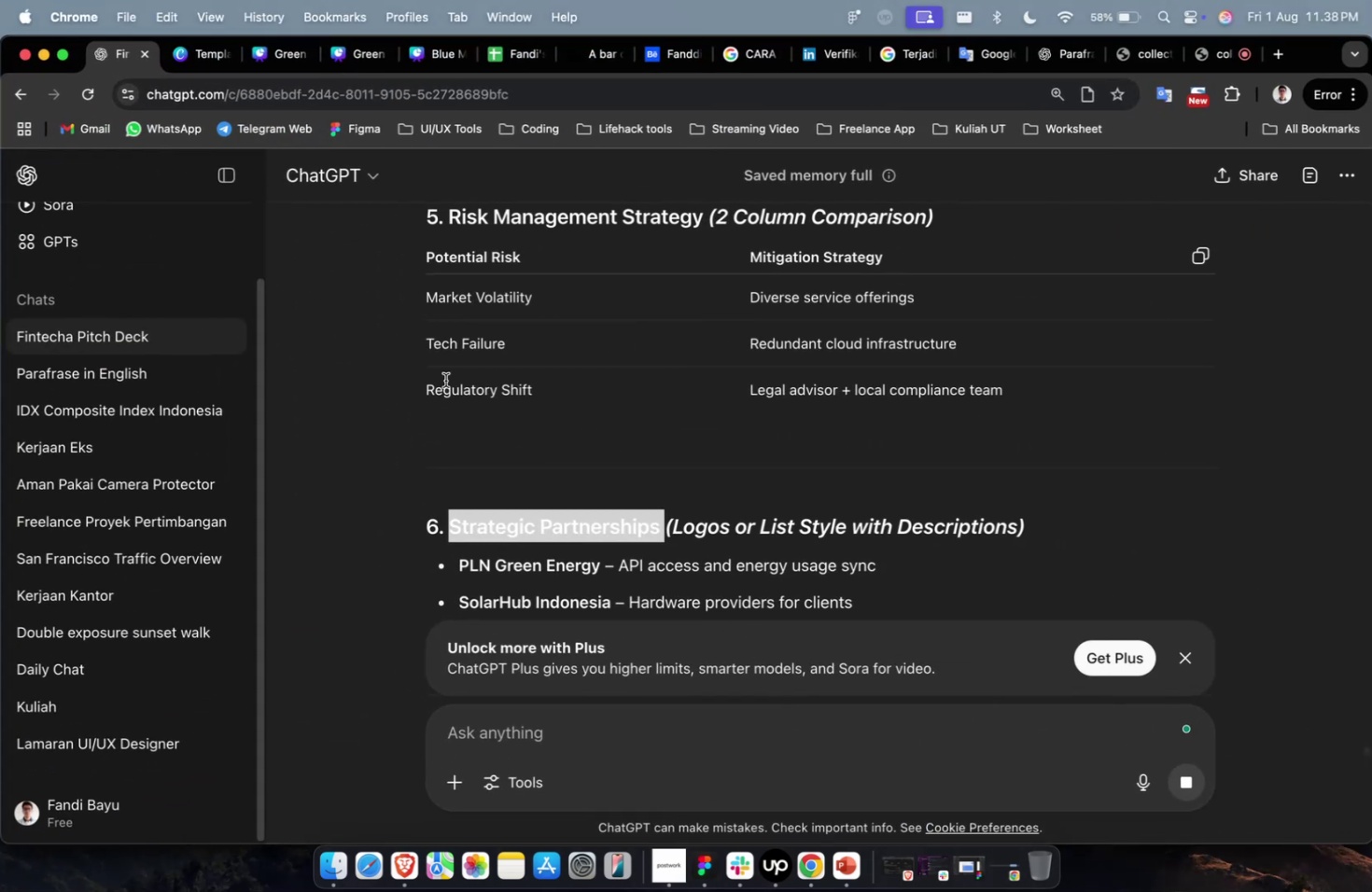 
scroll: coordinate [451, 390], scroll_direction: down, amount: 5.0
 